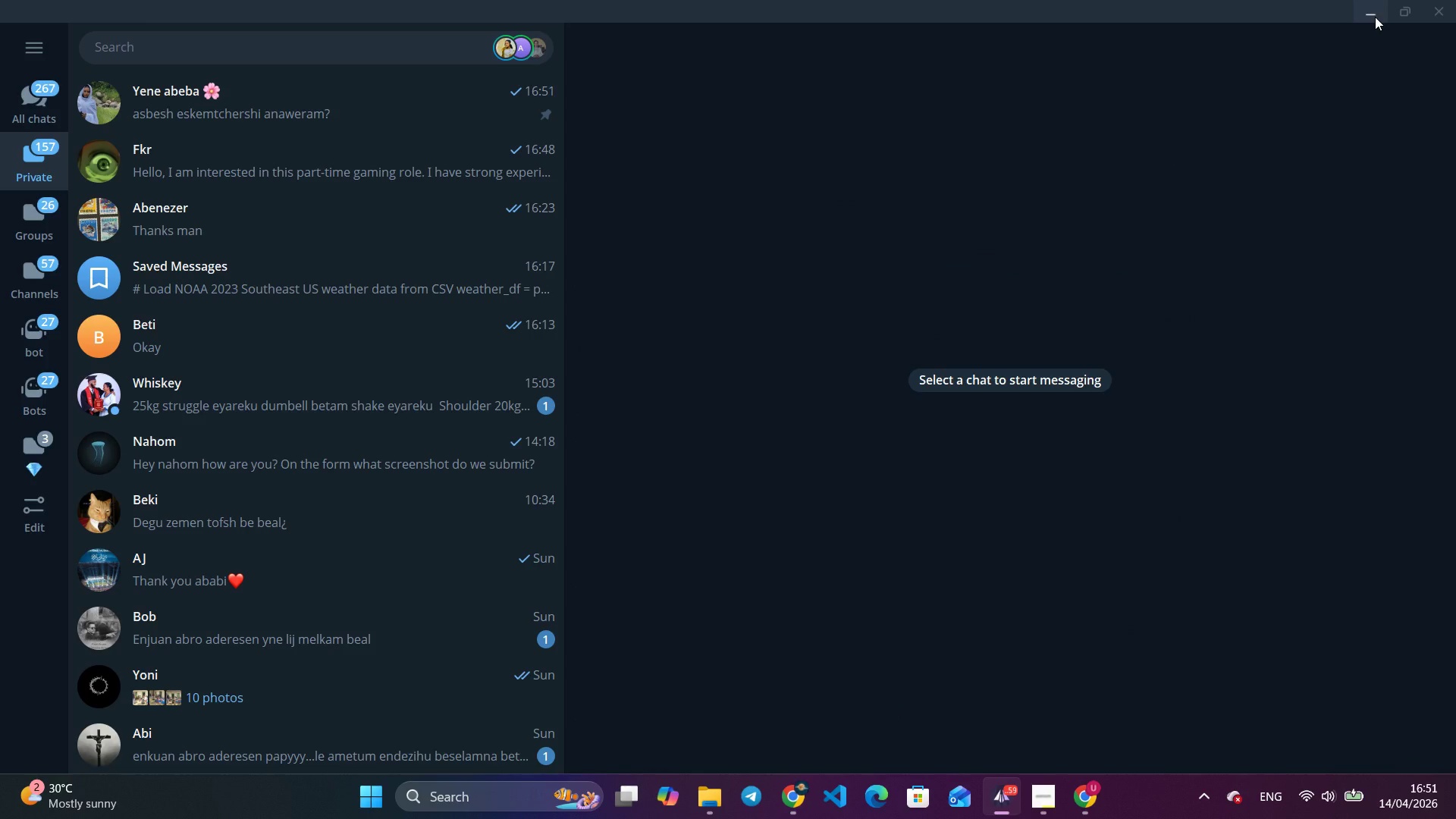 
left_click([1375, 17])
 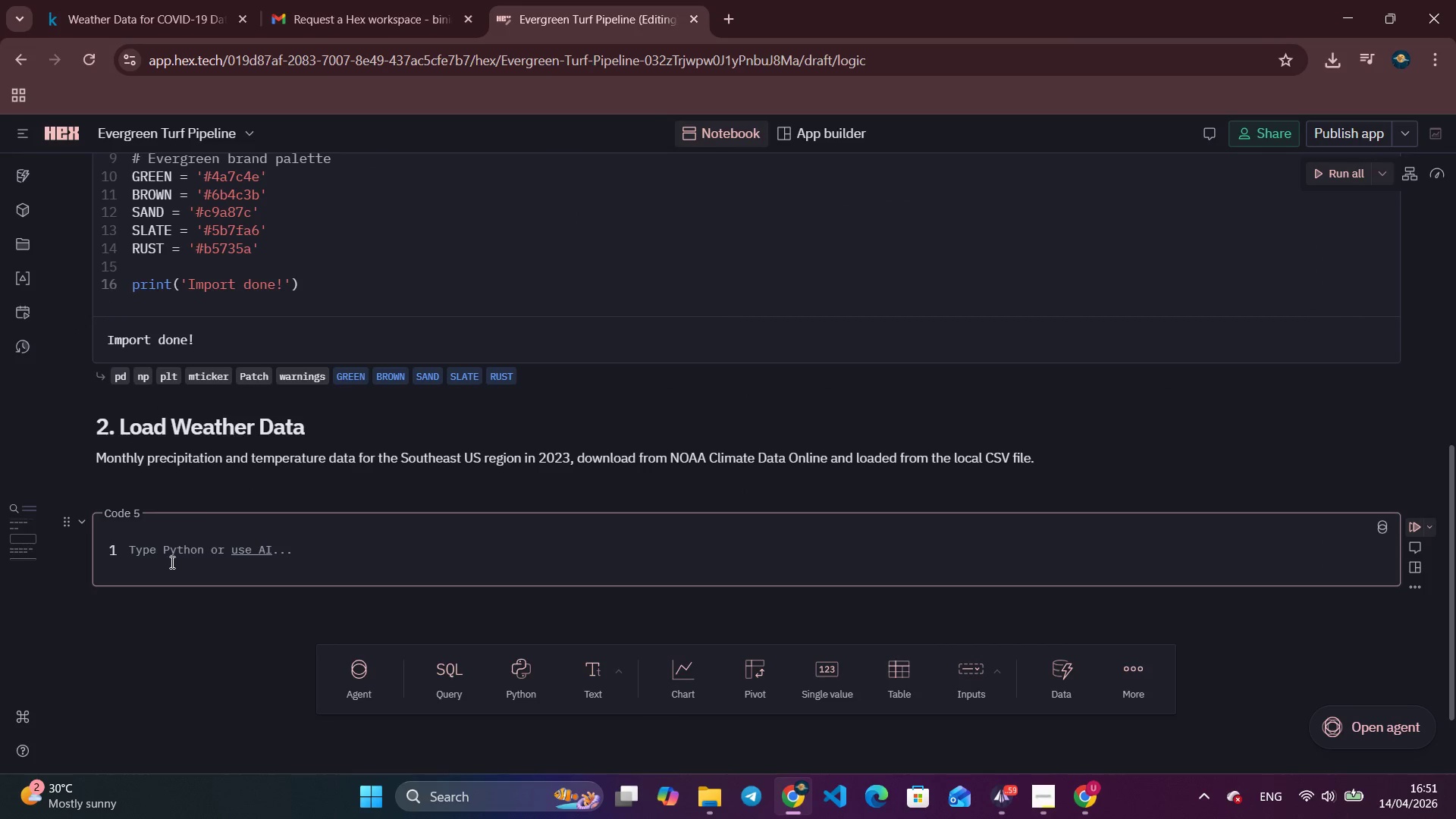 
left_click([169, 562])
 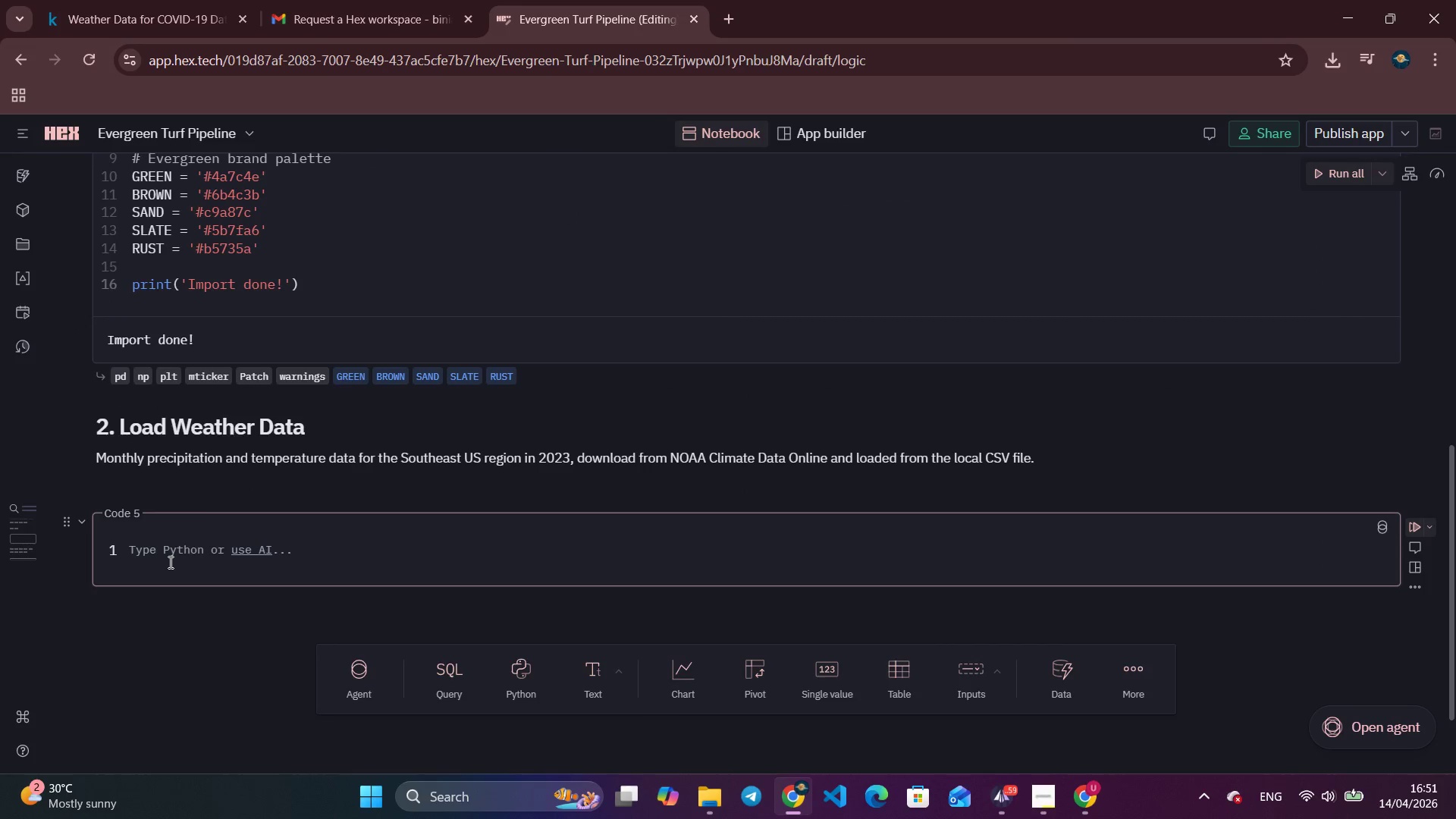 
type(# Load NOAA 2023 southese)
key(Backspace)
key(Backspace)
type(ast US we)
 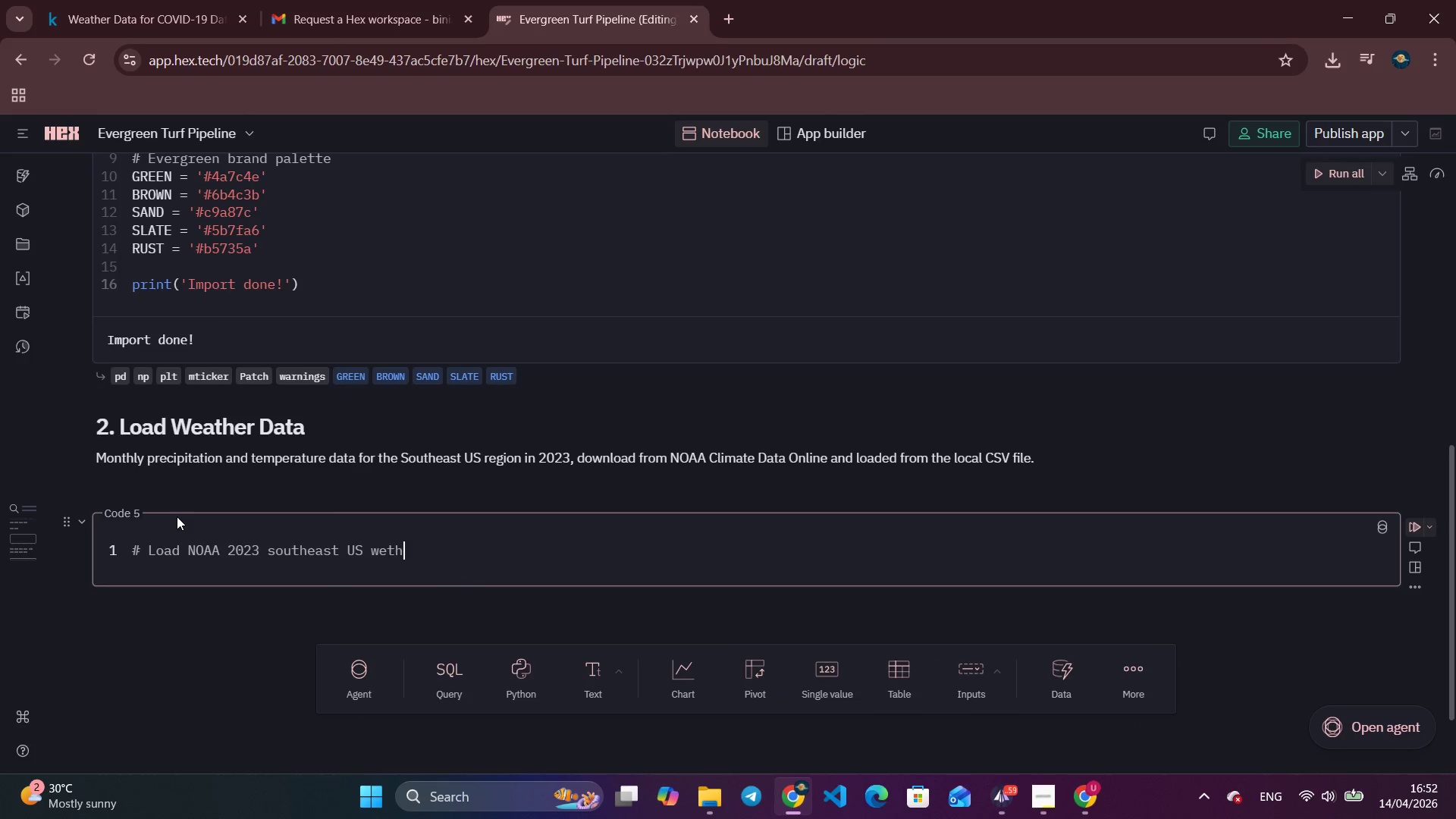 
 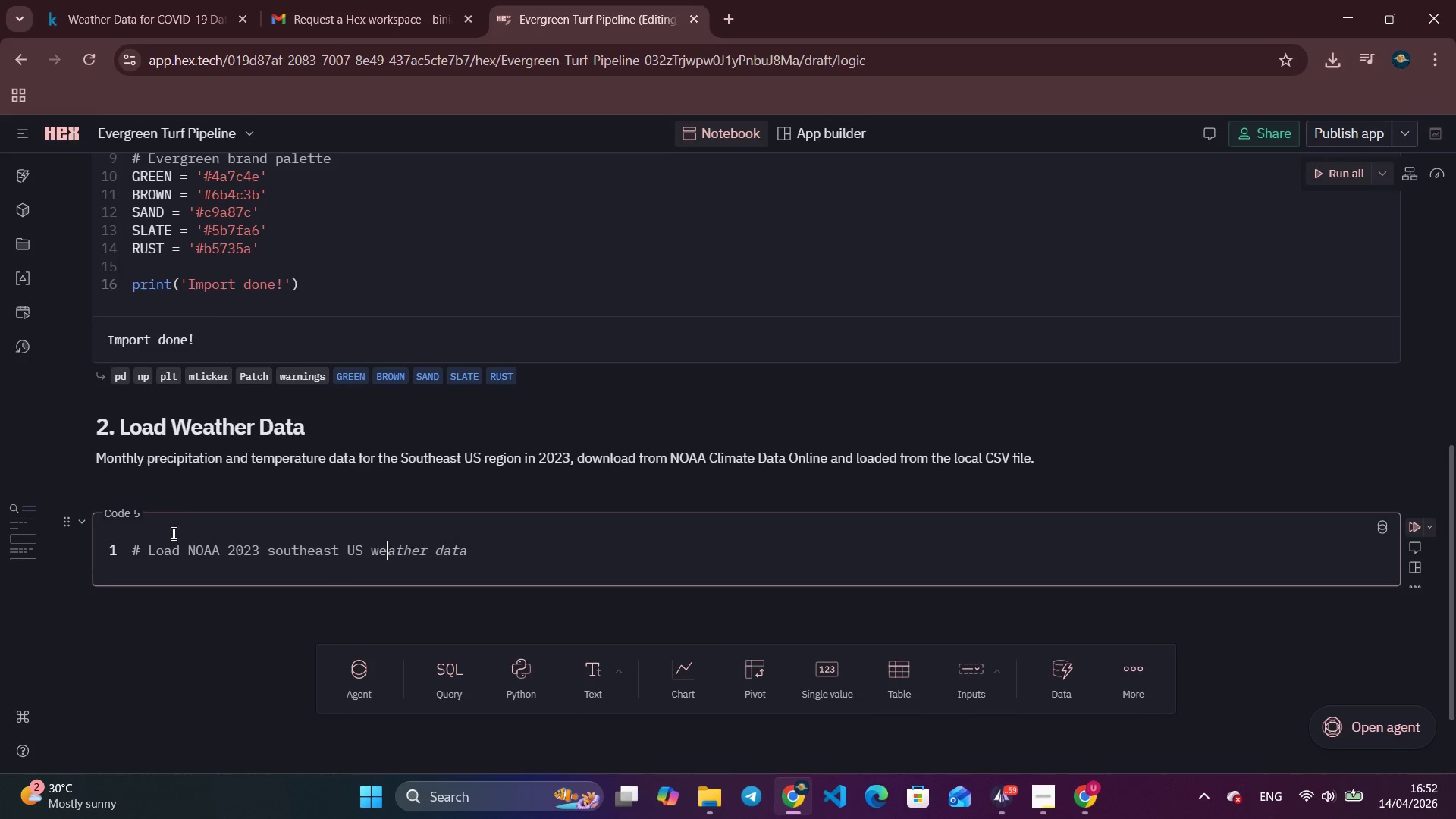 
type(ther)
key(Backspace)
key(Backspace)
key(Backspace)
key(Backspace)
type(ather data from VS)
key(Backspace)
key(Backspace)
type(CSV)
key(Backspace)
key(Backspace)
key(Backspace)
key(Backspace)
key(Backspace)
key(Backspace)
key(Backspace)
key(Backspace)
 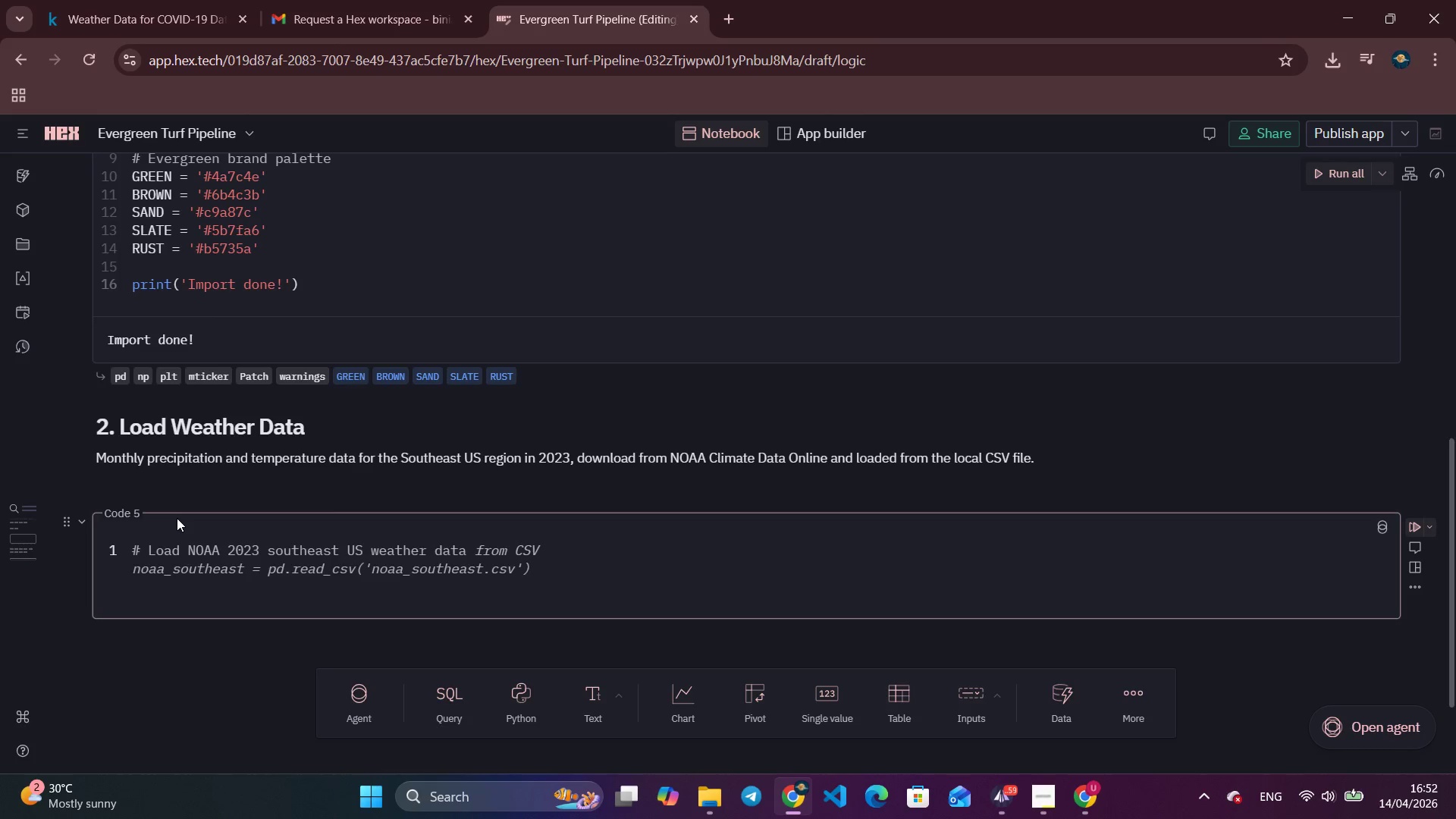 
key(Enter)
 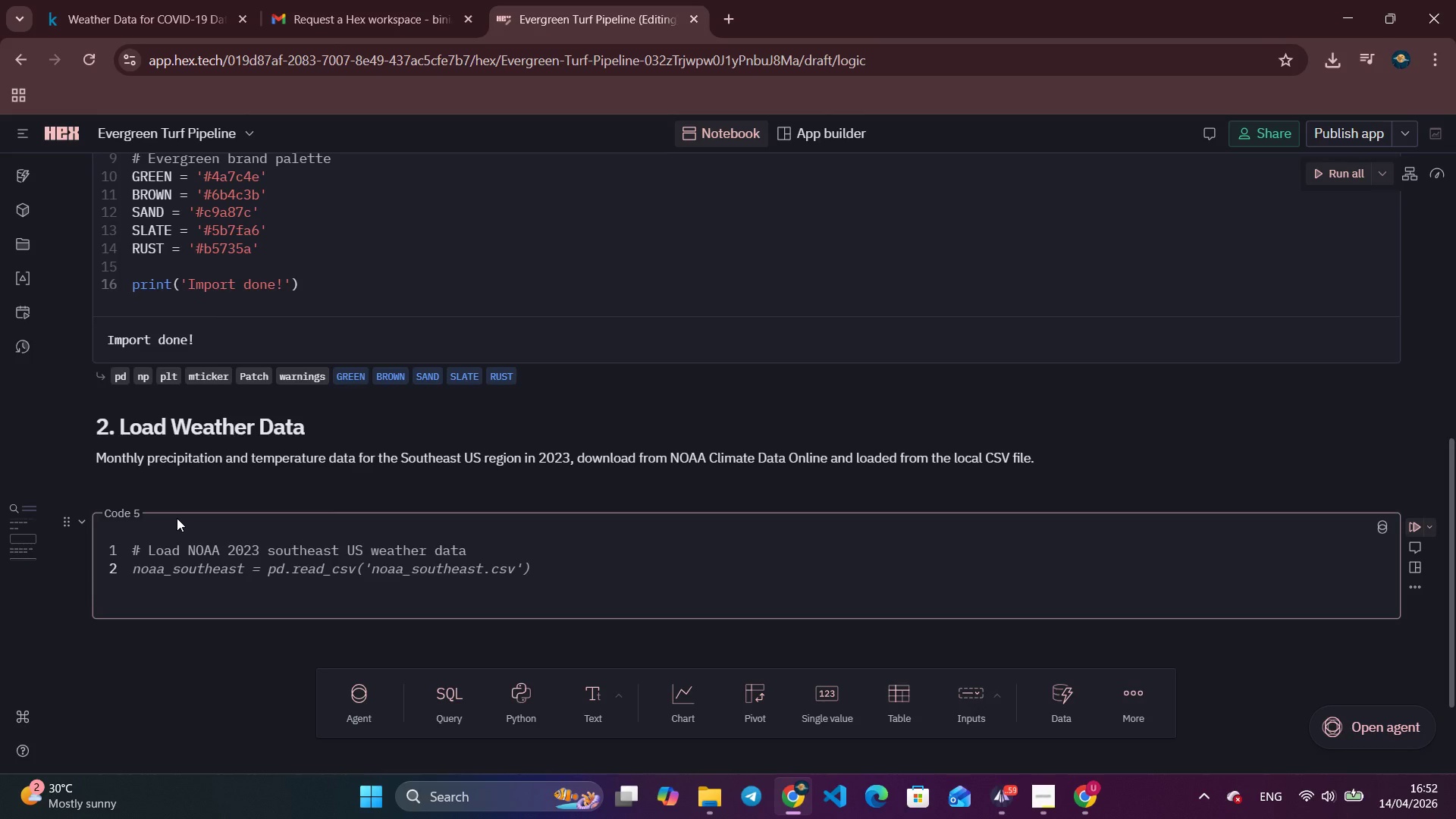 
key(Enter)
 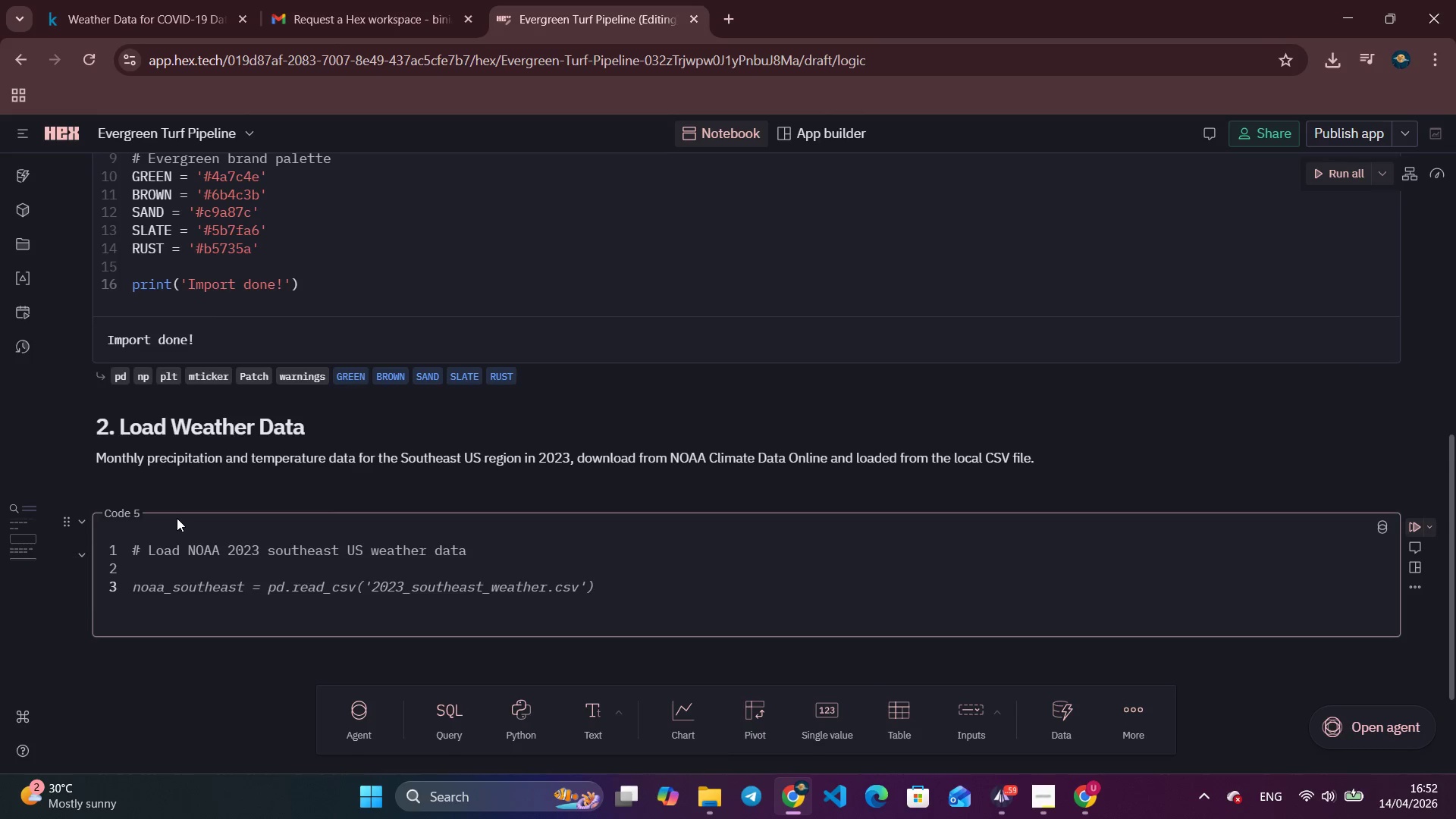 
key(Backspace)
type(we)
 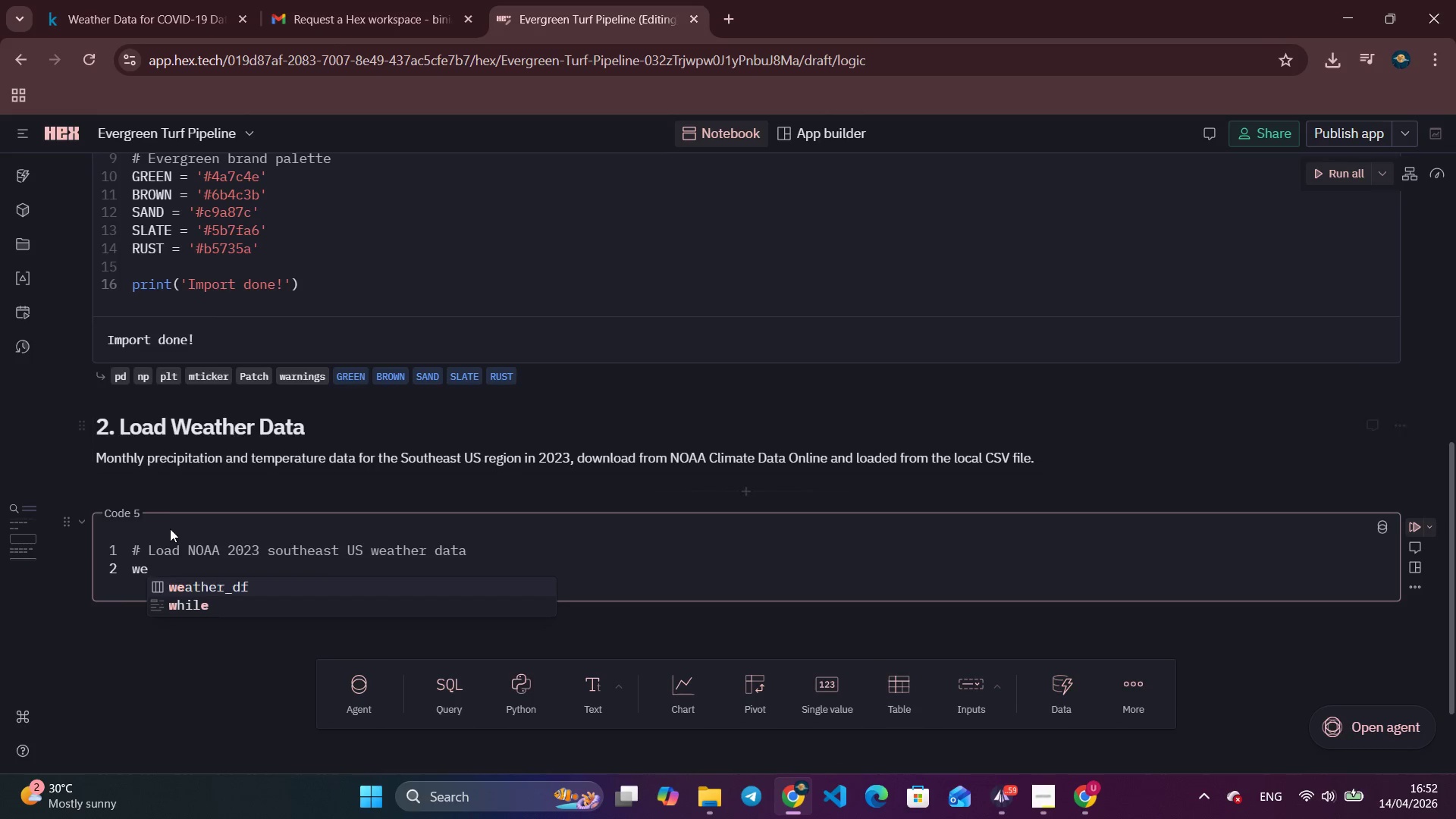 
key(A)
 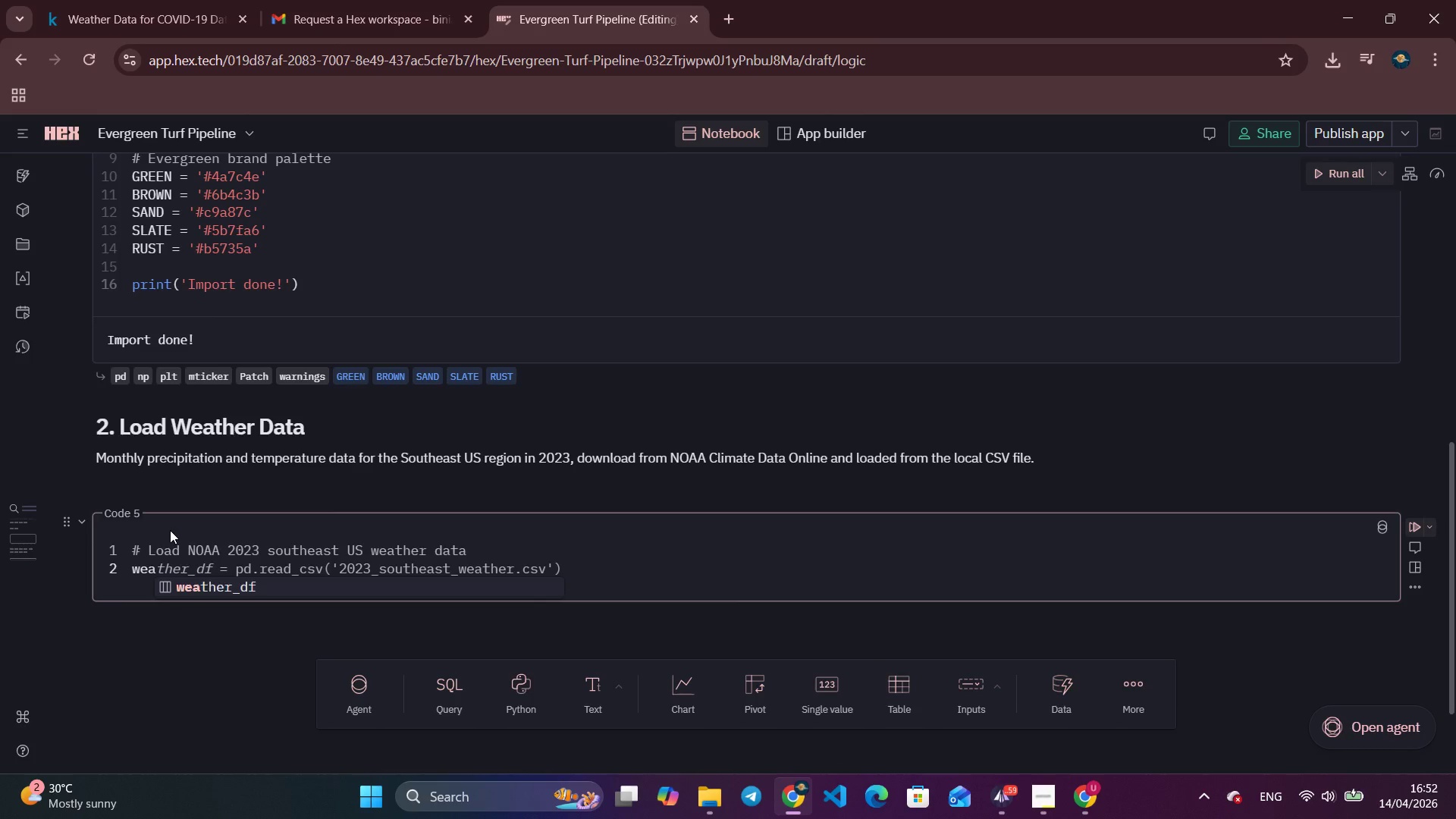 
key(Enter)
 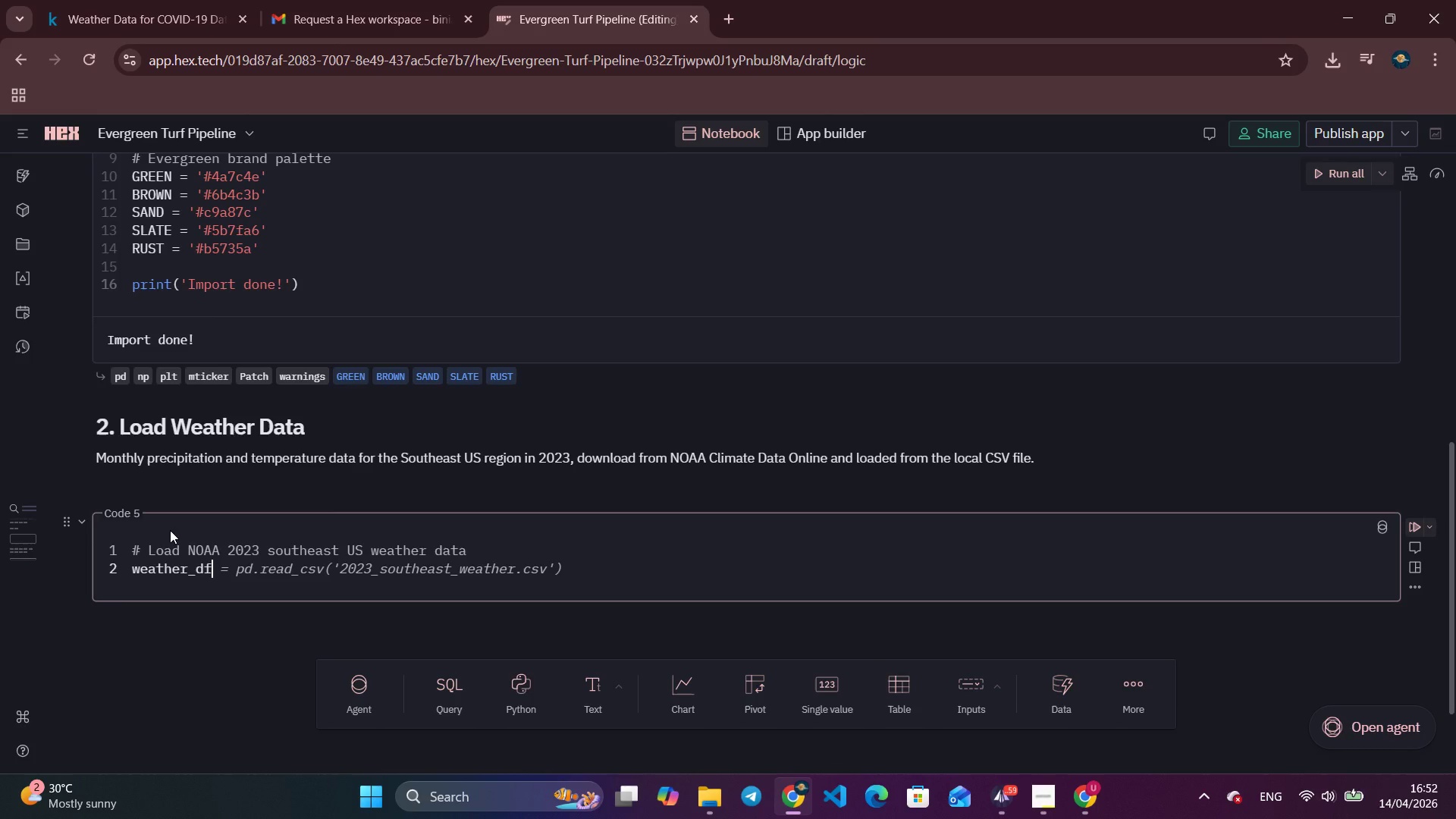 
type( = [d)
key(Backspace)
key(Backspace)
type(pd.re)
 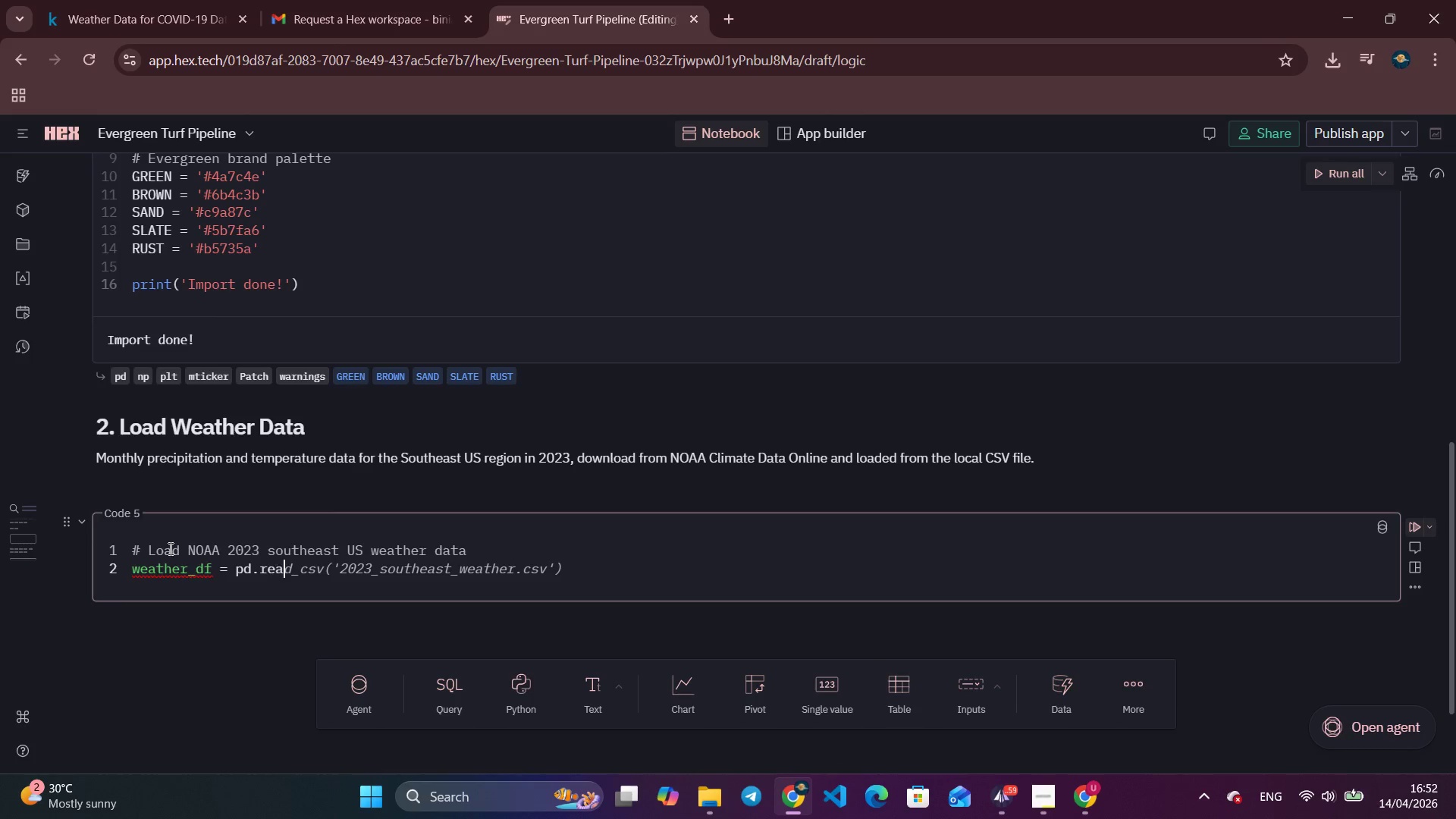 
type(ad)
key(Tab)
key(Tab)
 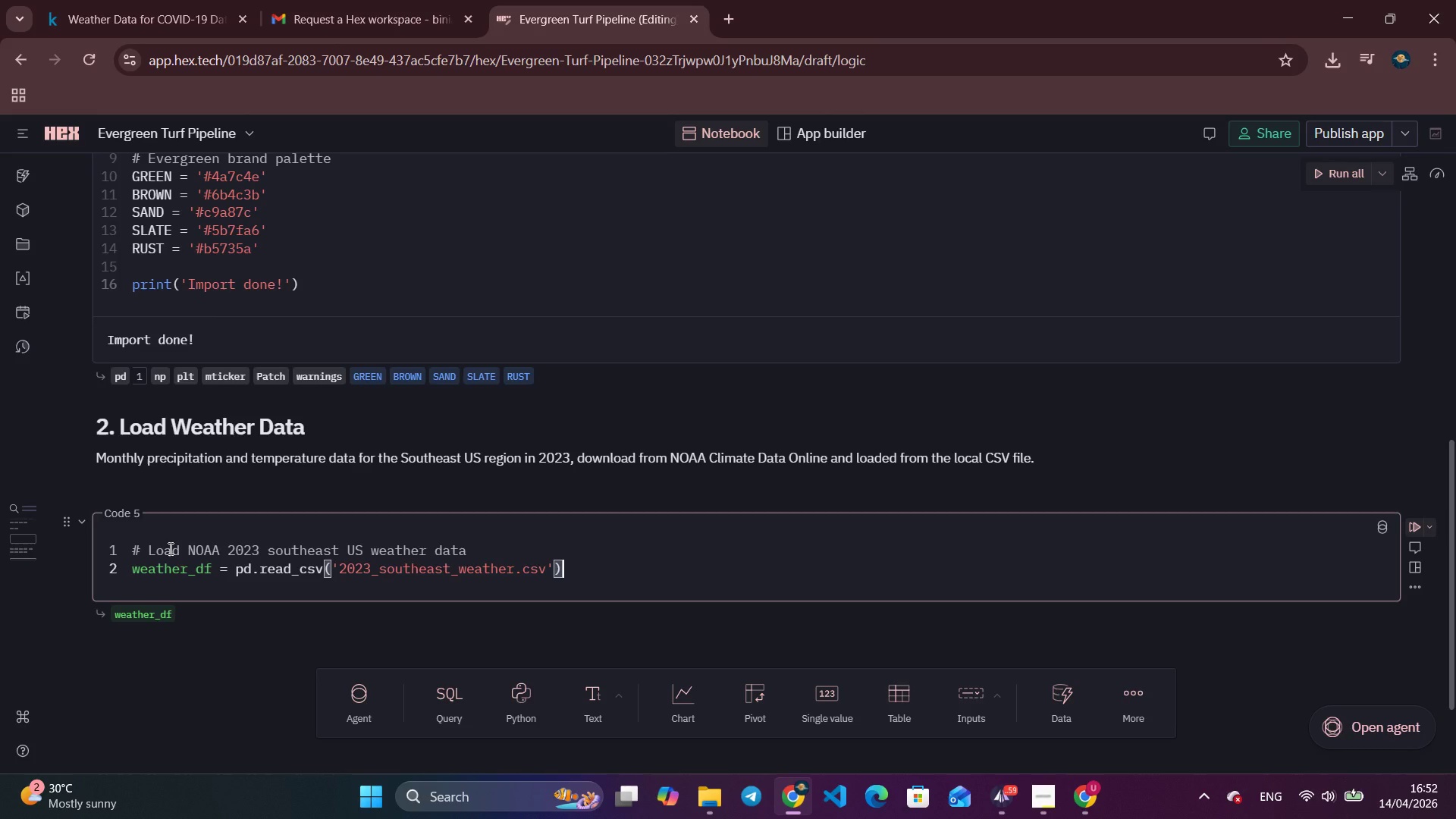 
hold_key(key=ArrowLeft, duration=0.38)
 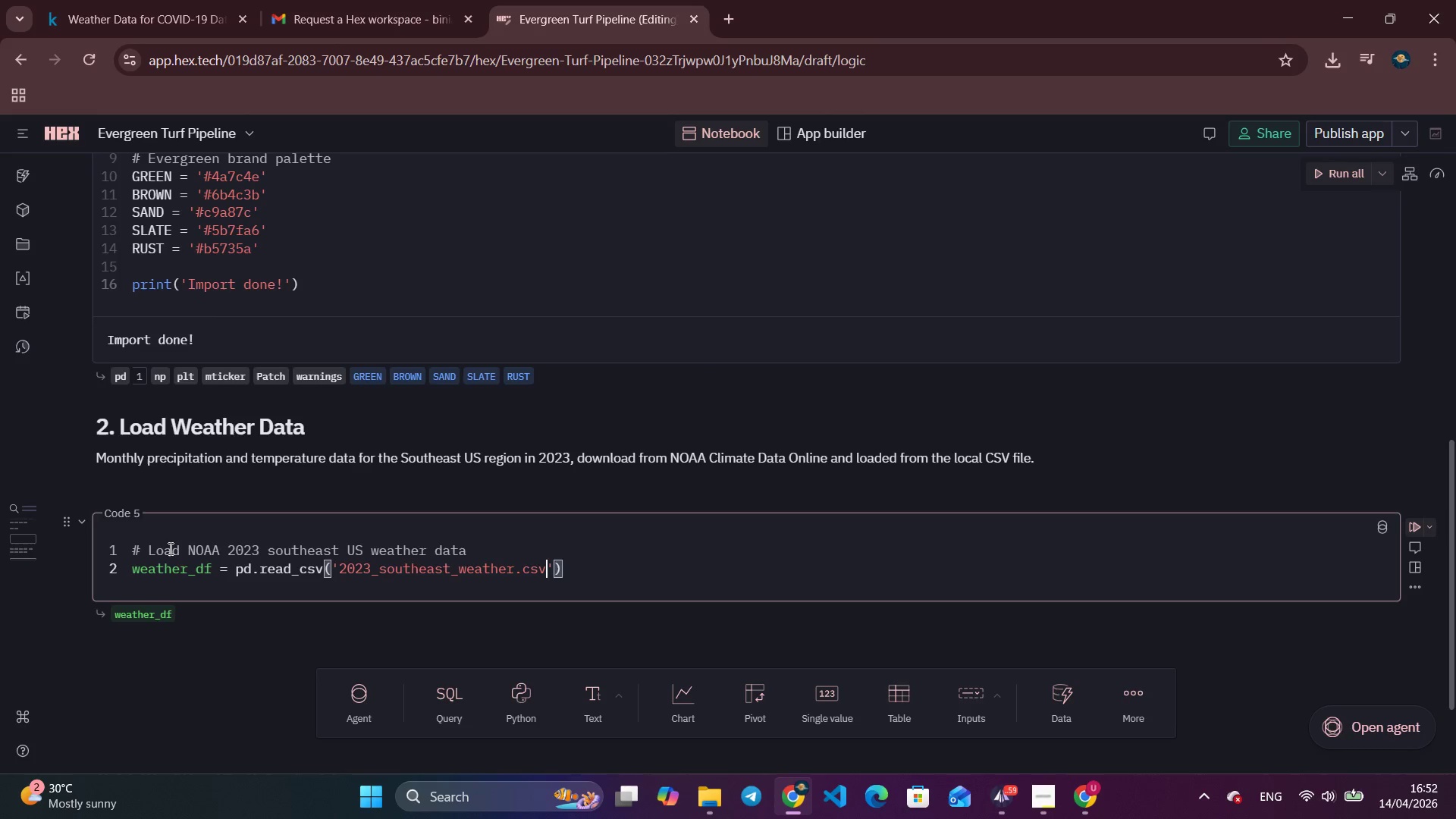 
key(ArrowLeft)
 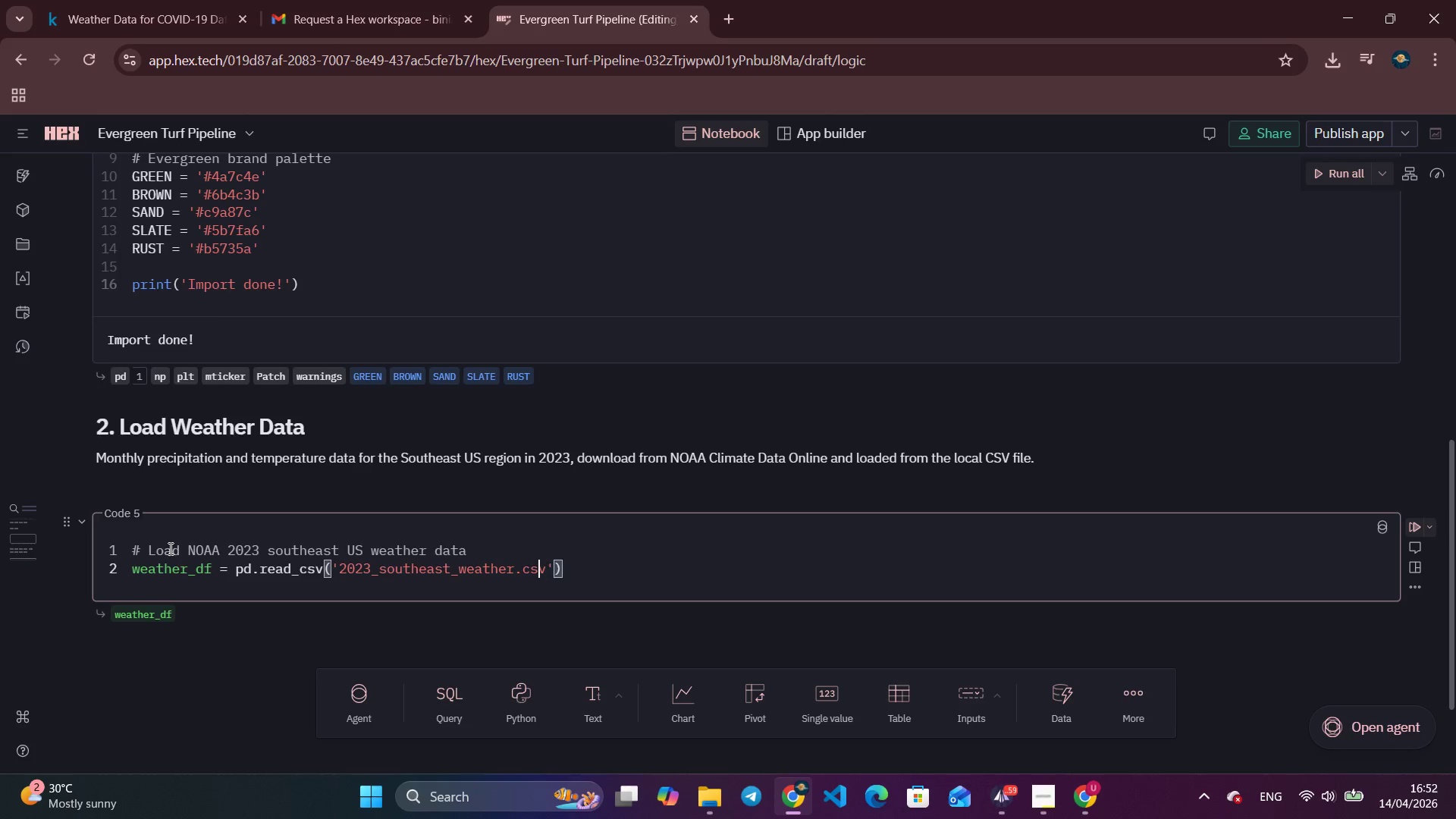 
key(ArrowLeft)
 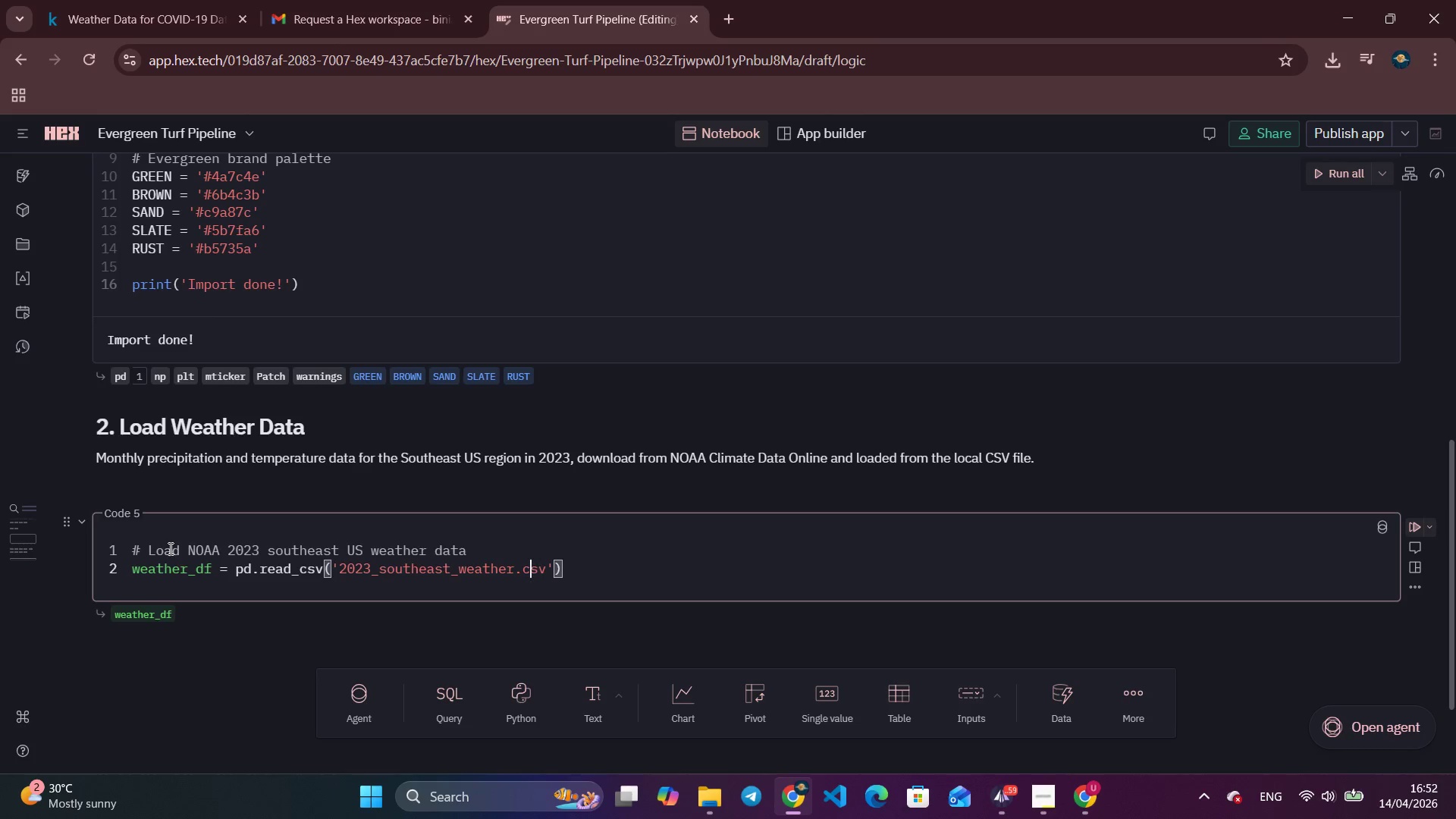 
key(ArrowLeft)
 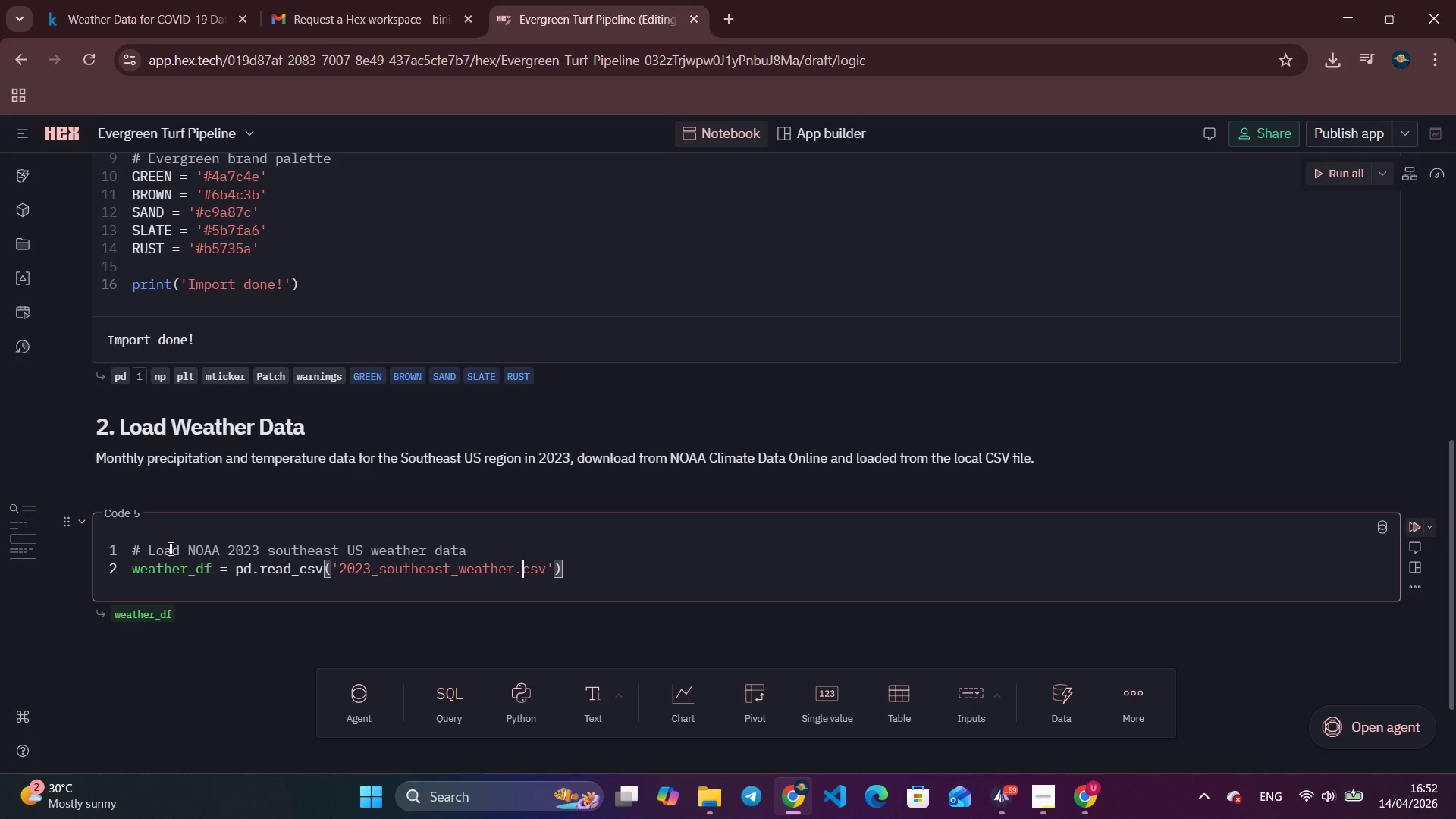 
key(ArrowLeft)
 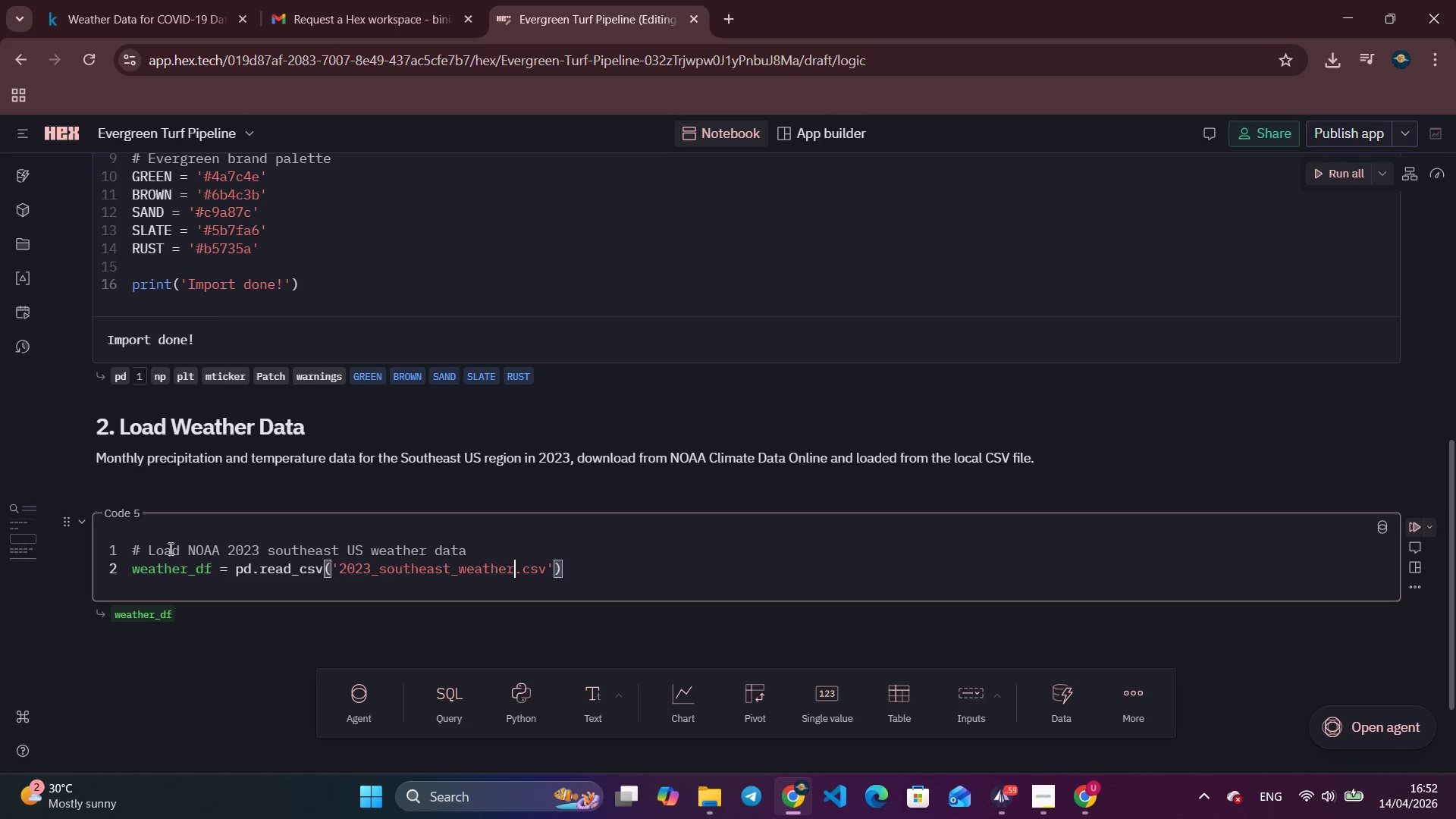 
key(ArrowLeft)
 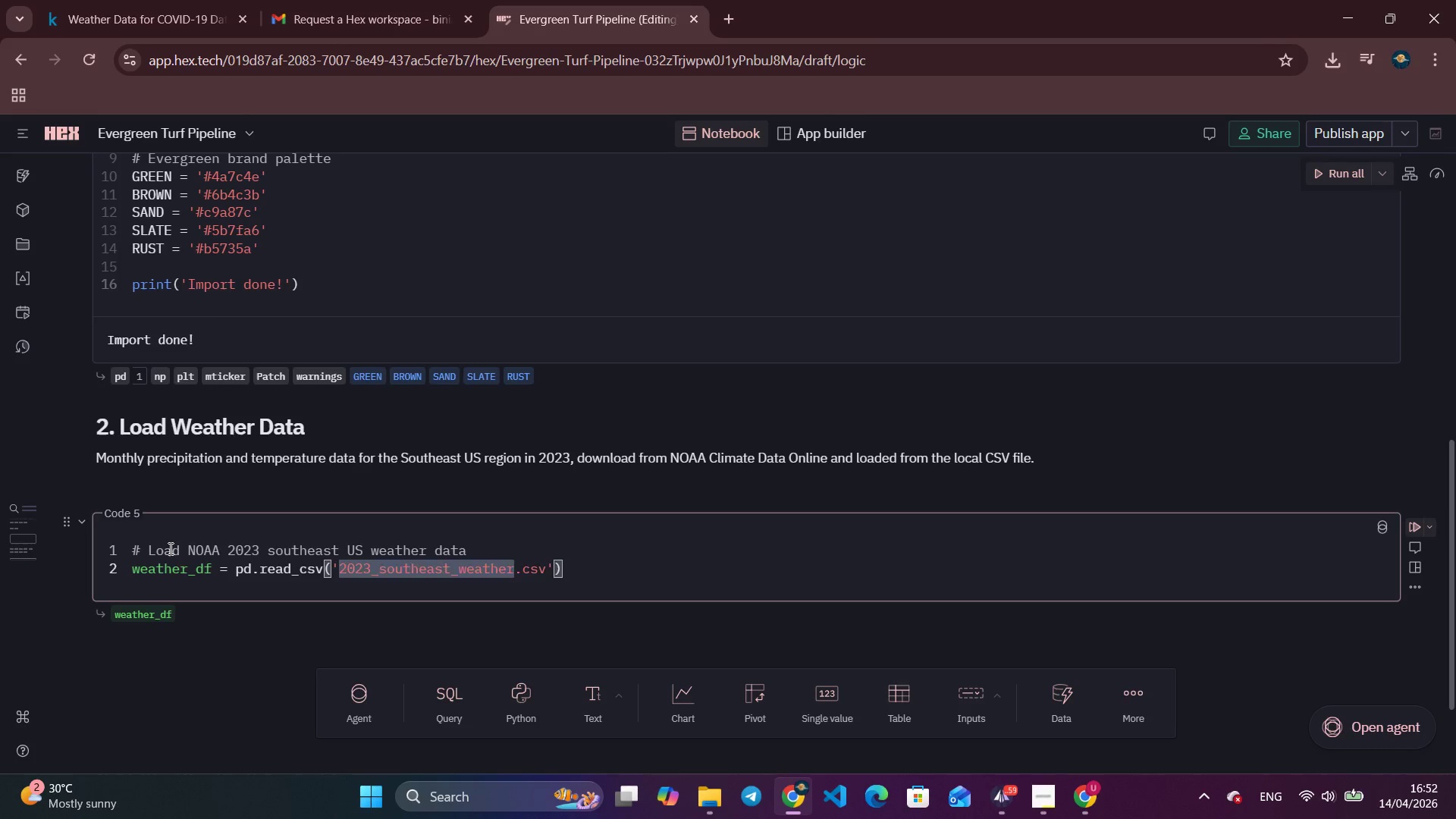 
hold_key(key=Backspace, duration=0.69)
 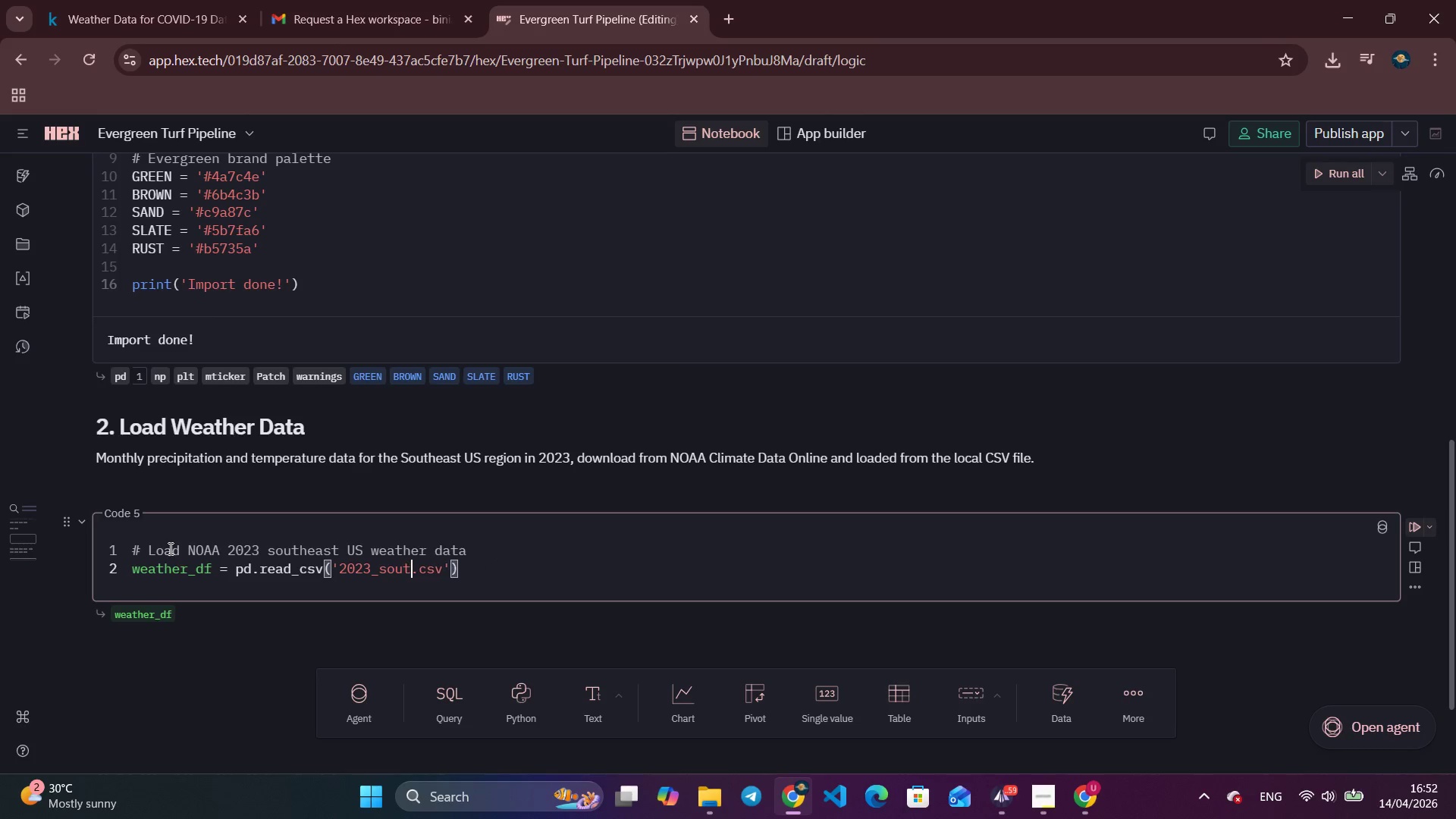 
key(Backspace)
key(Backspace)
key(Backspace)
key(Backspace)
key(Backspace)
key(Backspace)
key(Backspace)
key(Backspace)
key(Backspace)
key(Backspace)
type(noaa_southea)
key(Backspace)
key(Backspace)
type(east.)
key(Backspace)
 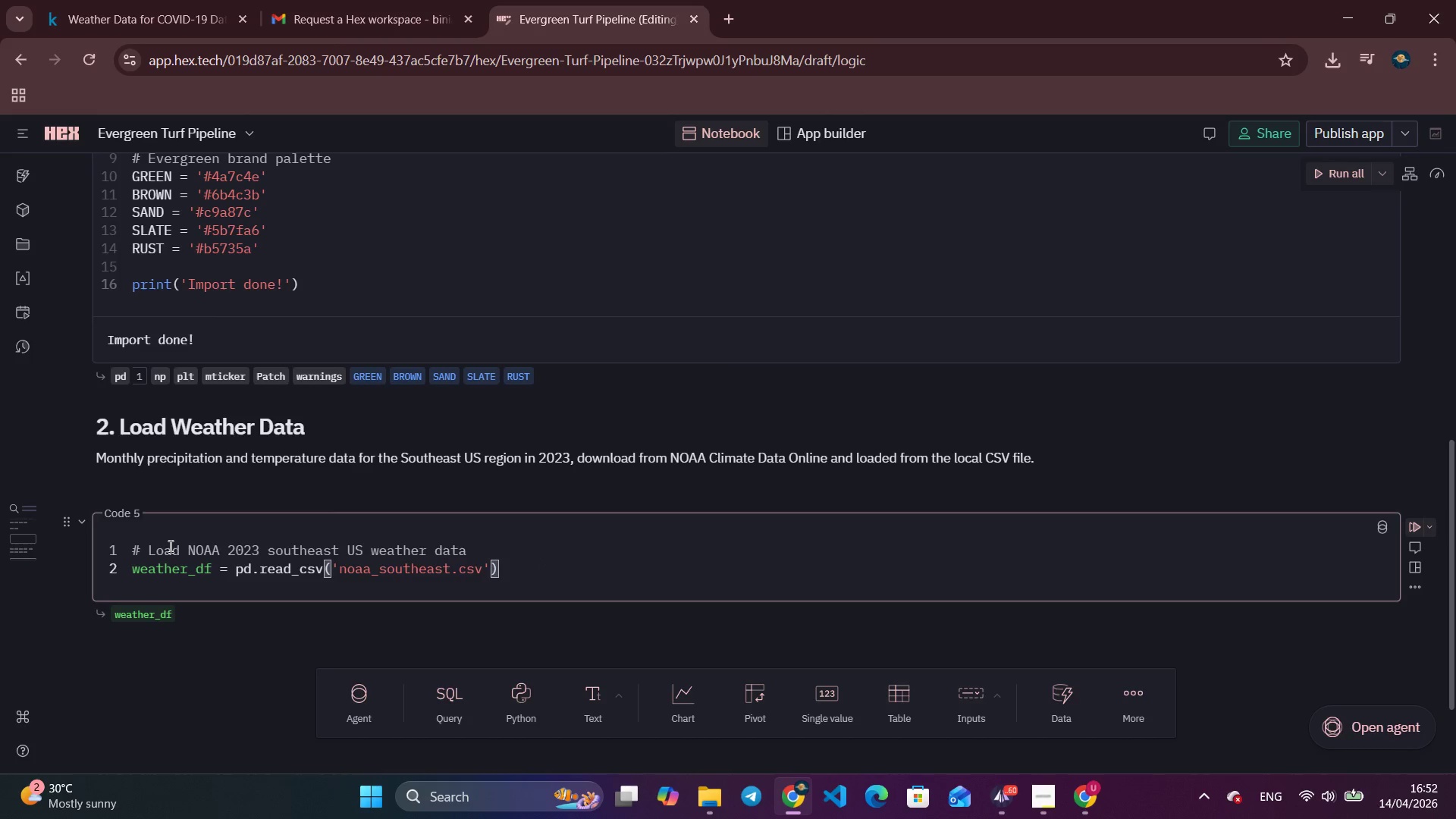 
left_click([27, 183])
 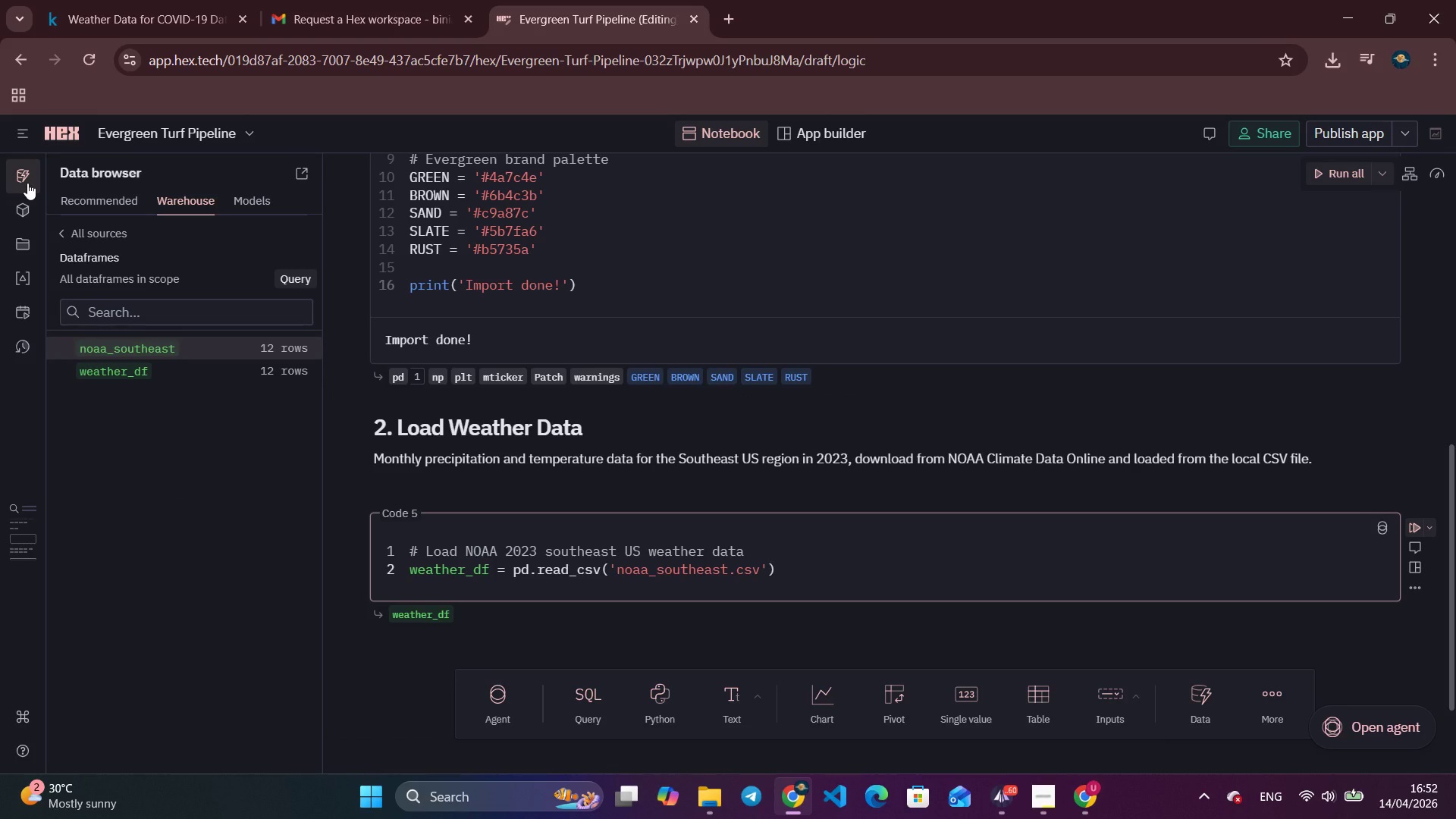 
wait(6.0)
 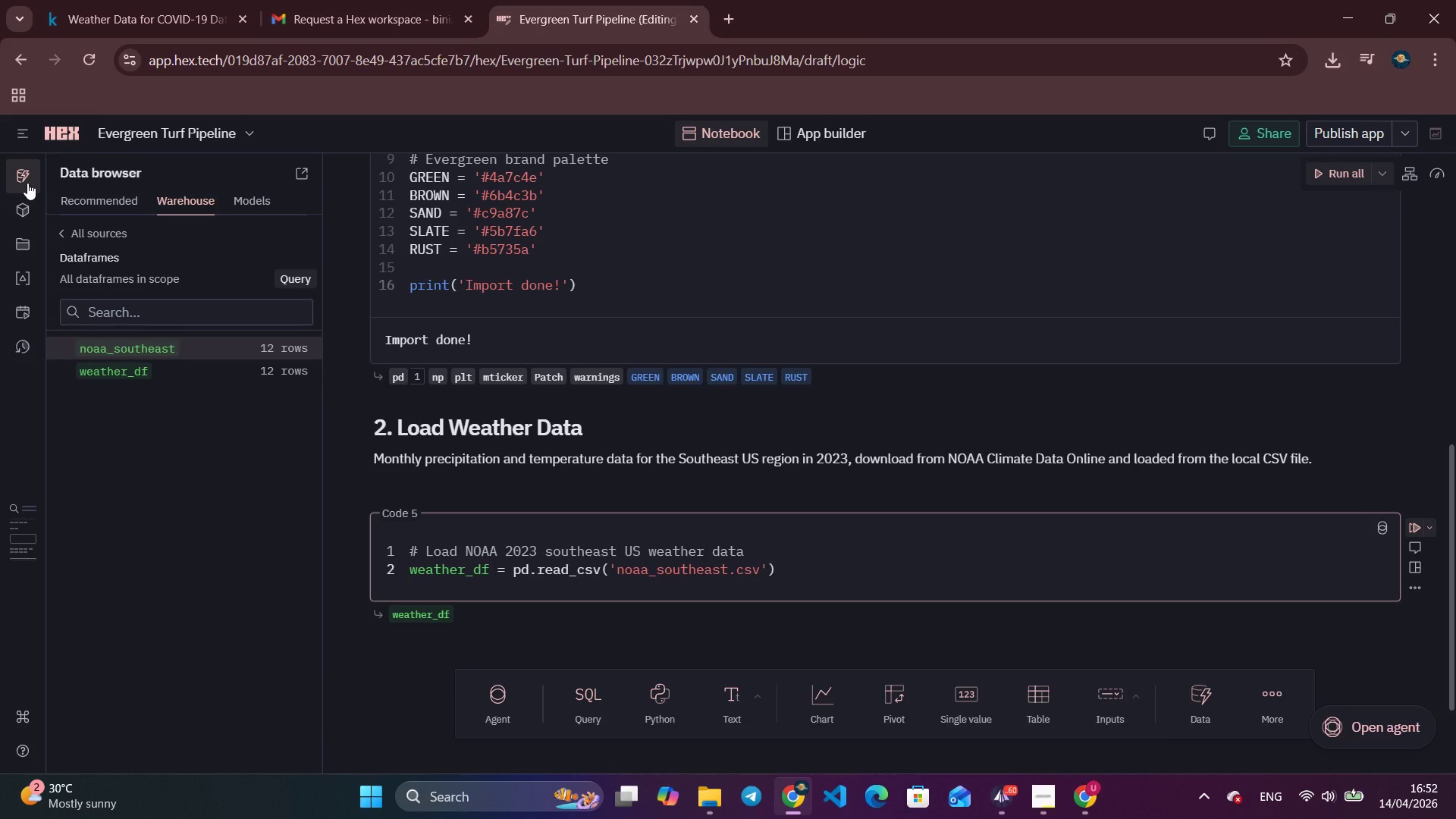 
left_click([27, 183])
 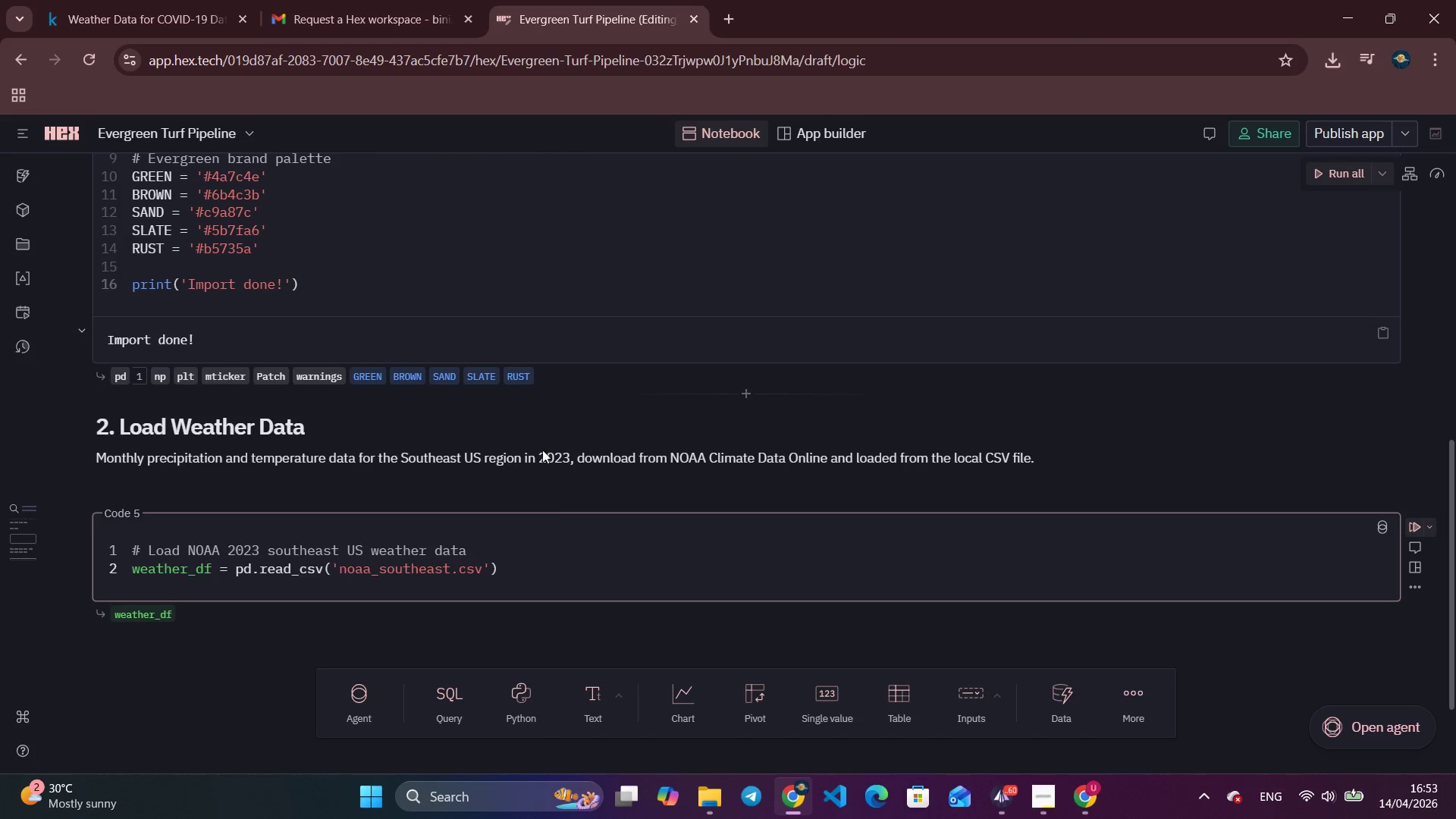 
left_click([538, 578])
 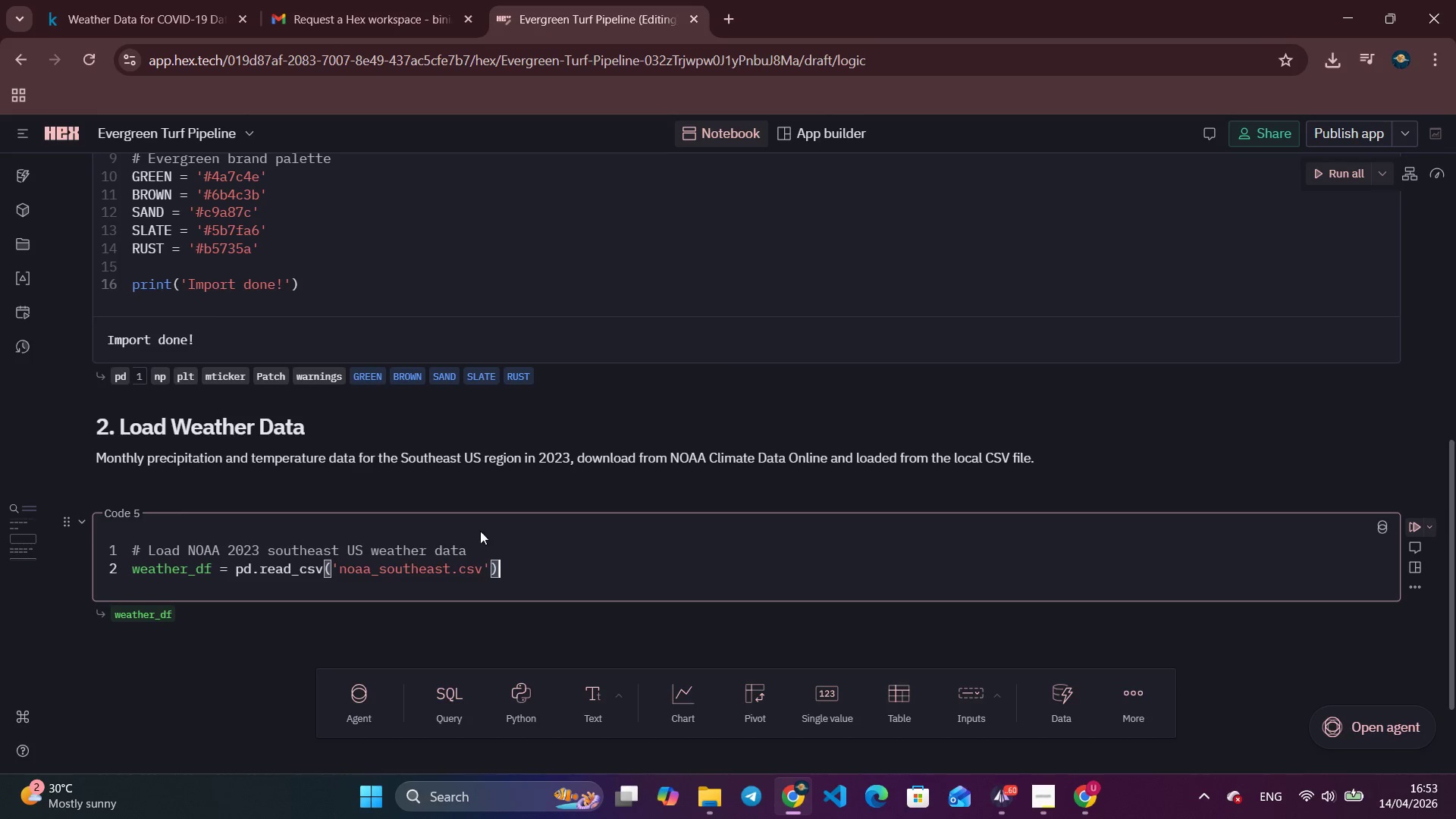 
wait(5.64)
 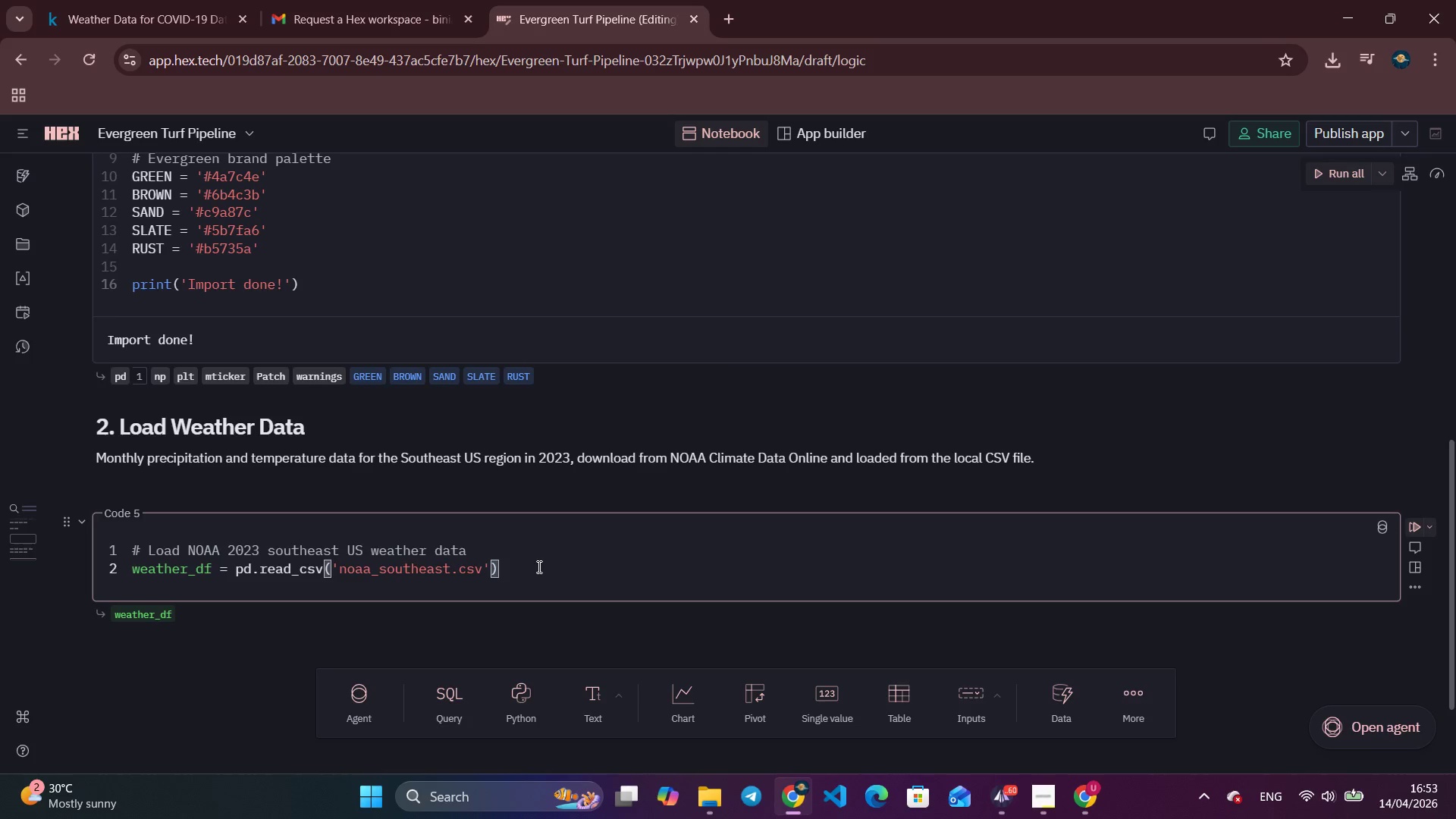 
left_click([29, 167])
 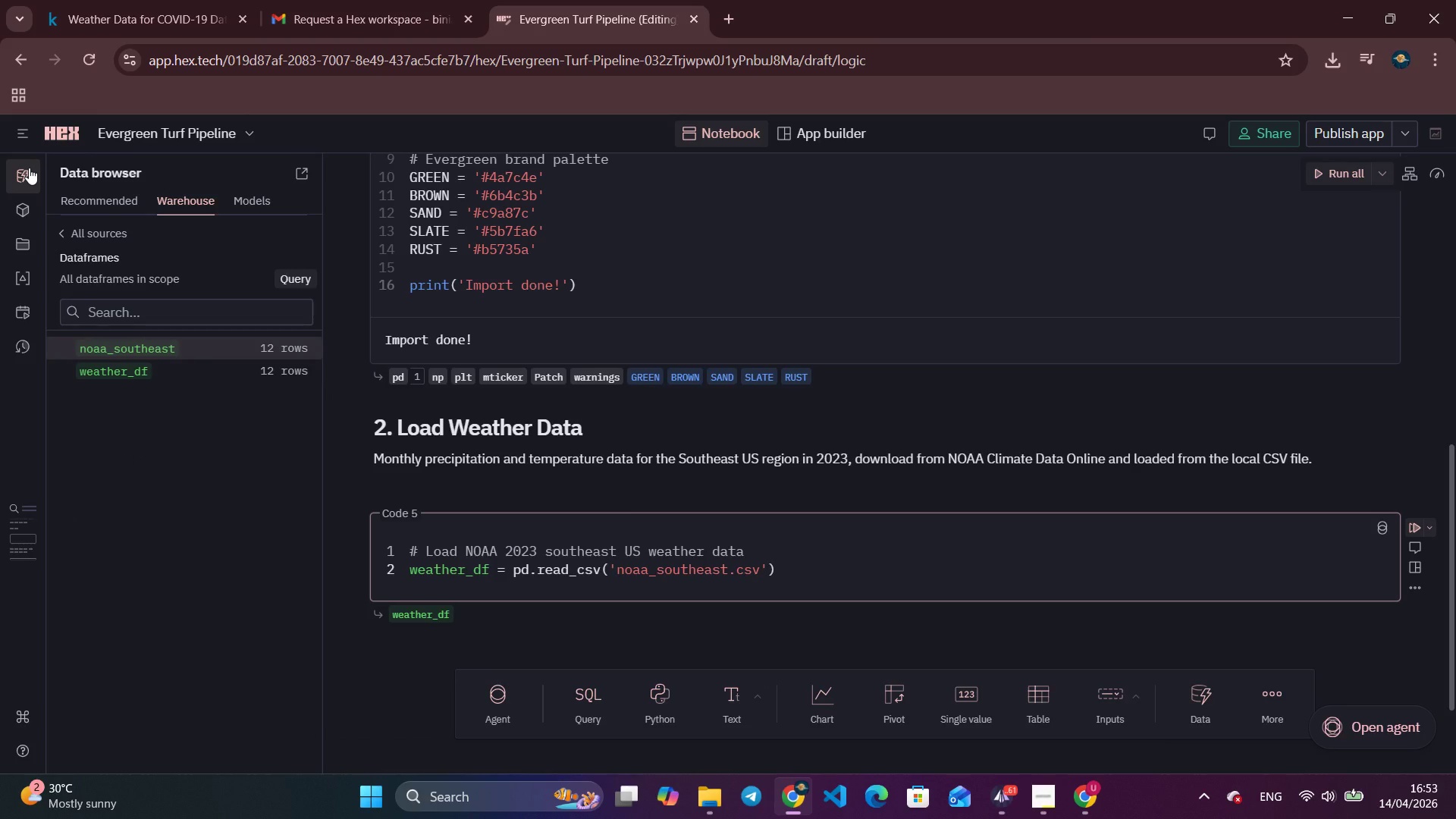 
left_click([29, 168])
 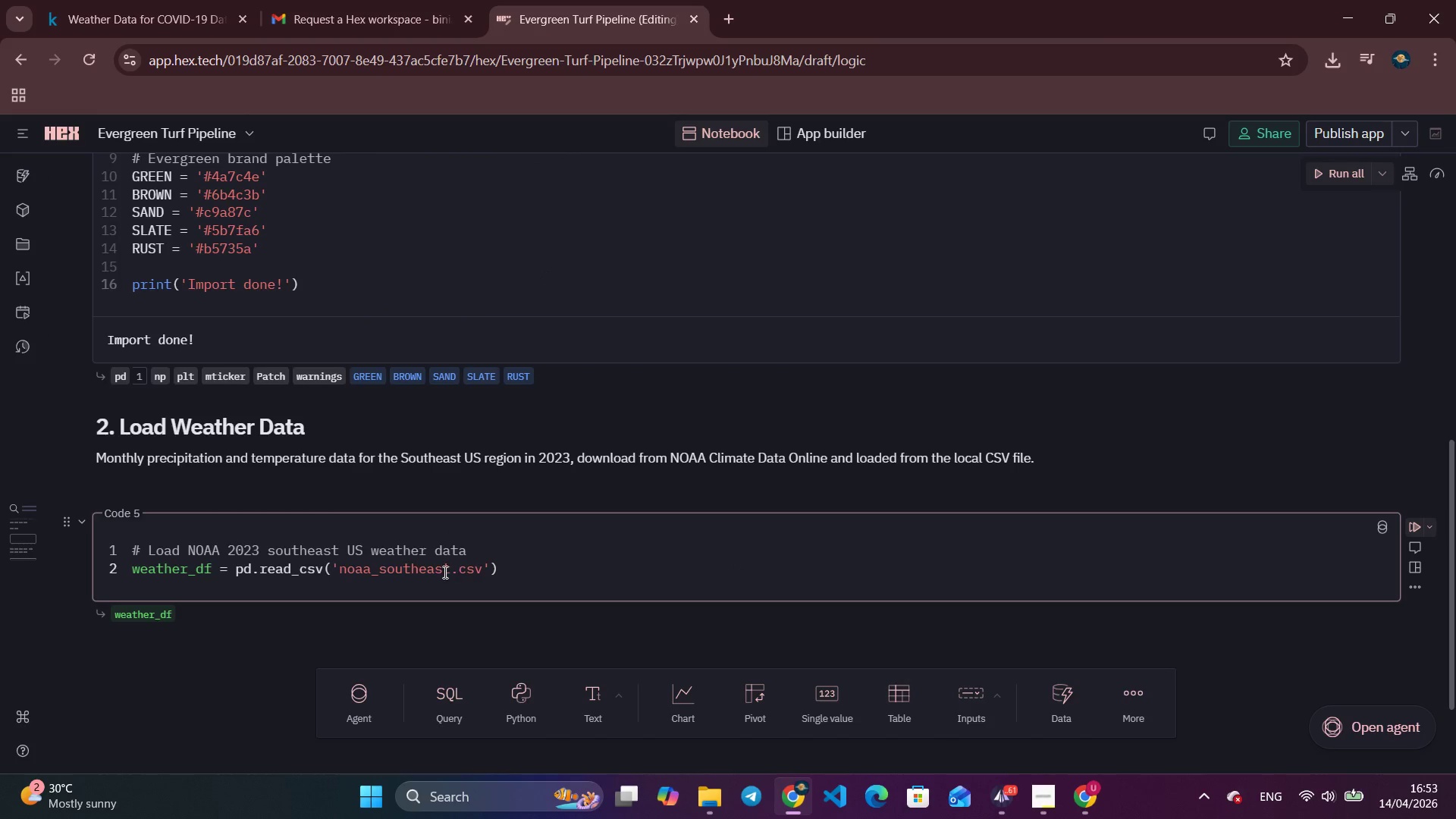 
double_click([447, 570])
 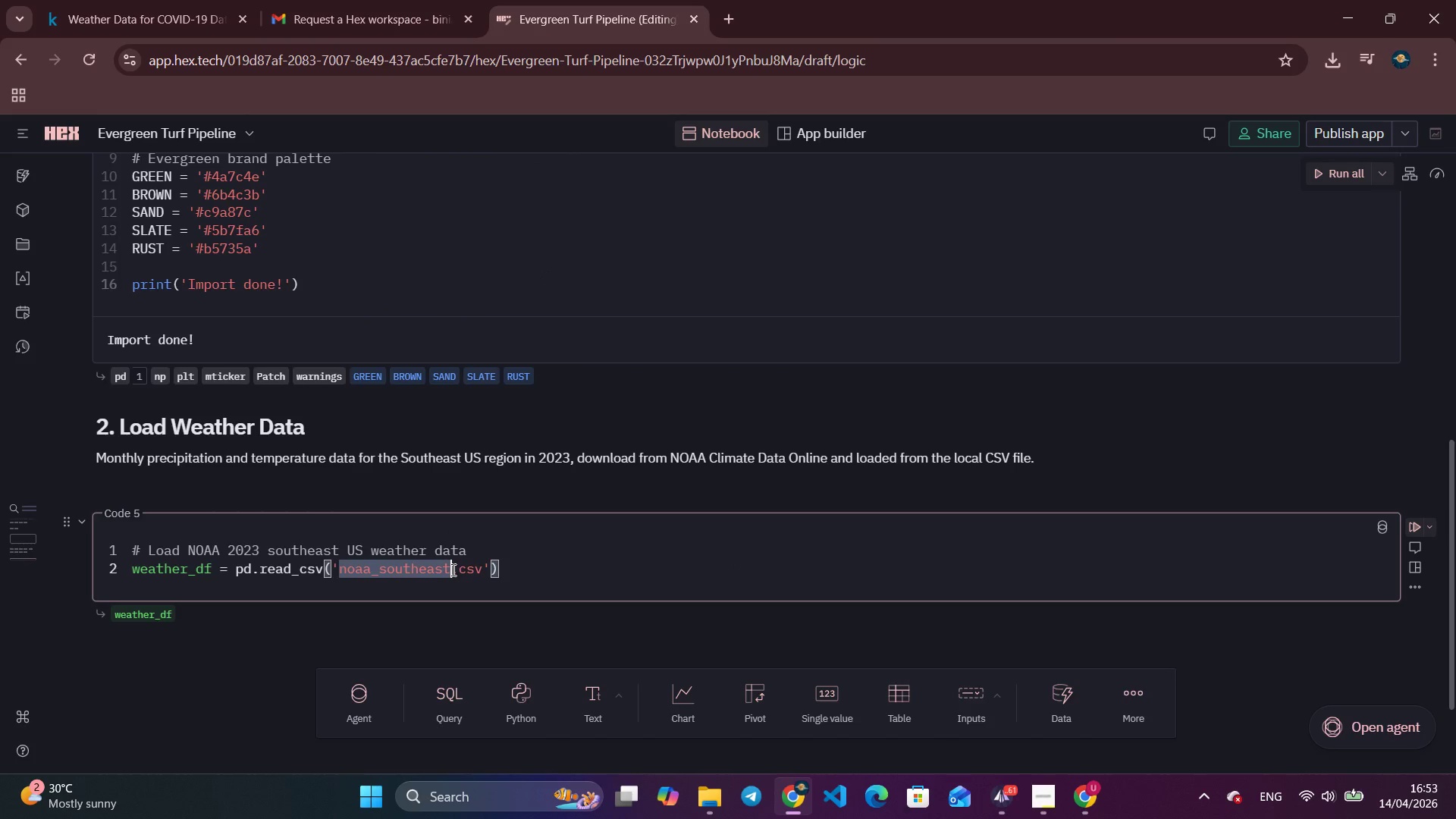 
type(_2023)
 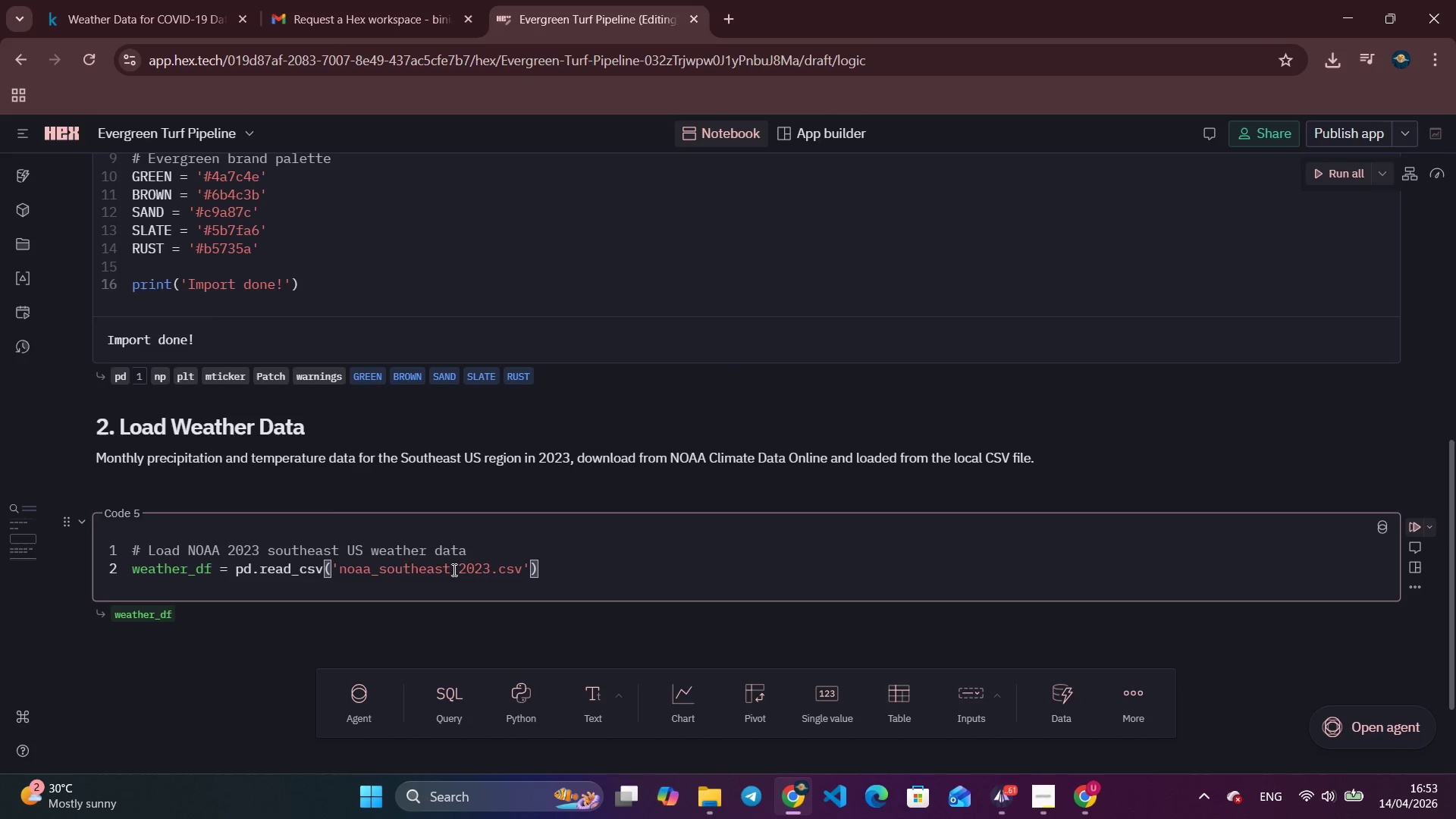 
key(ArrowRight)
 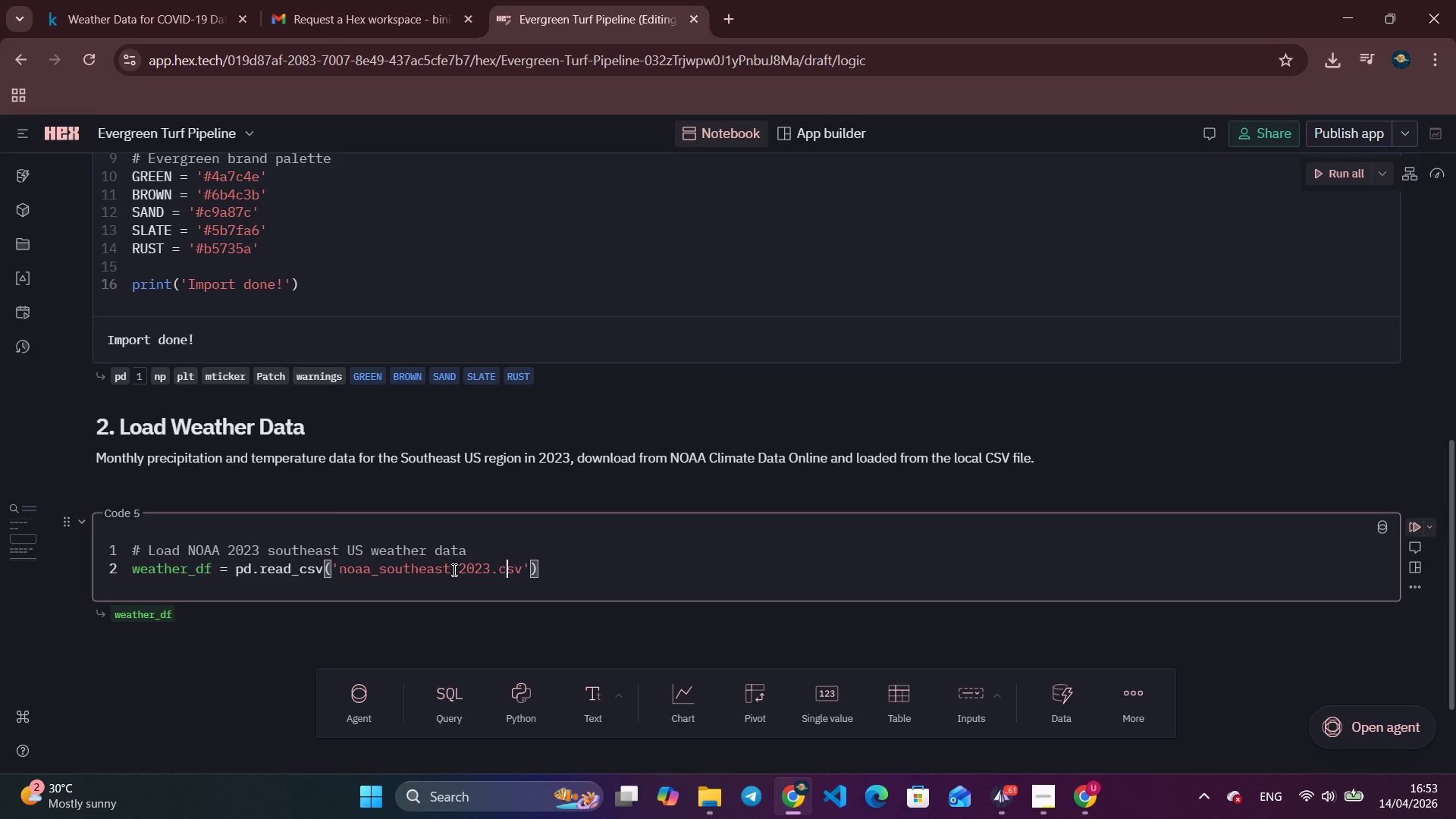 
key(ArrowRight)
 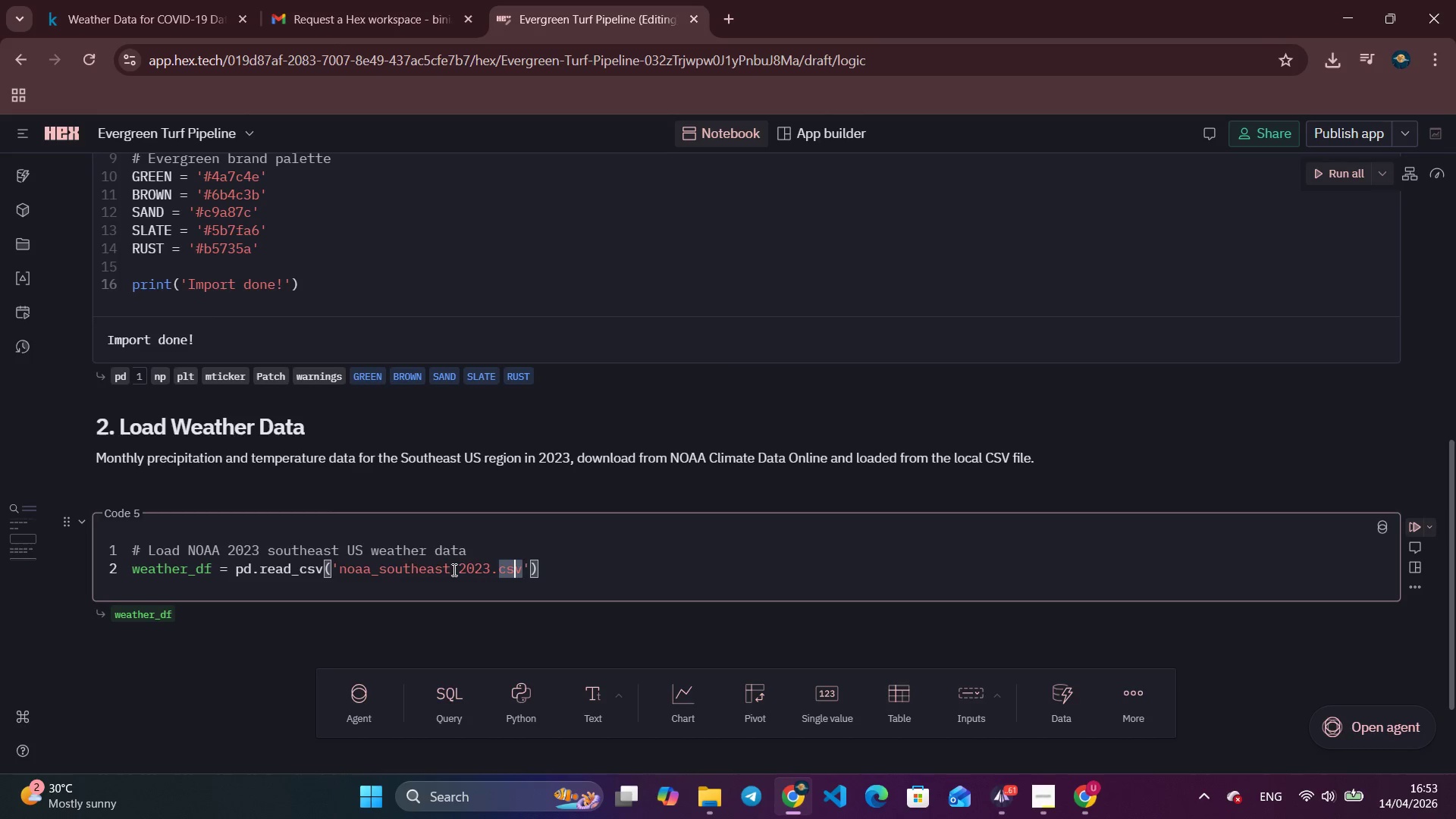 
key(ArrowRight)
 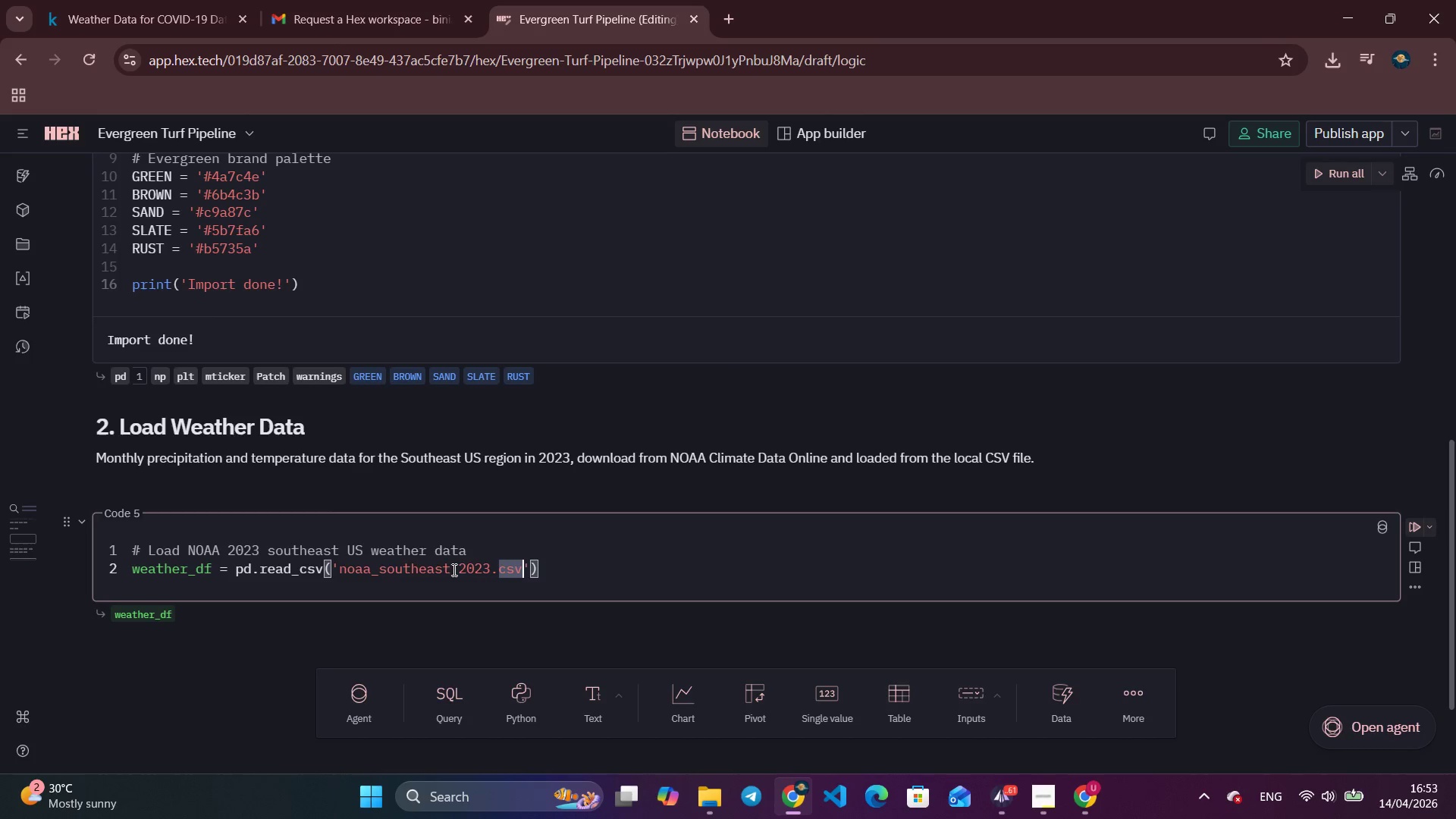 
key(ArrowRight)
 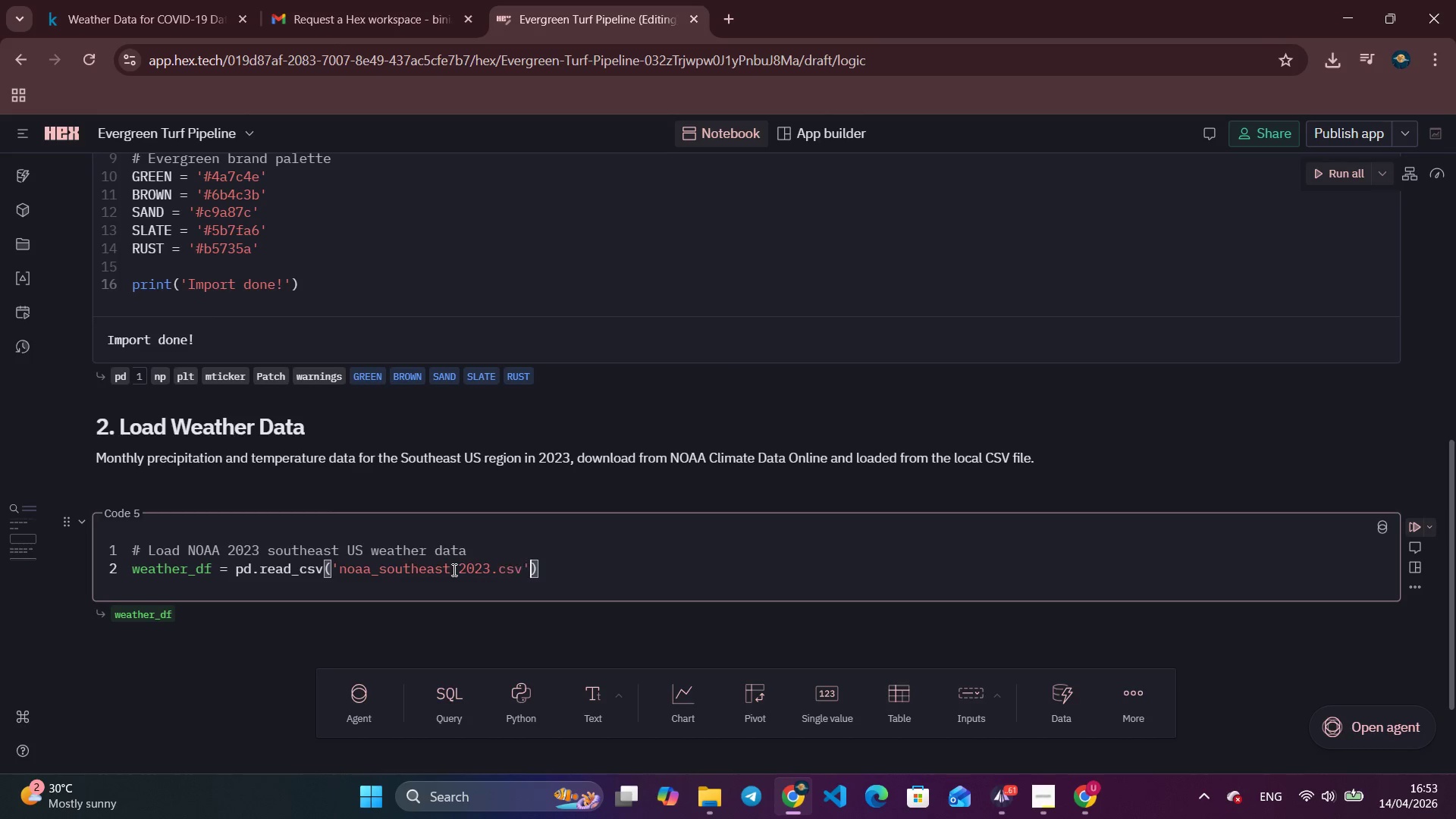 
key(ArrowRight)
 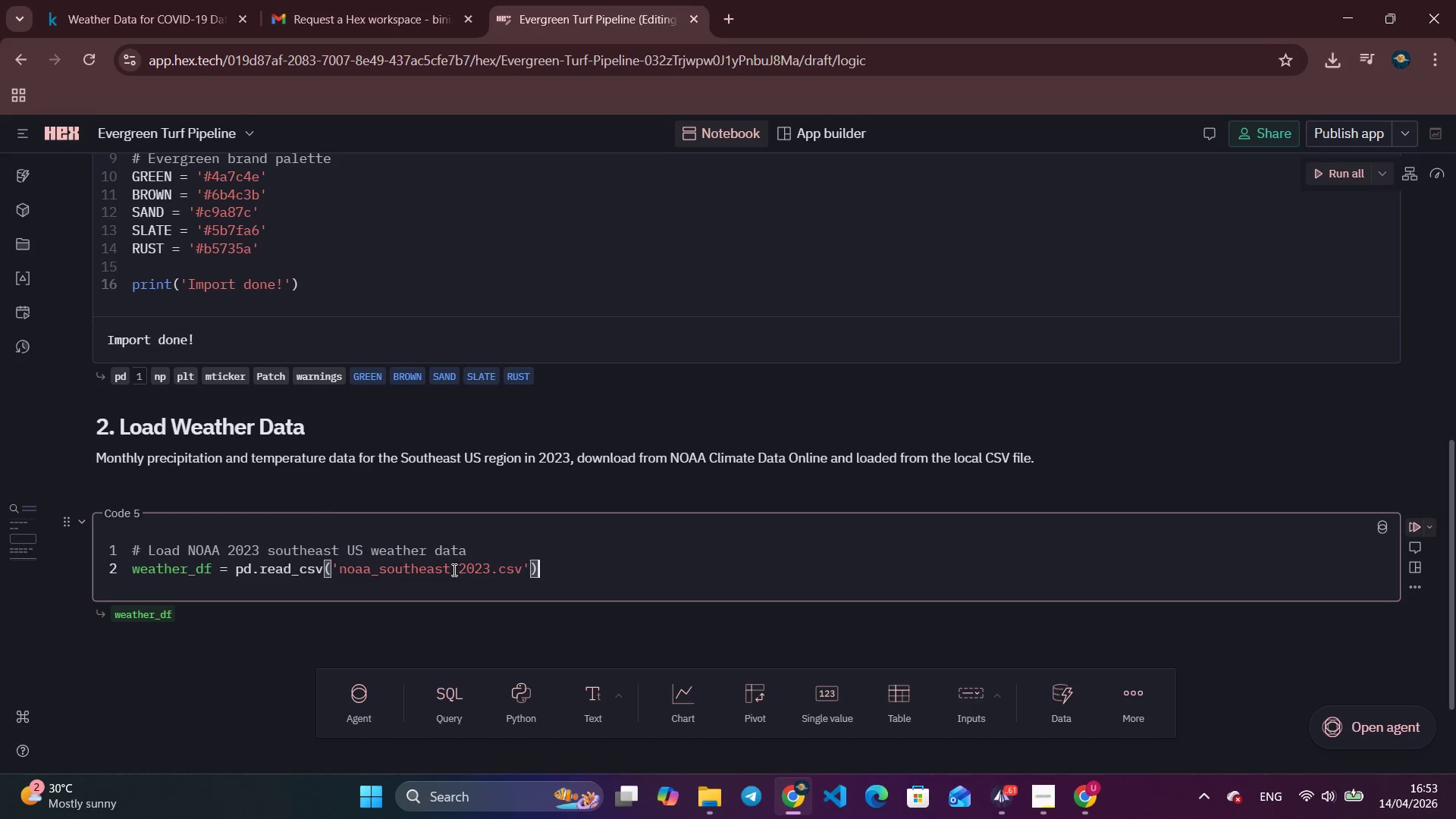 
key(ArrowRight)
 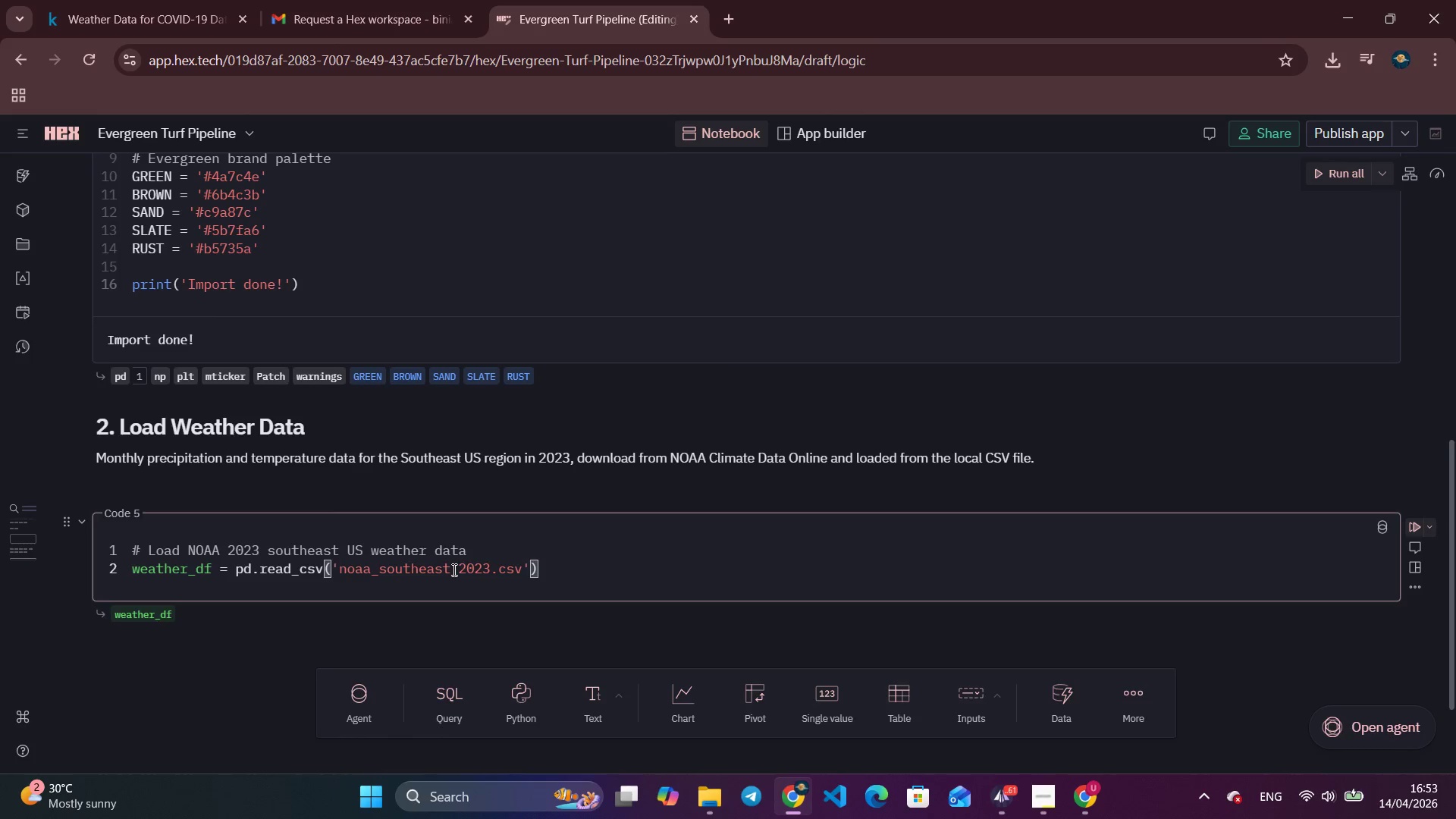 
key(Enter)
 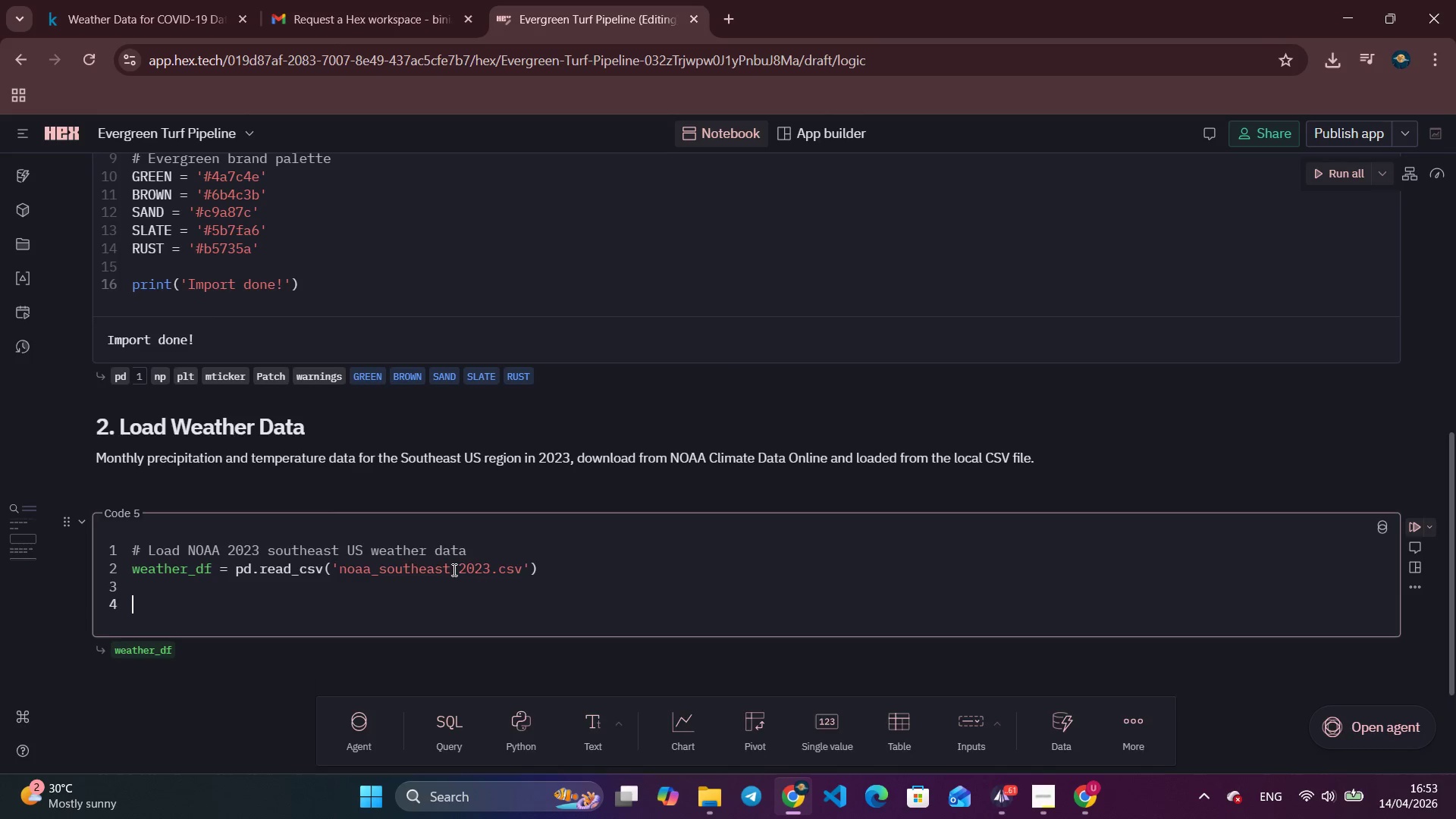 
key(Enter)
 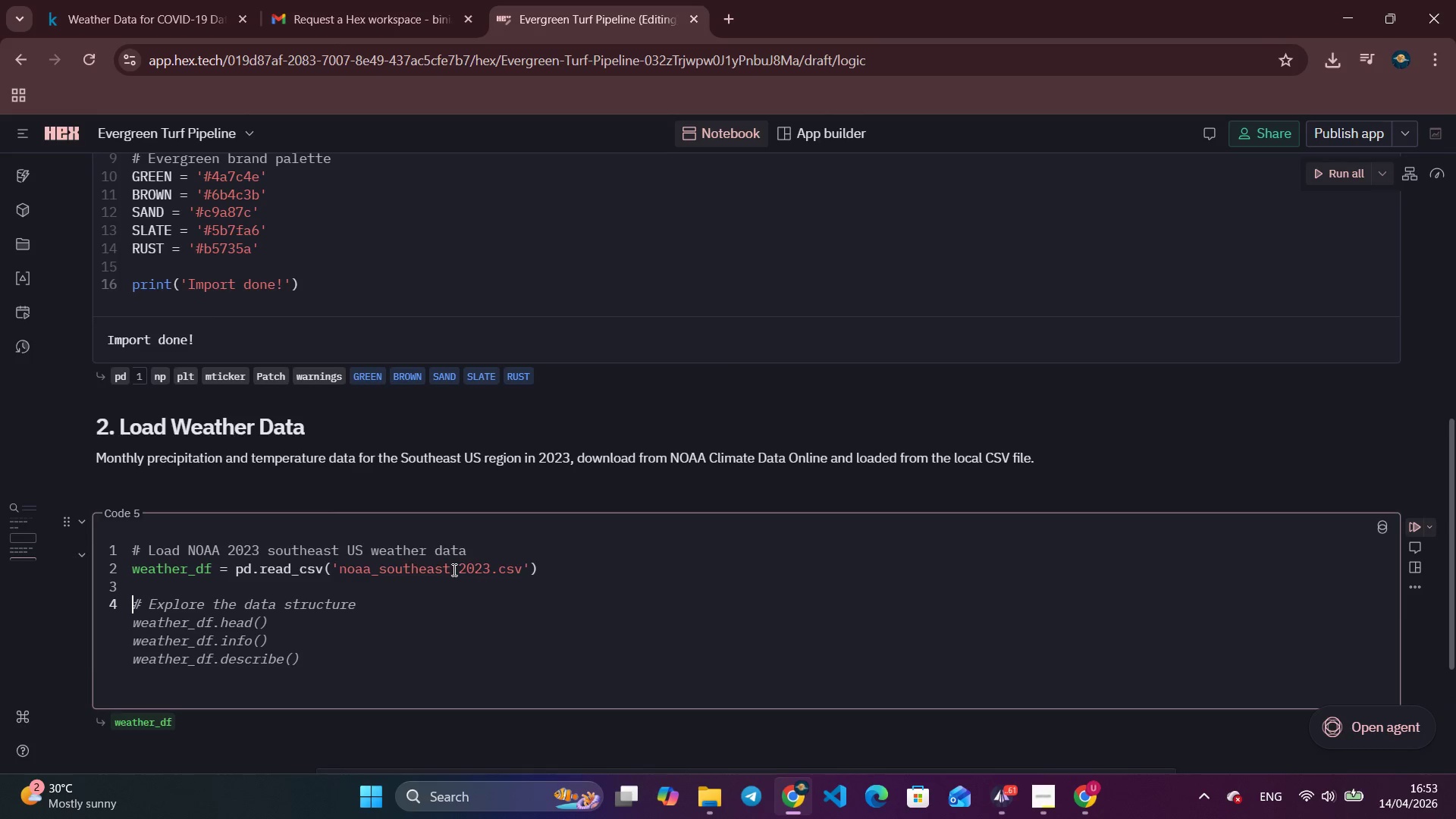 
type(print)
key(Tab)
key(Tab)
 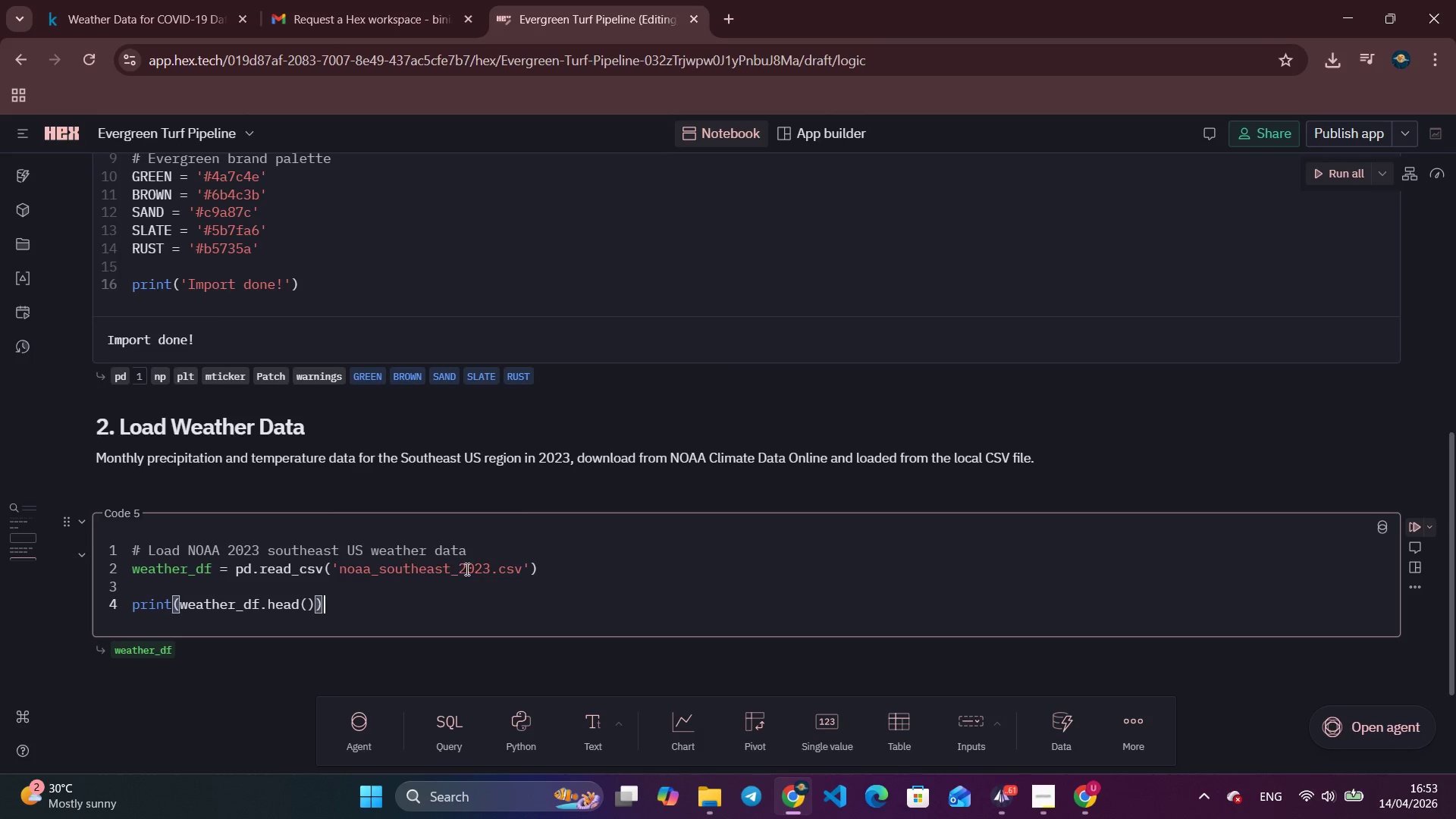 
scroll: coordinate [565, 497], scroll_direction: down, amount: 1.0
 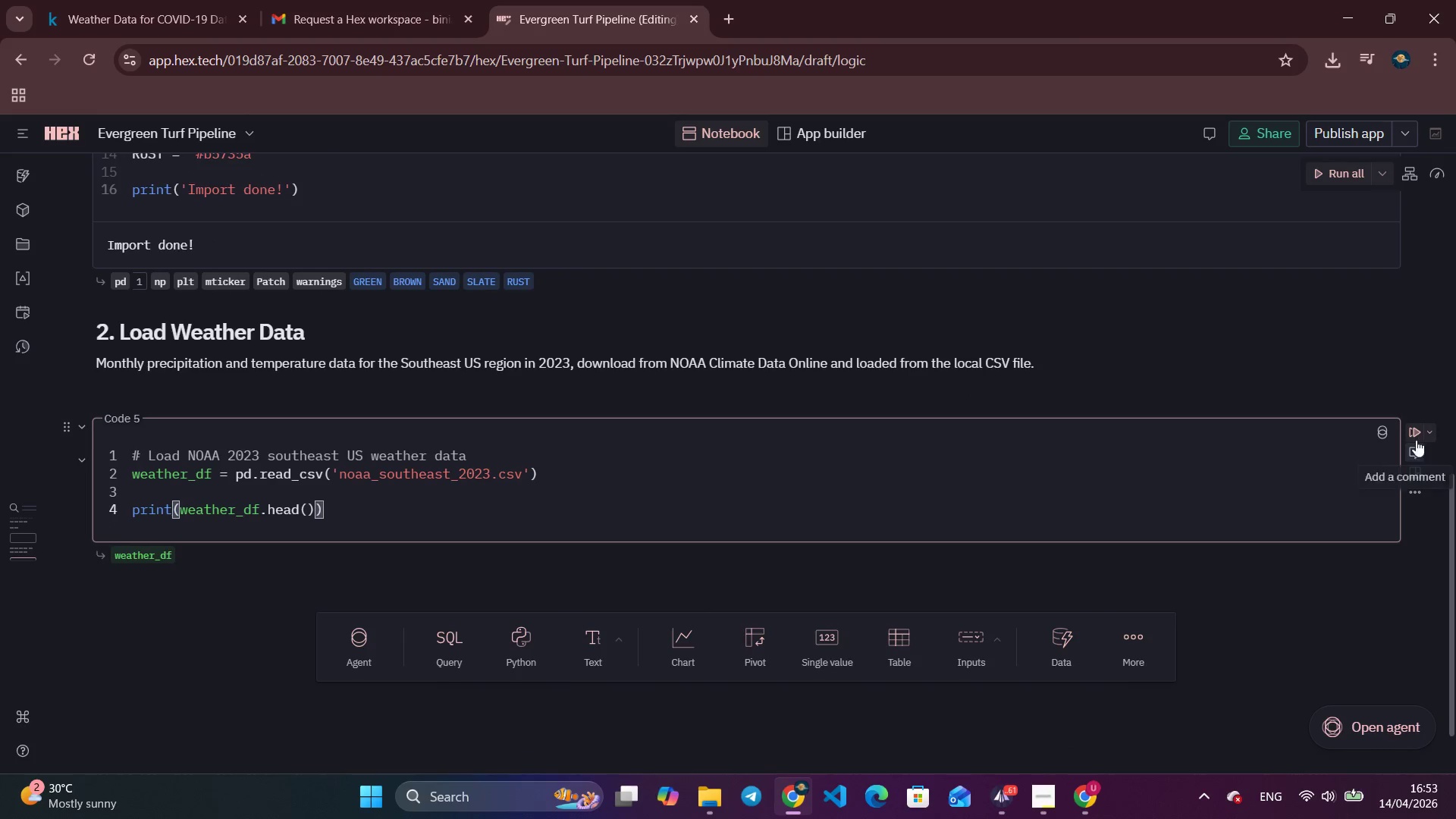 
left_click([1413, 431])
 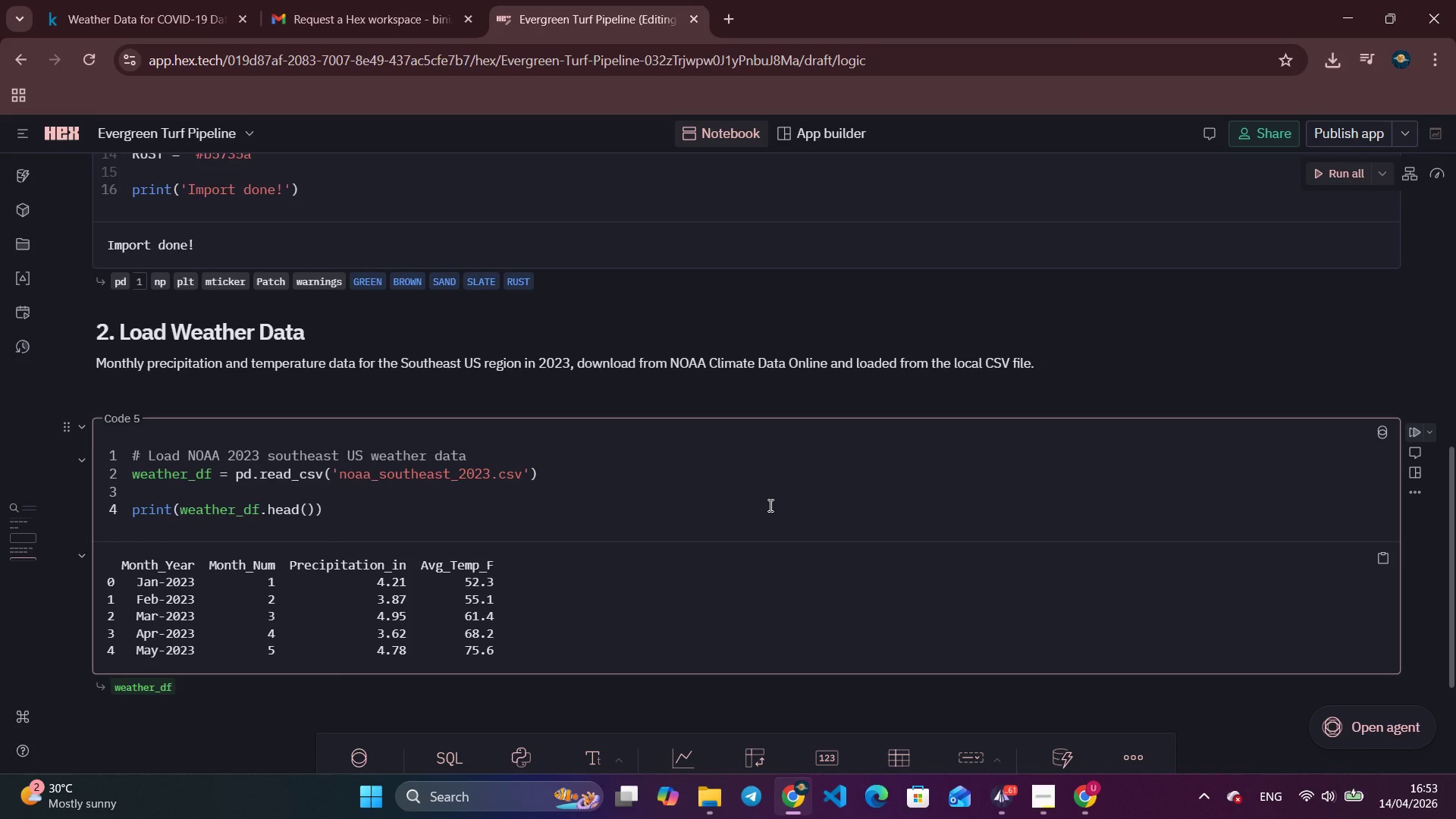 
wait(16.52)
 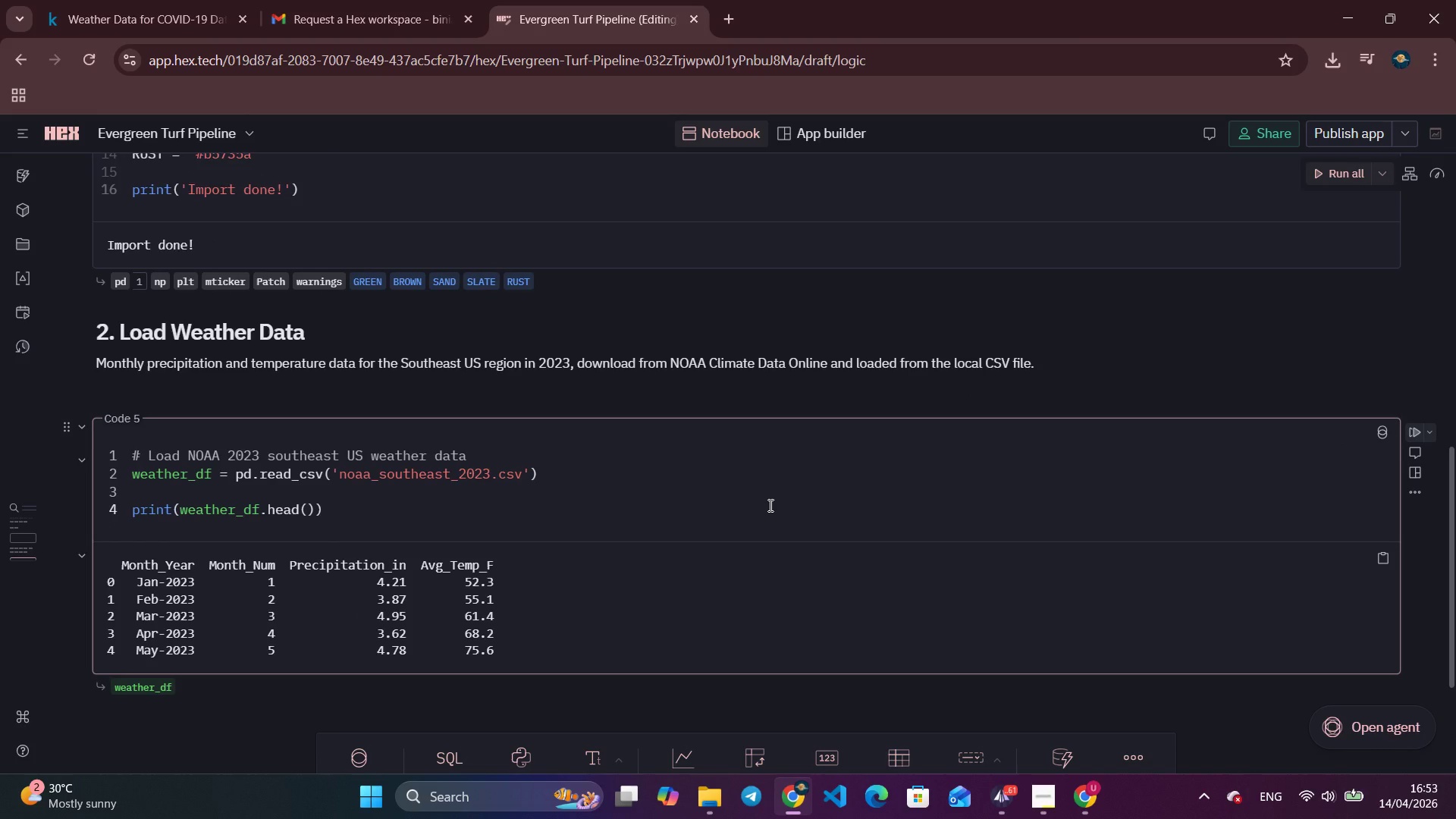 
double_click([427, 503])
 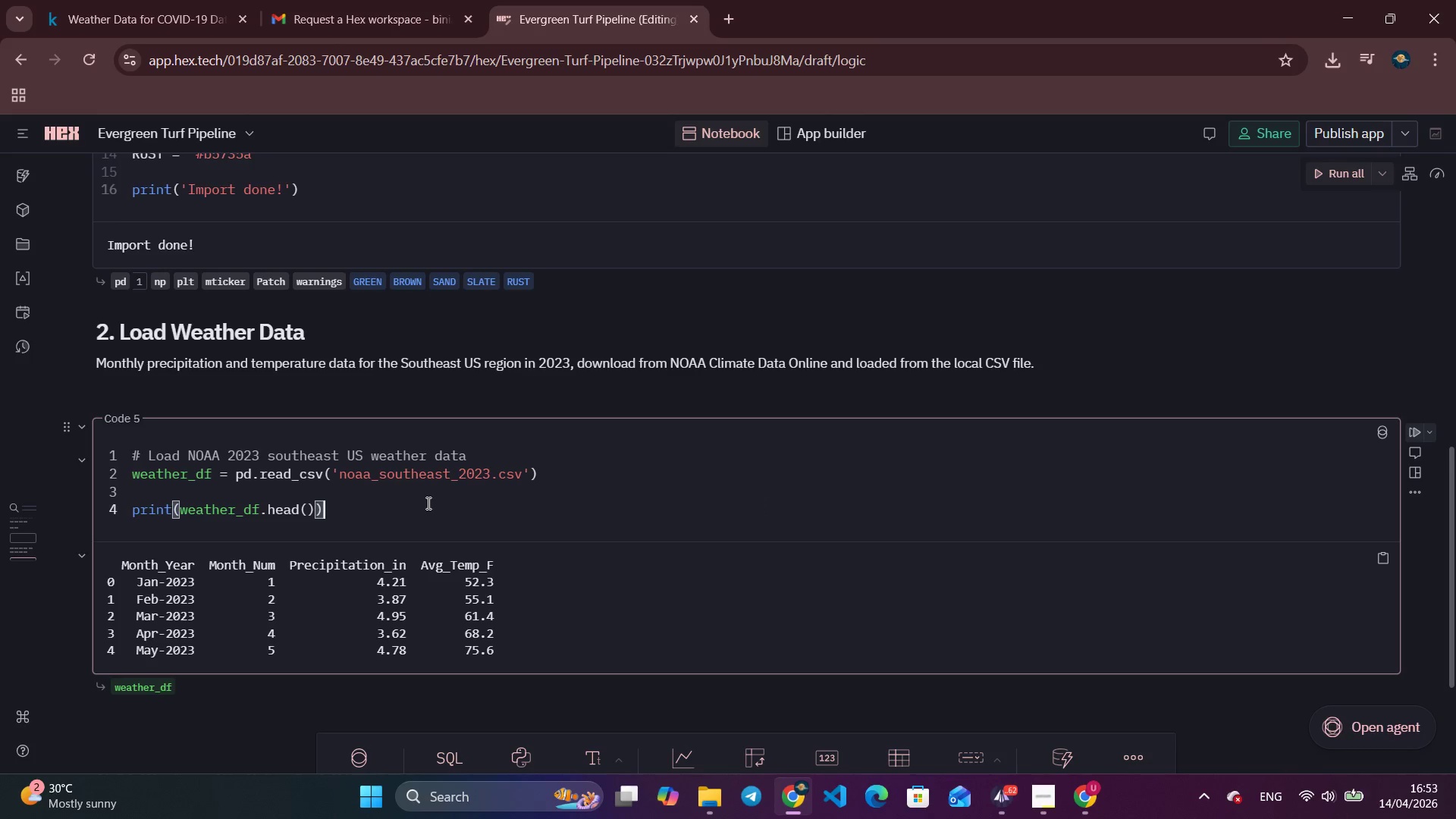 
hold_key(key=Backspace, duration=0.89)
 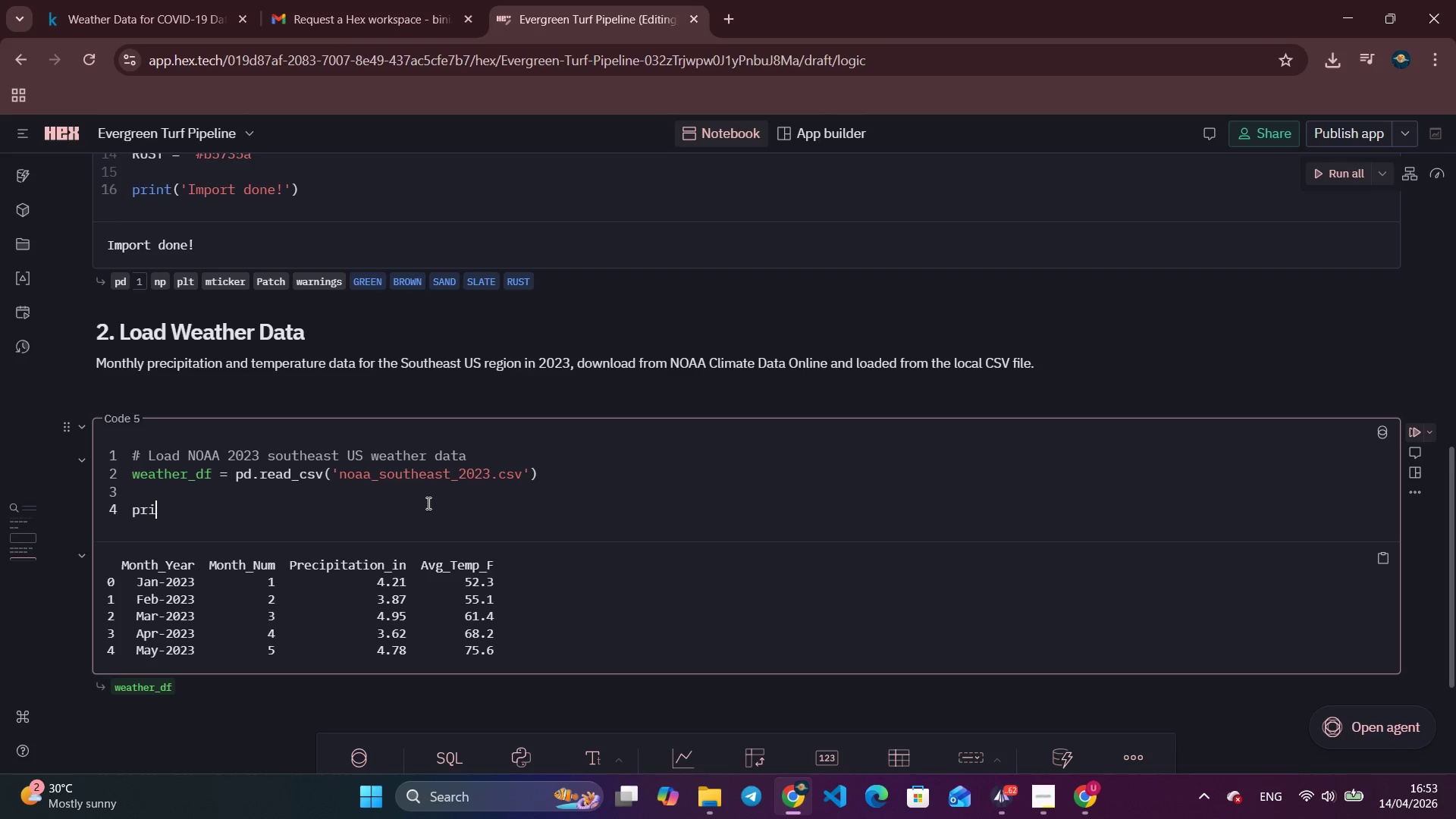 
key(Backspace)
 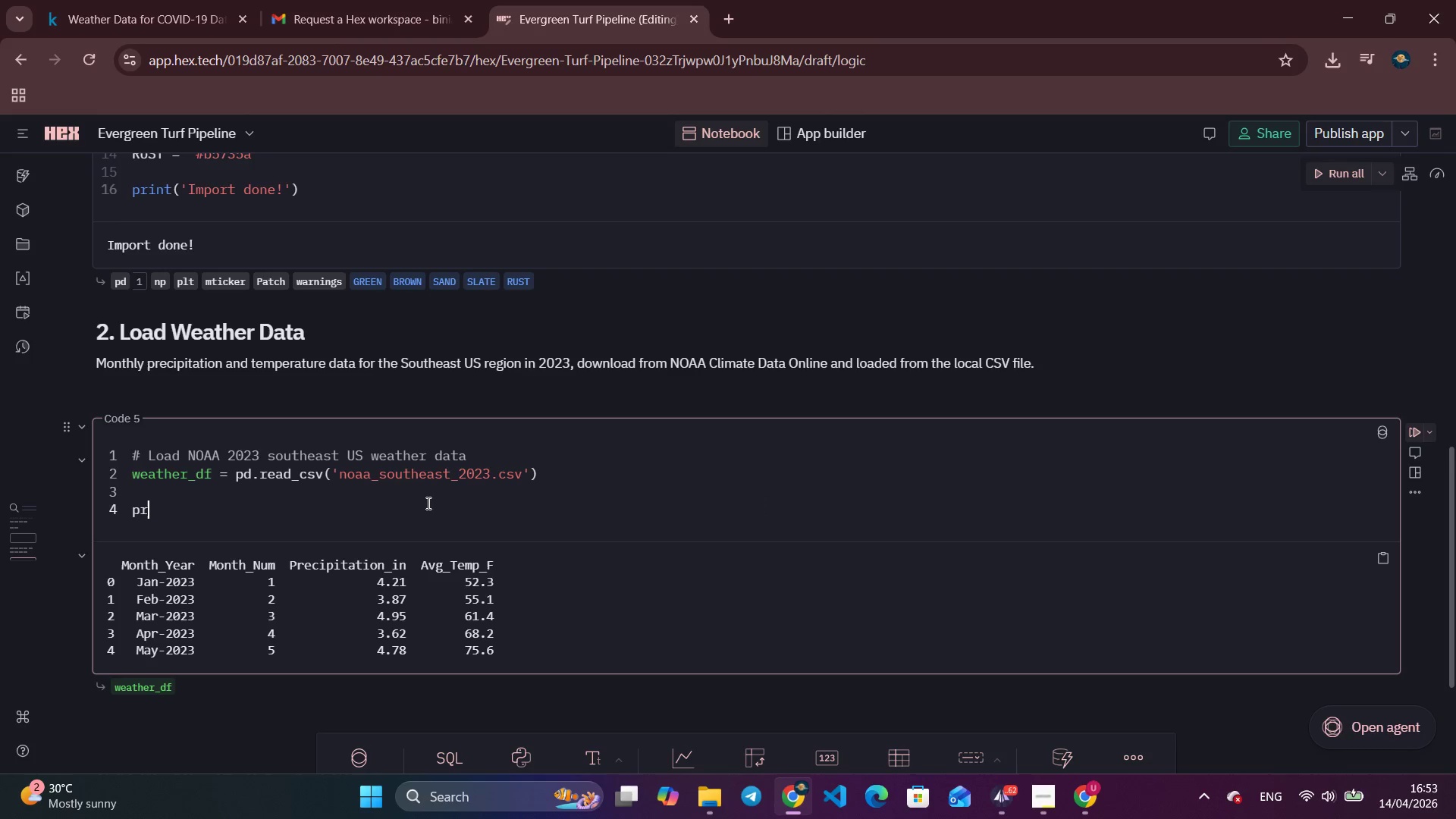 
key(Backspace)
 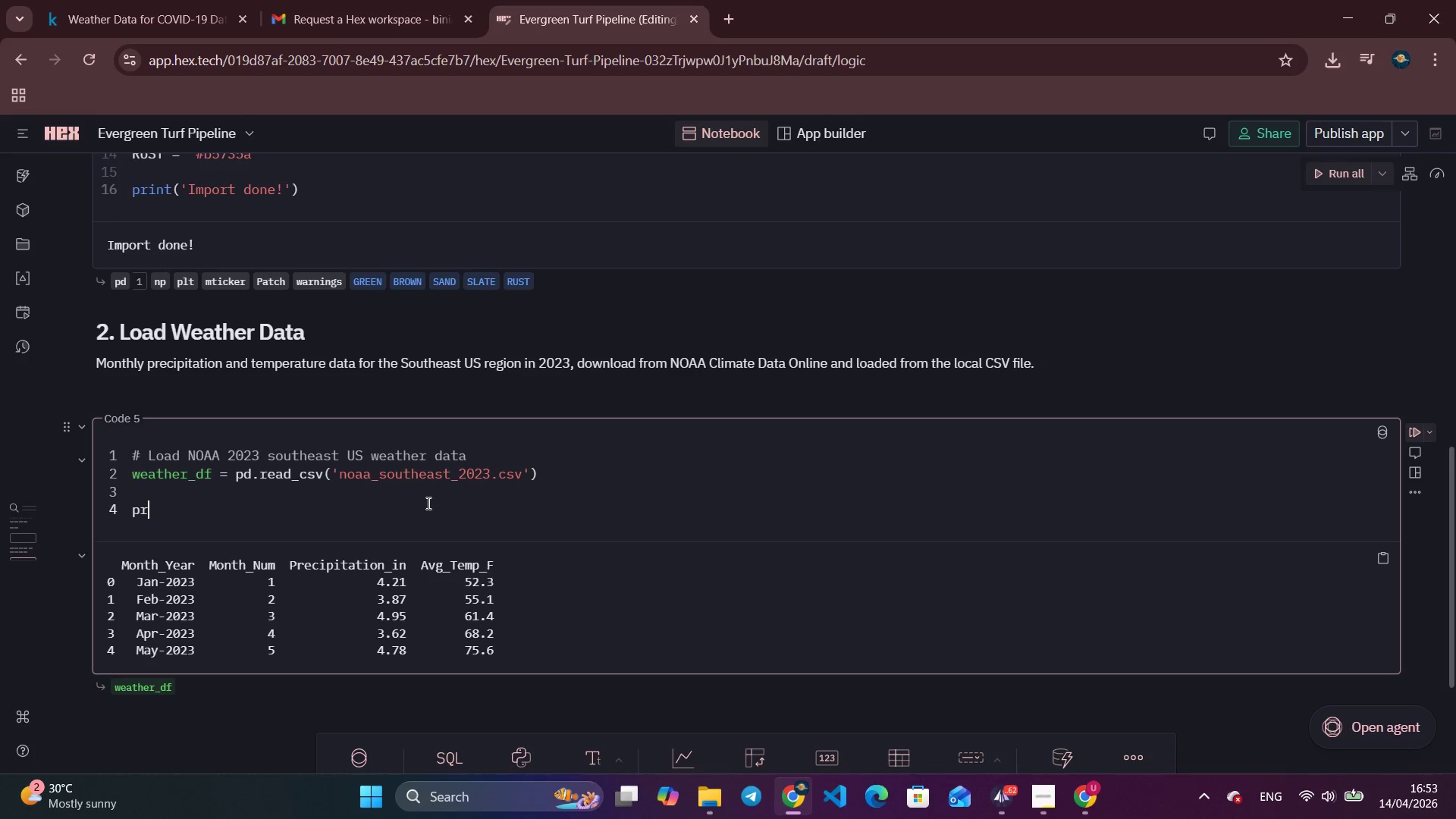 
key(Backspace)
 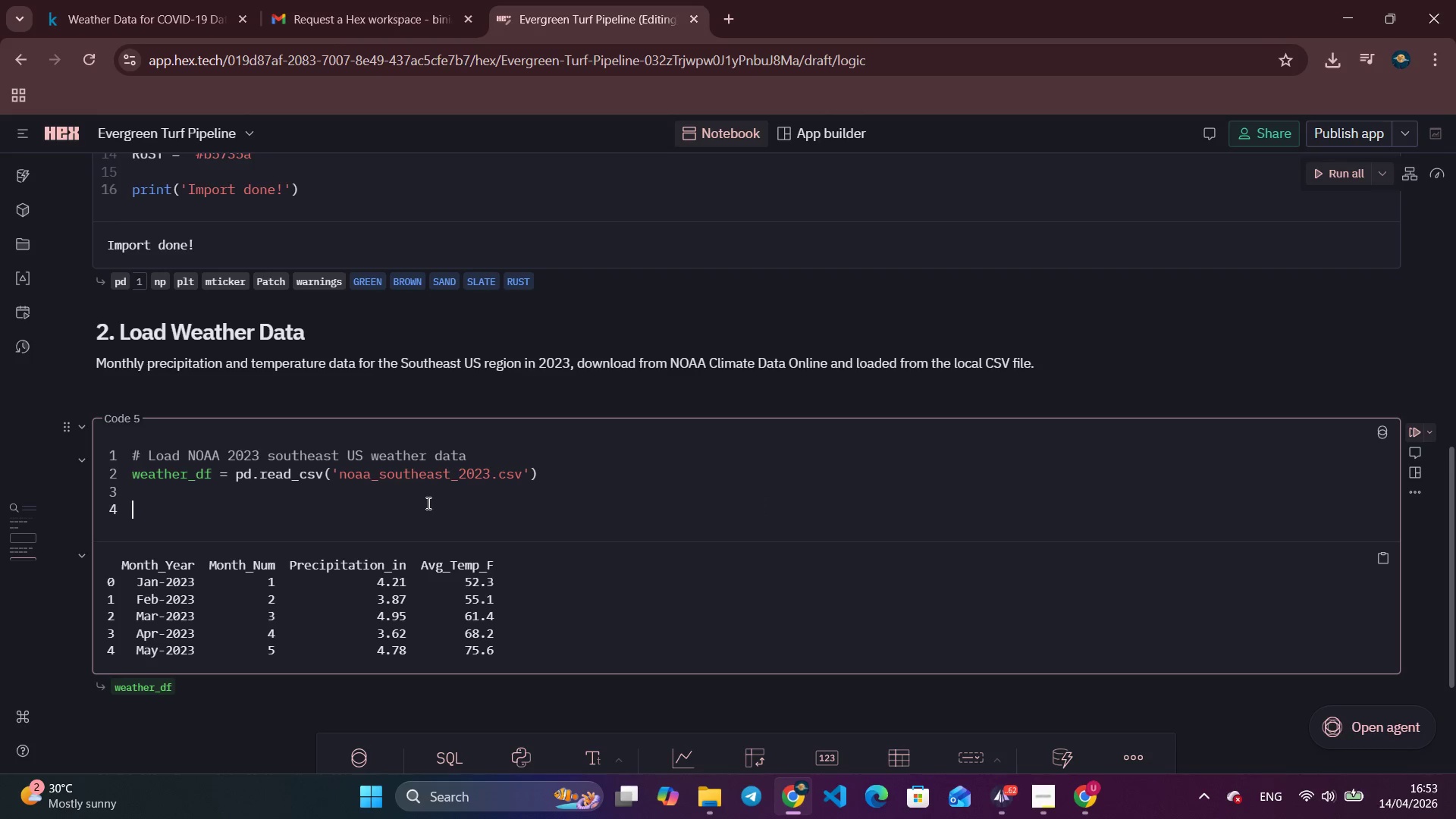 
key(Backspace)
 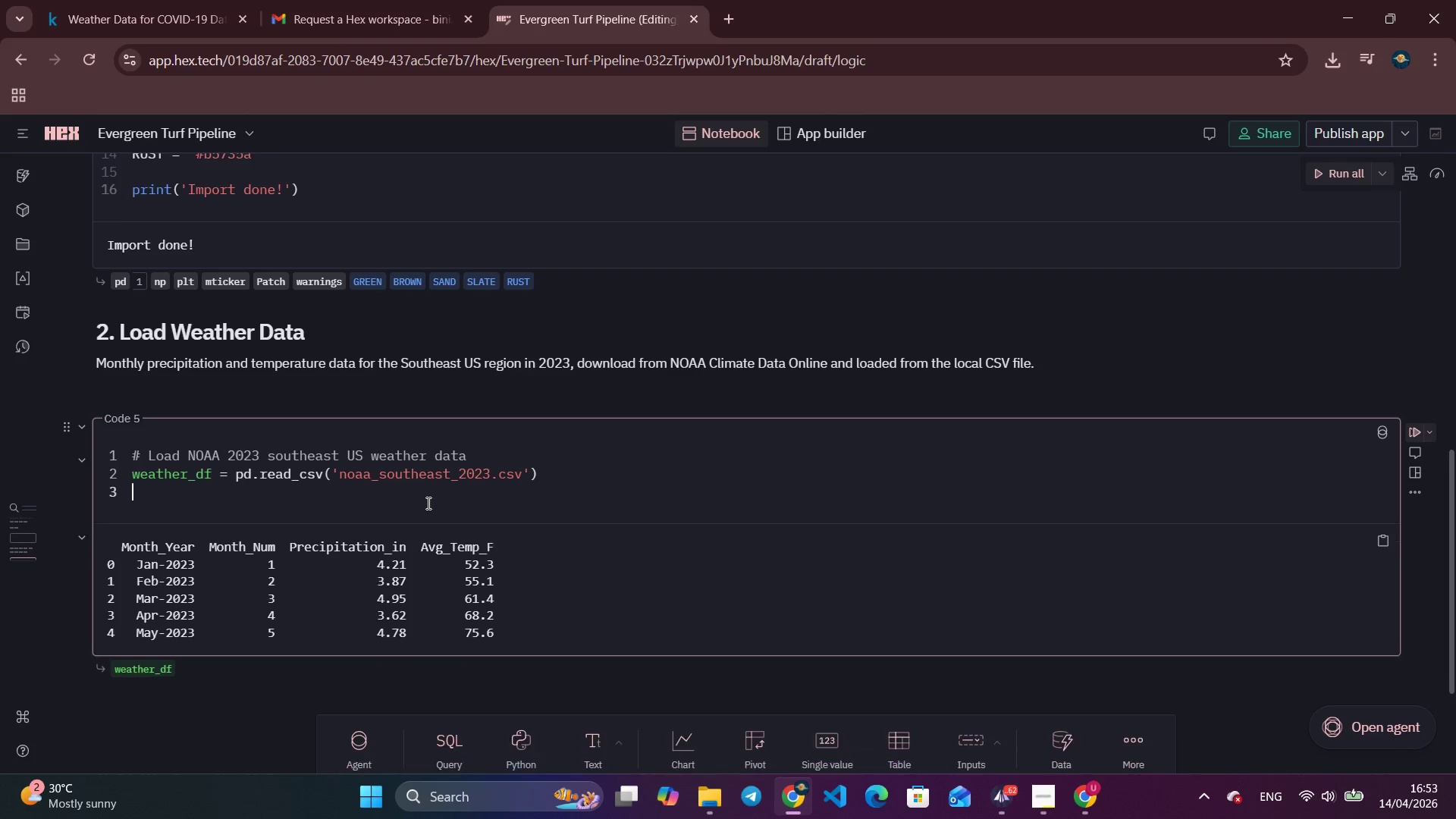 
key(Backspace)
 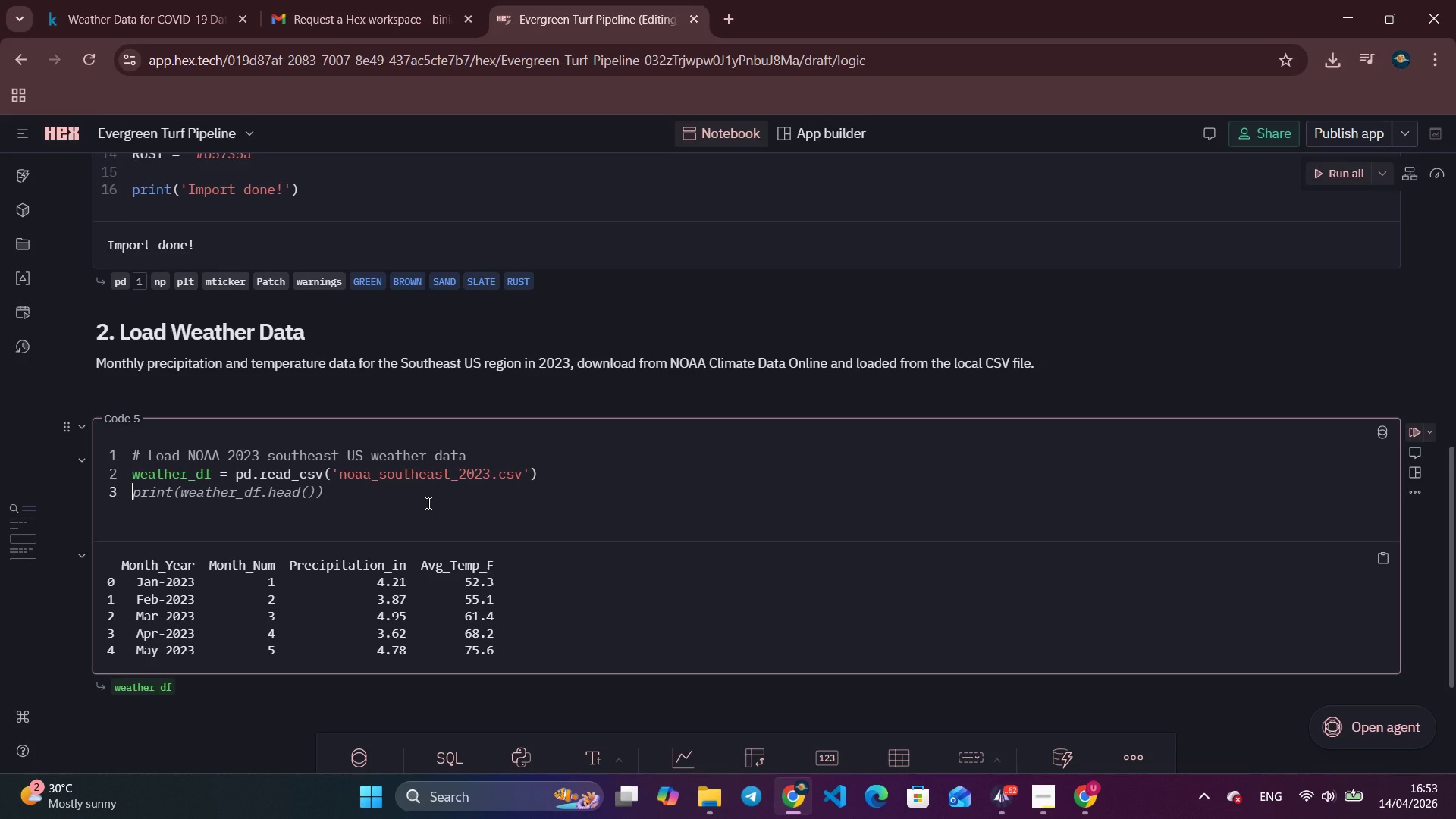 
key(Space)
 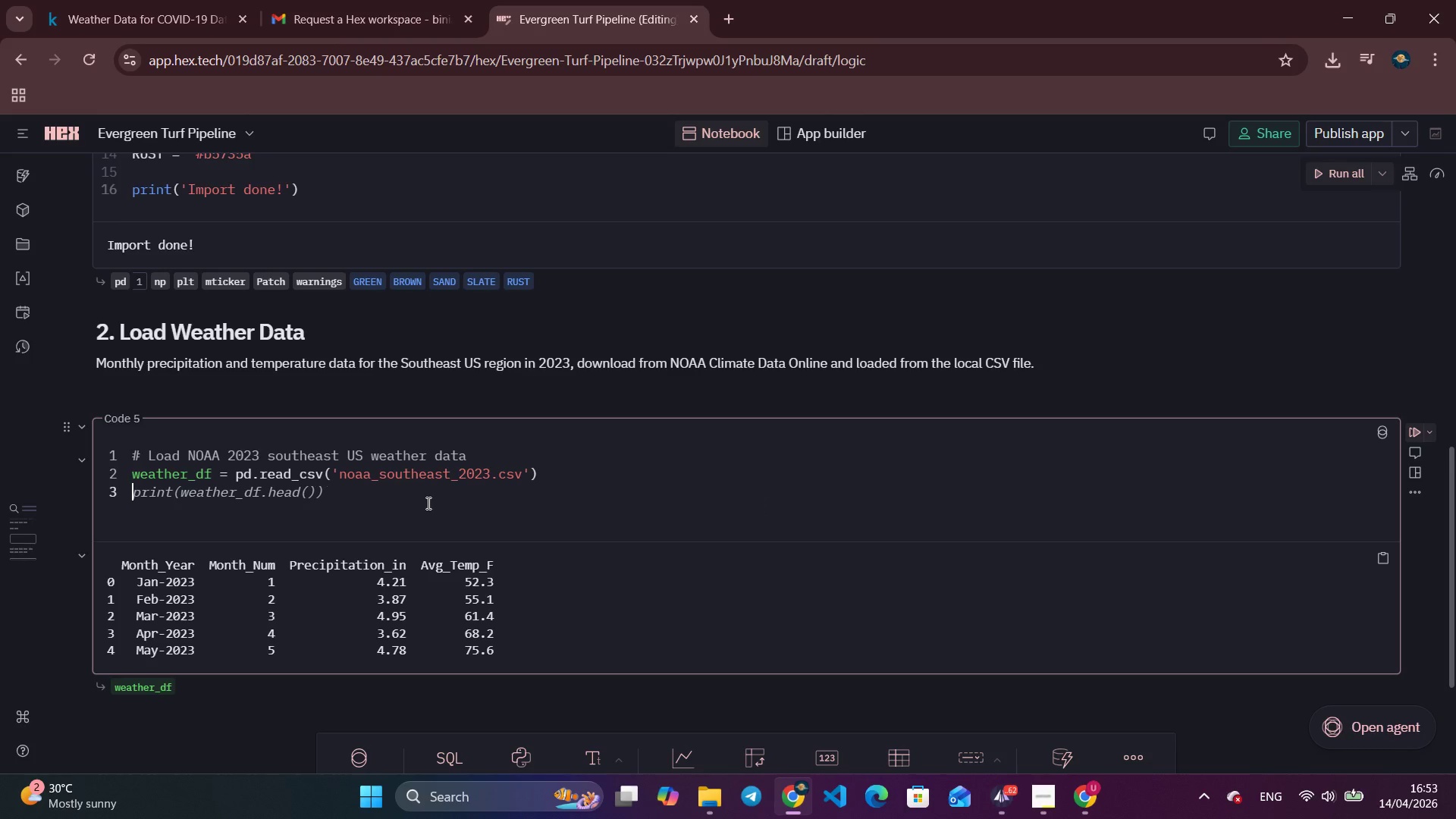 
key(Backspace)
 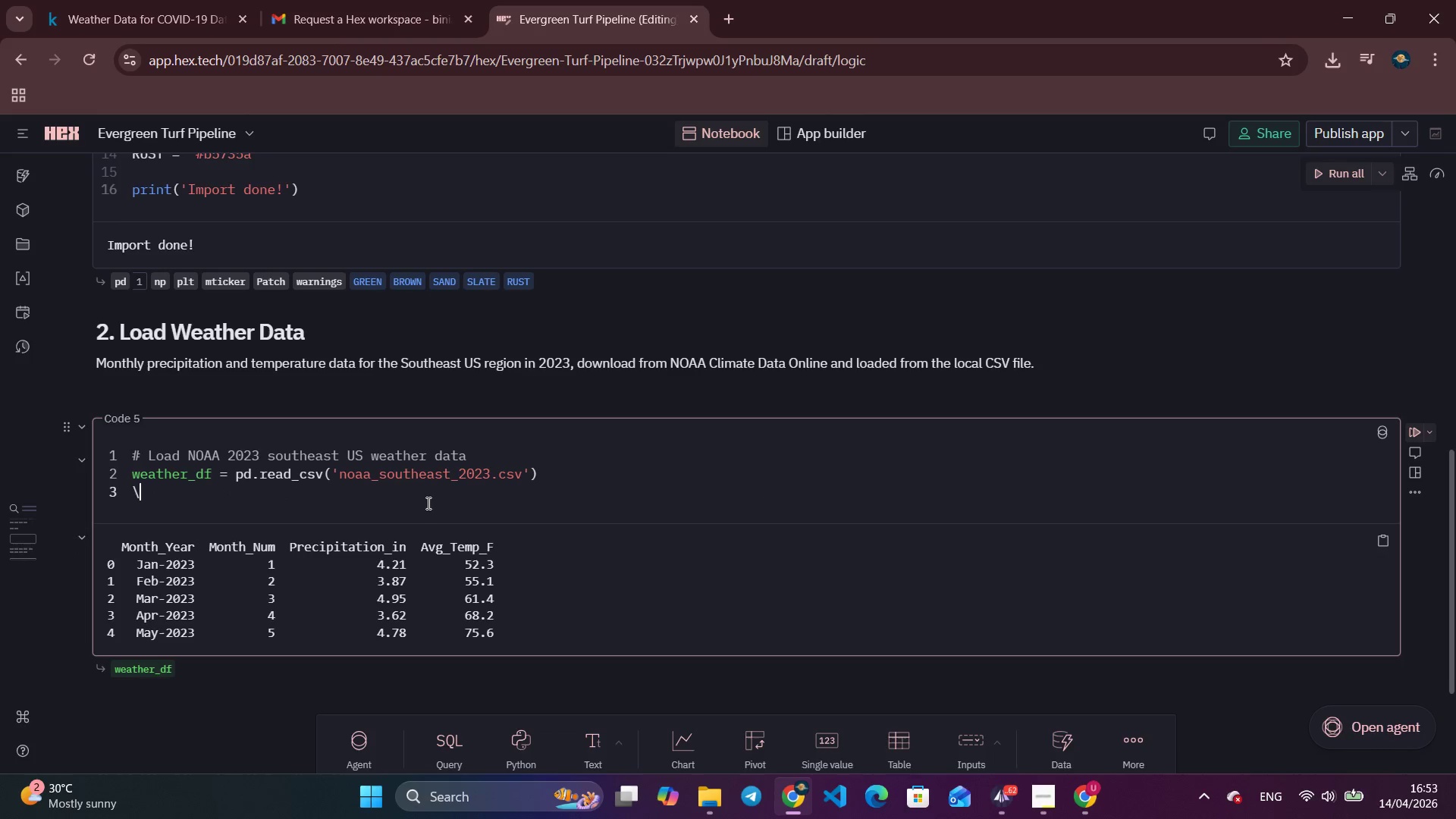 
key(Backslash)
 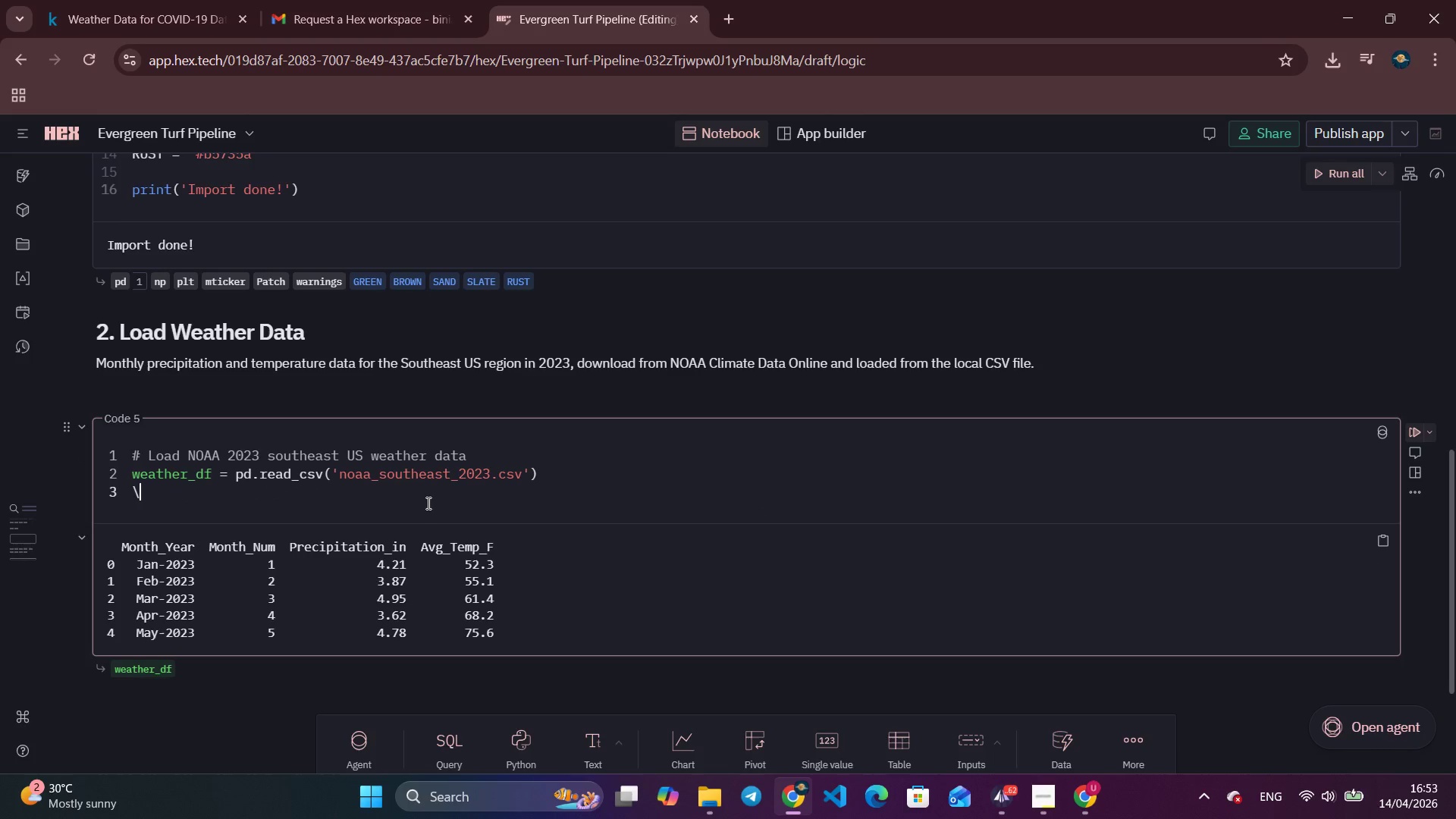 
key(Backspace)
 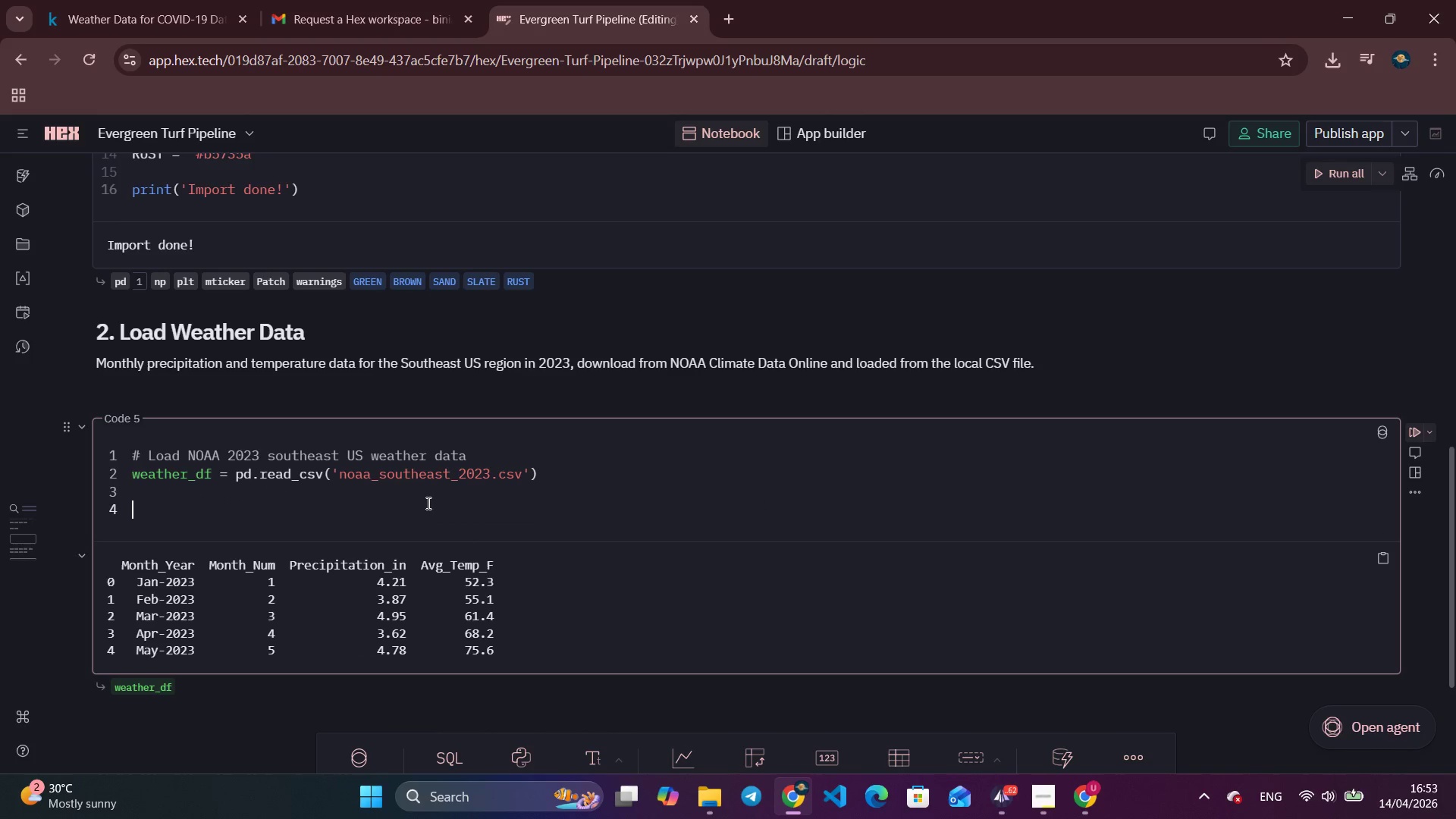 
key(Enter)
 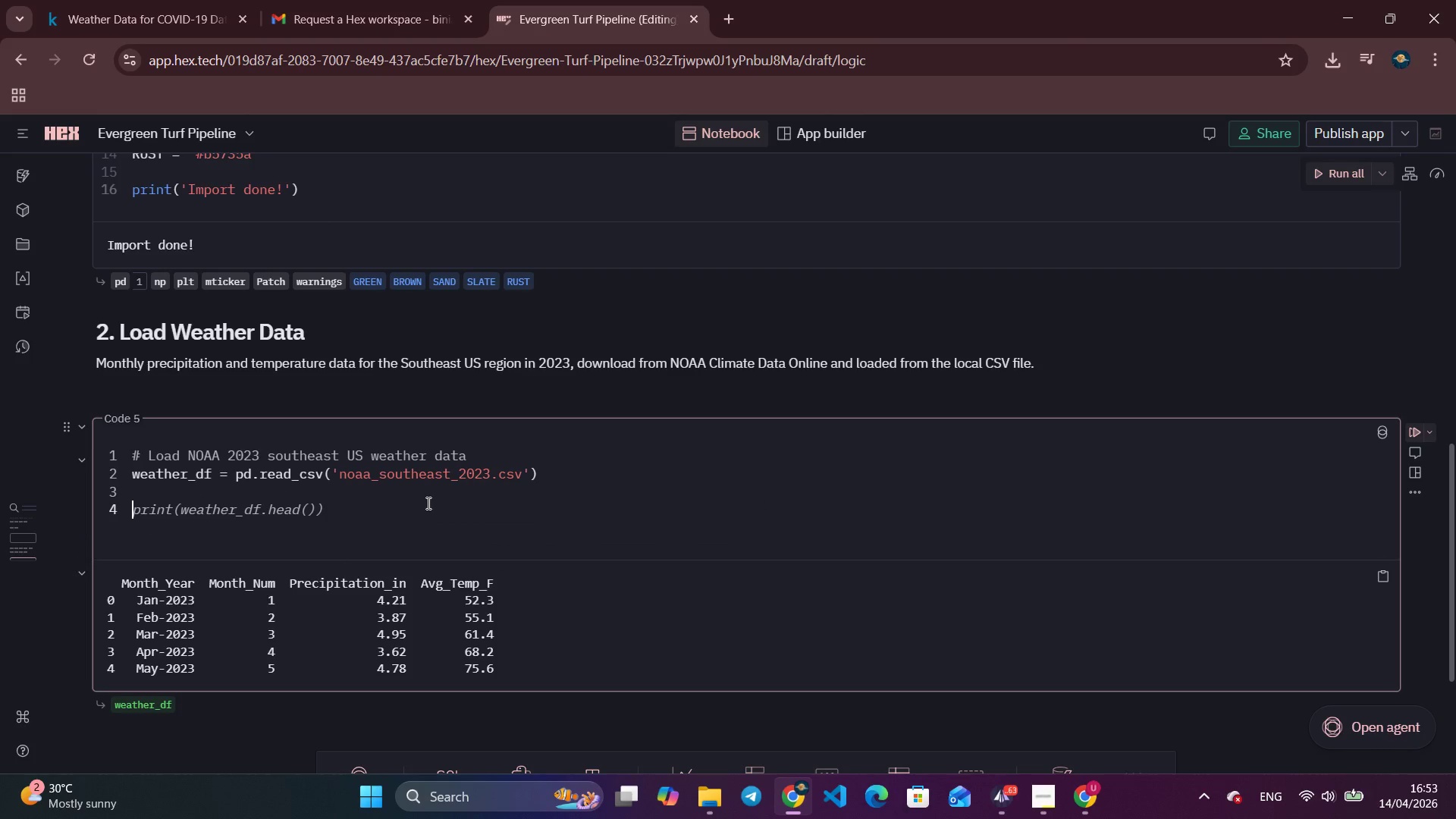 
type(print)
 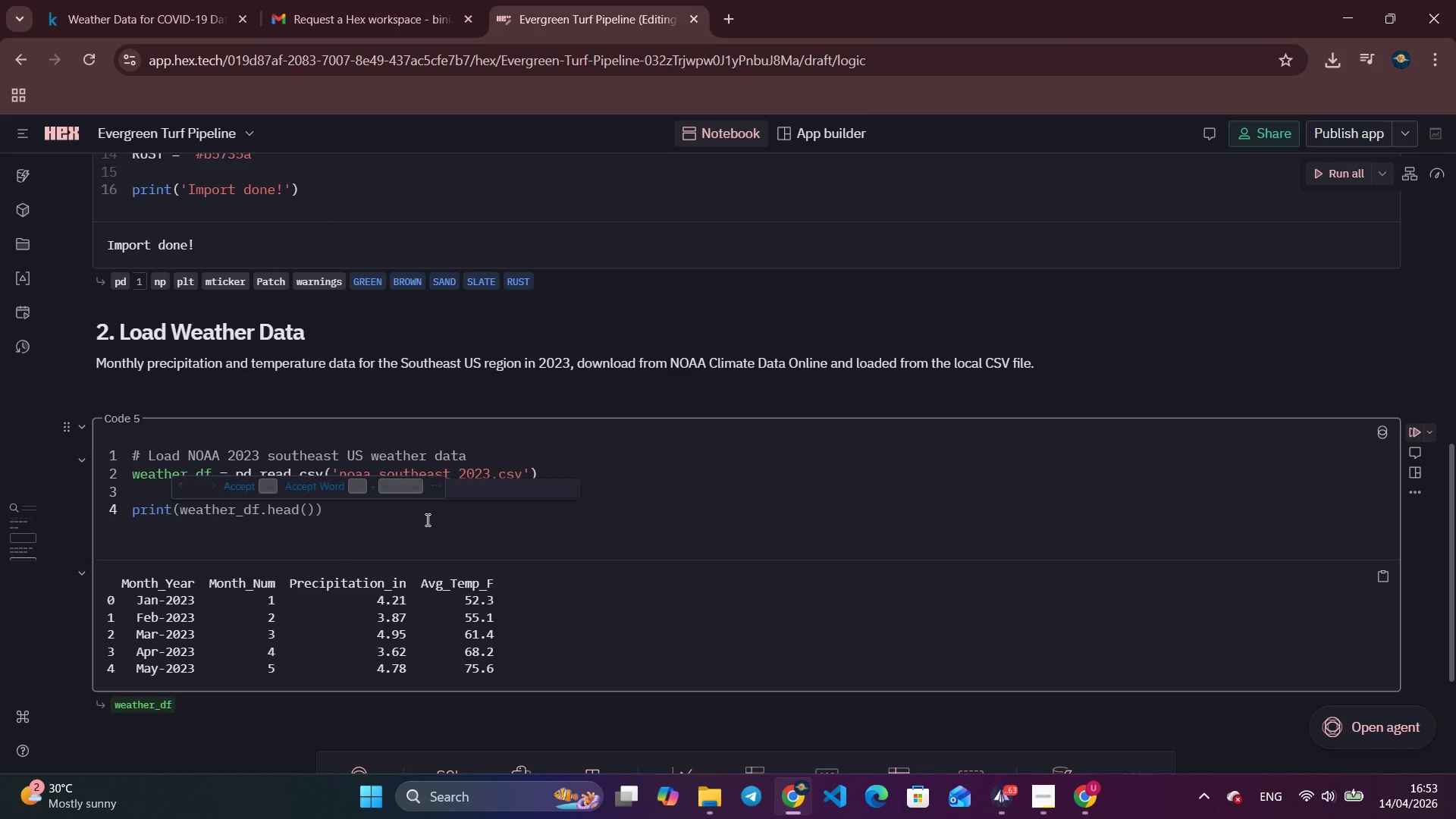 
type(('Weather )
 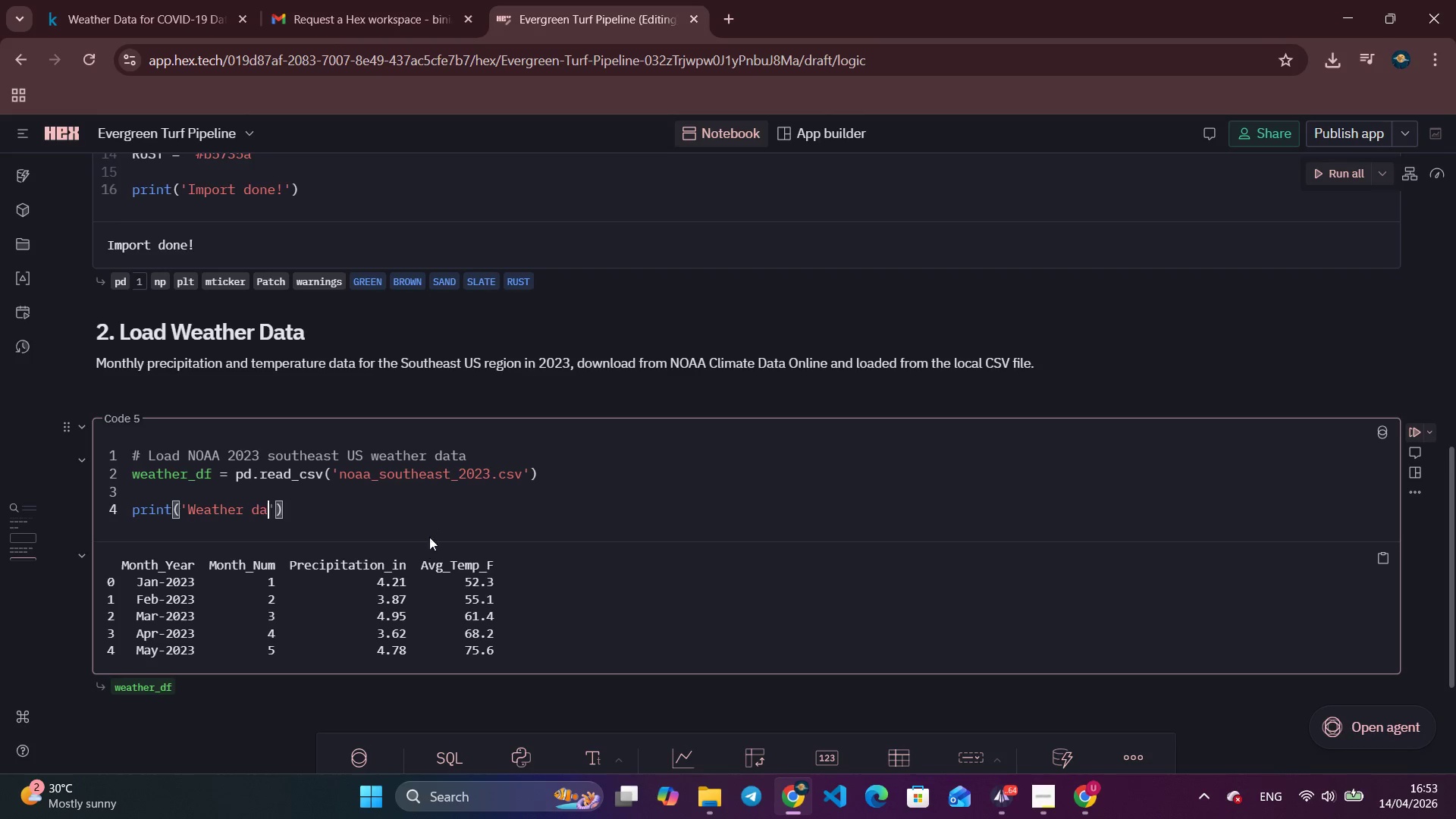 
 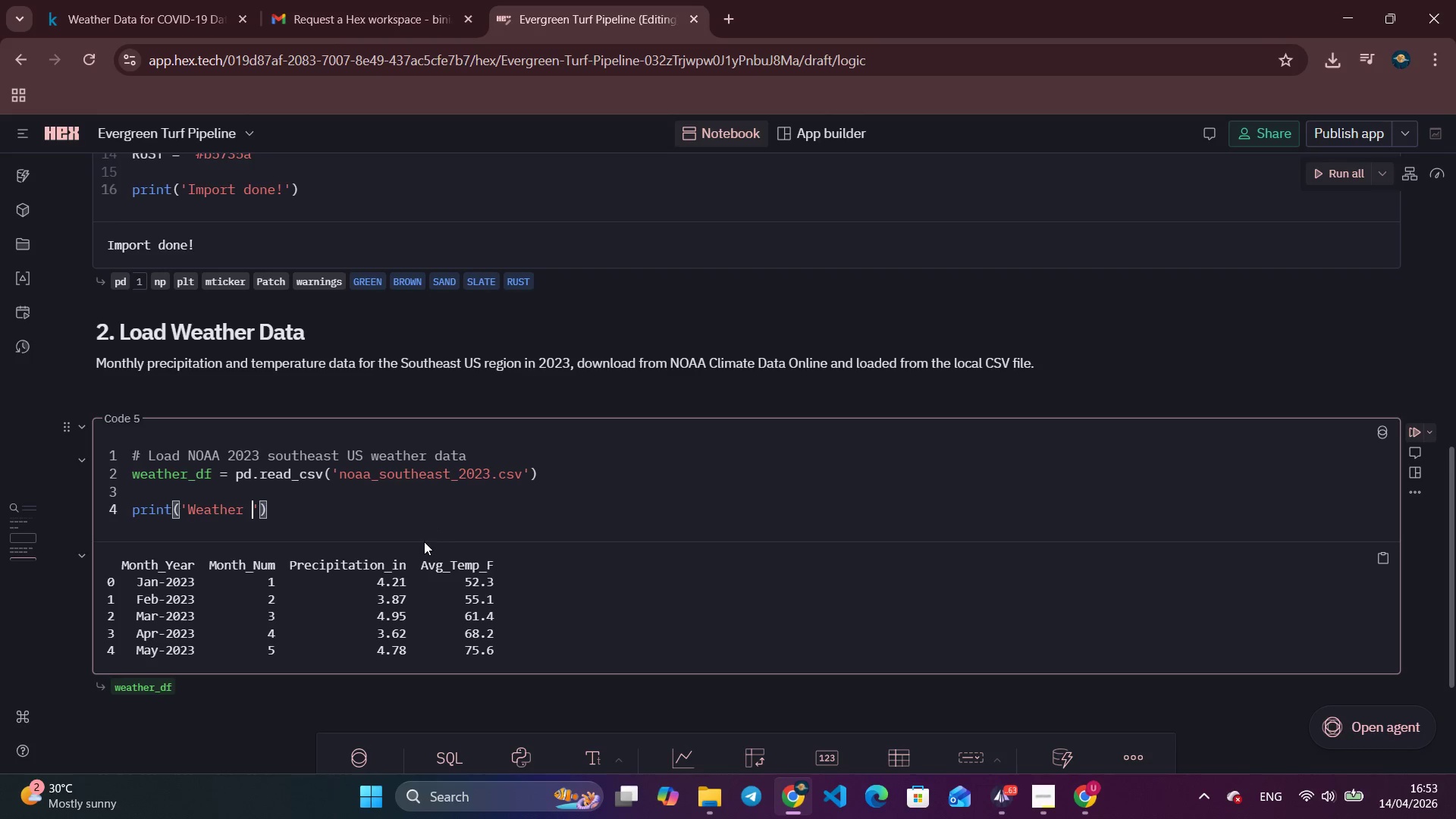 
type(data loaded: )
 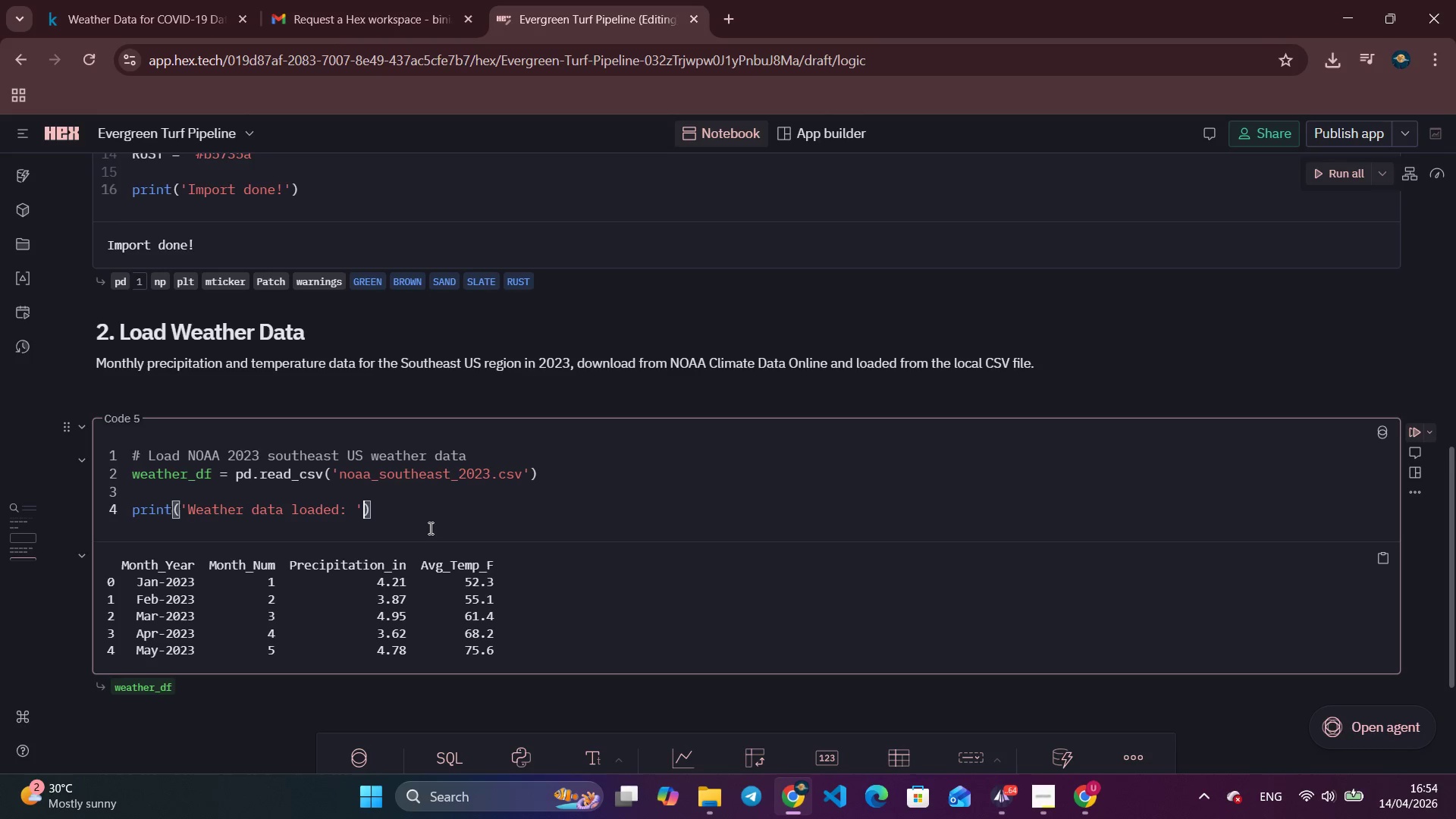 
key(ArrowRight)
 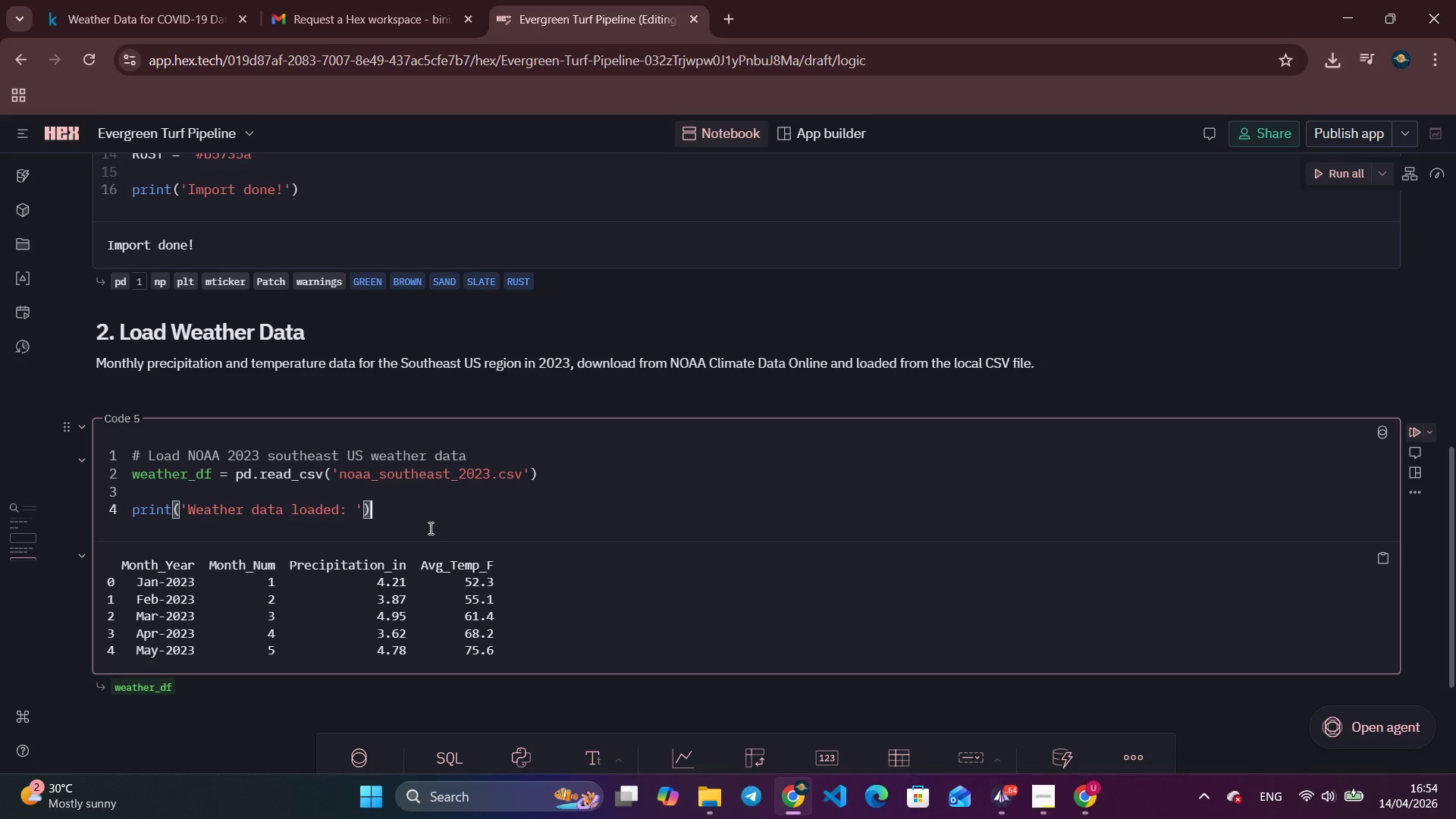 
key(ArrowRight)
 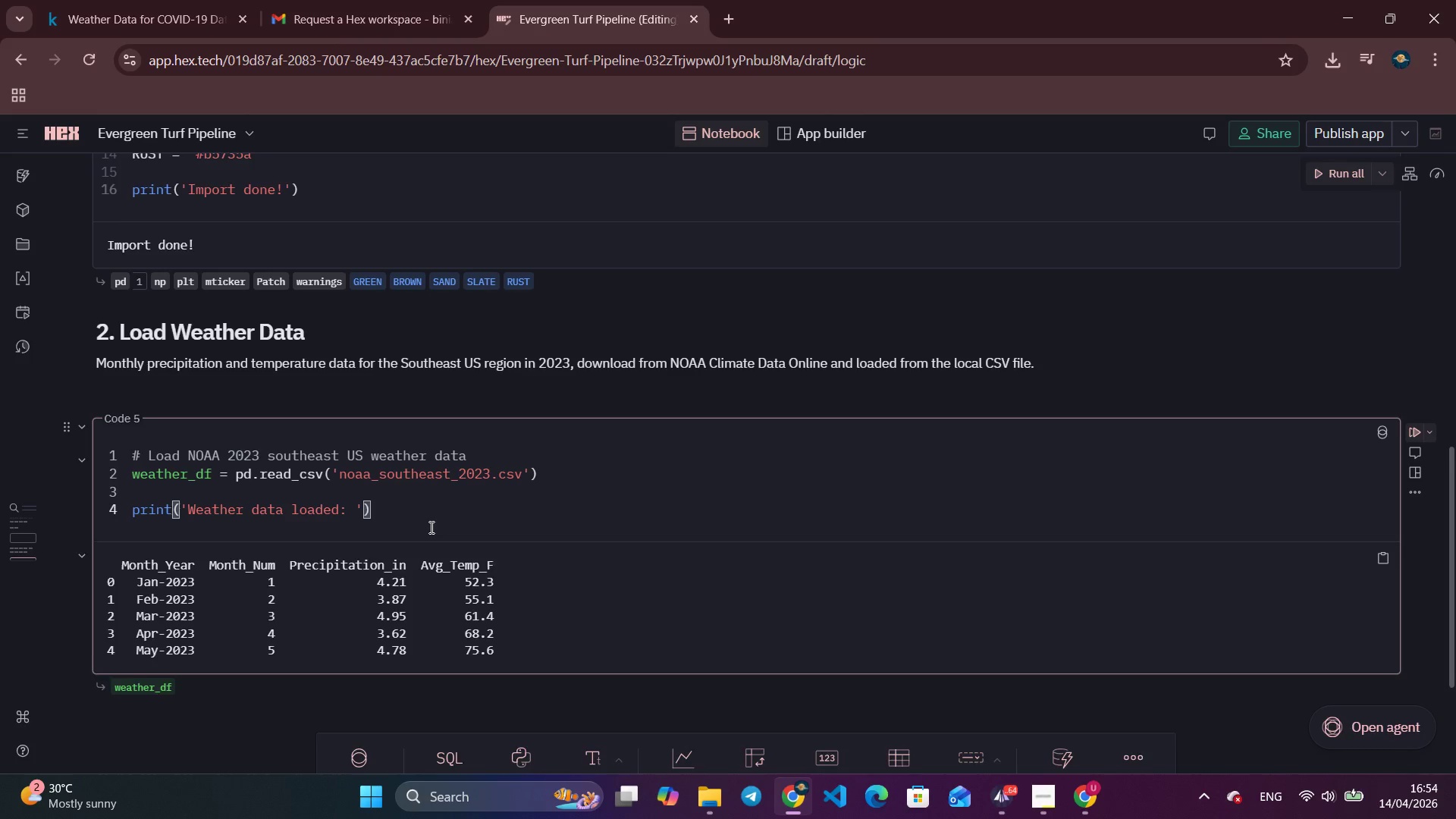 
key(Enter)
 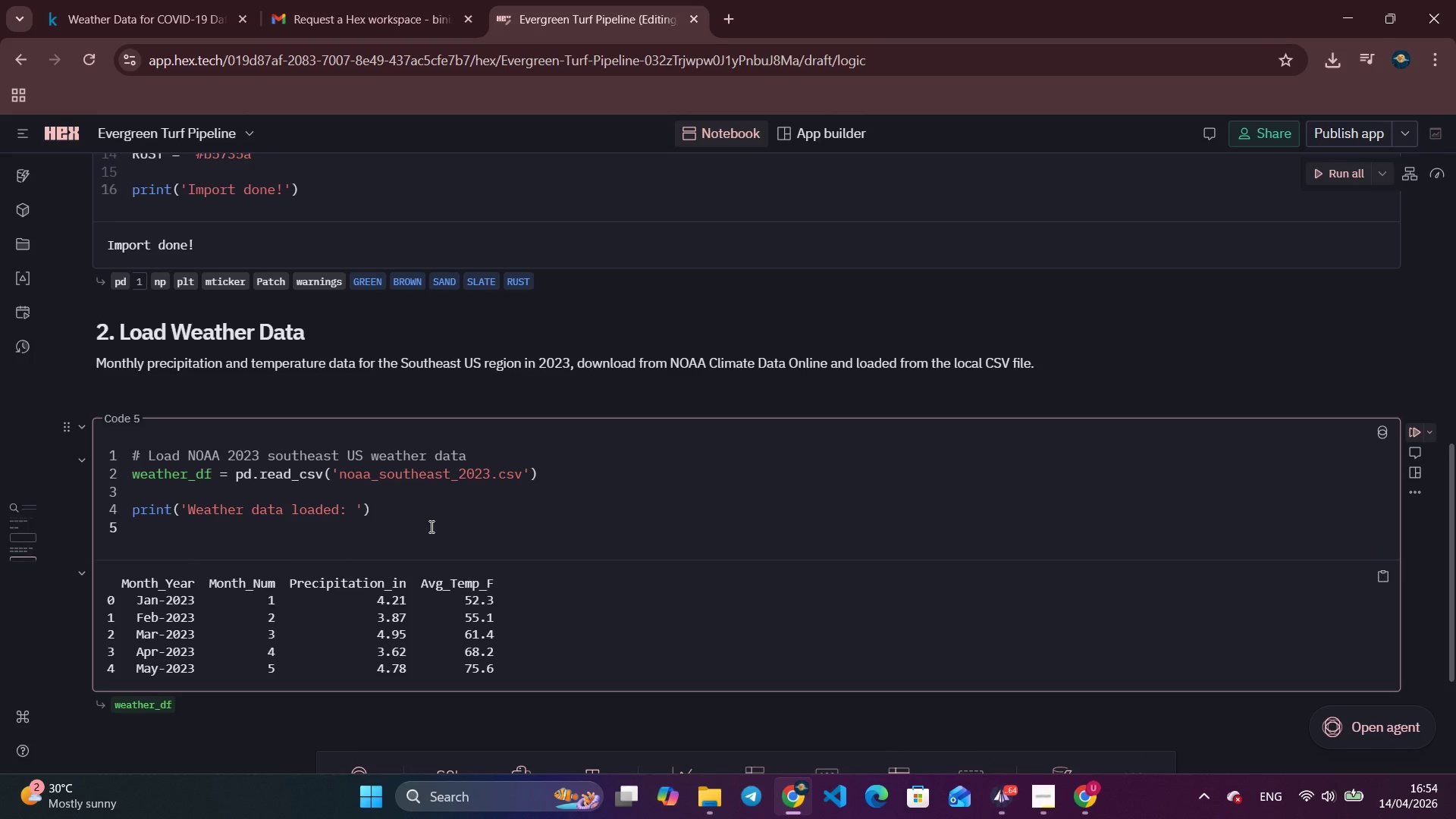 
type(print(f'Records    : {len(weather_df)
 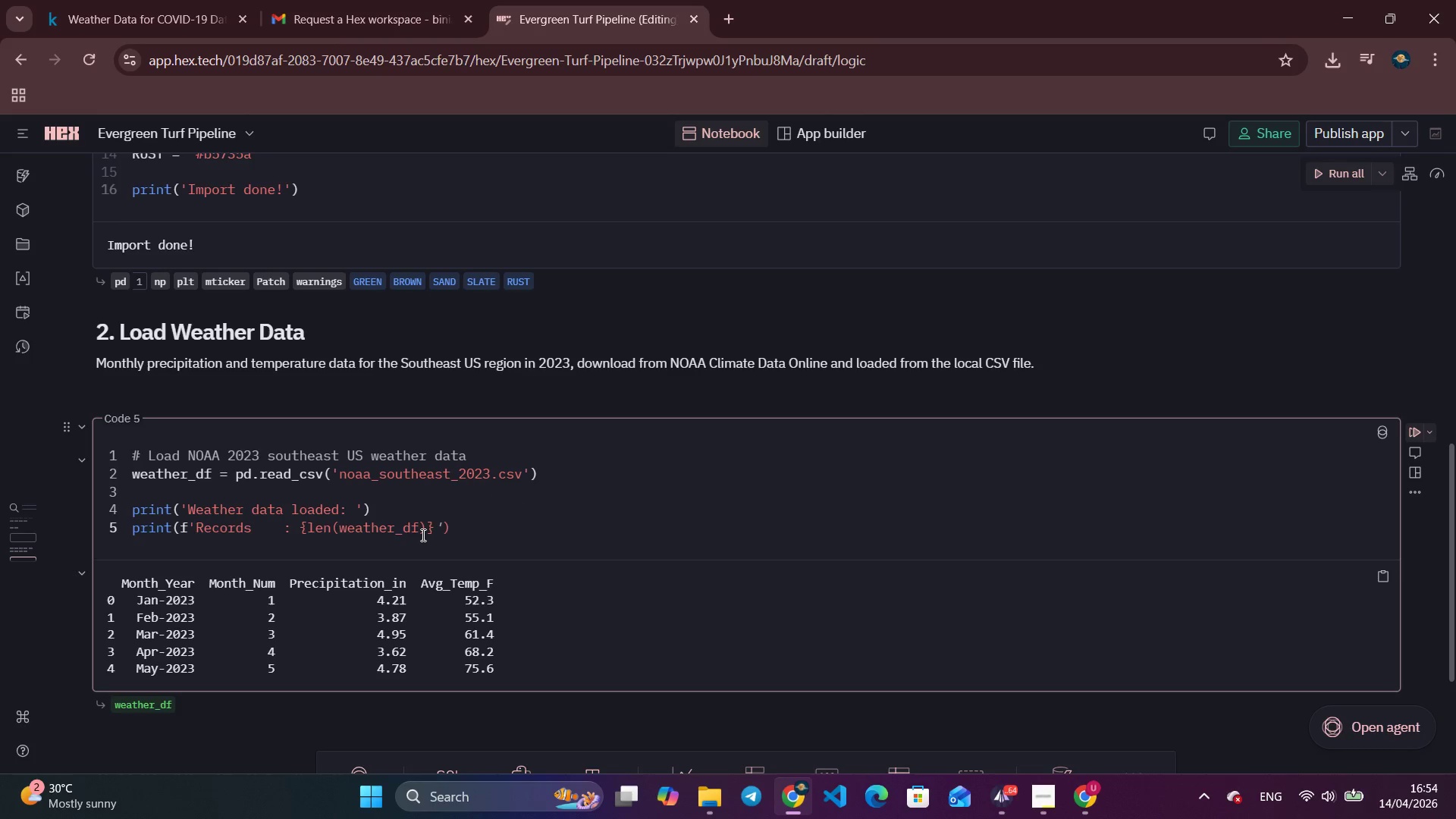 
key(ArrowRight)
 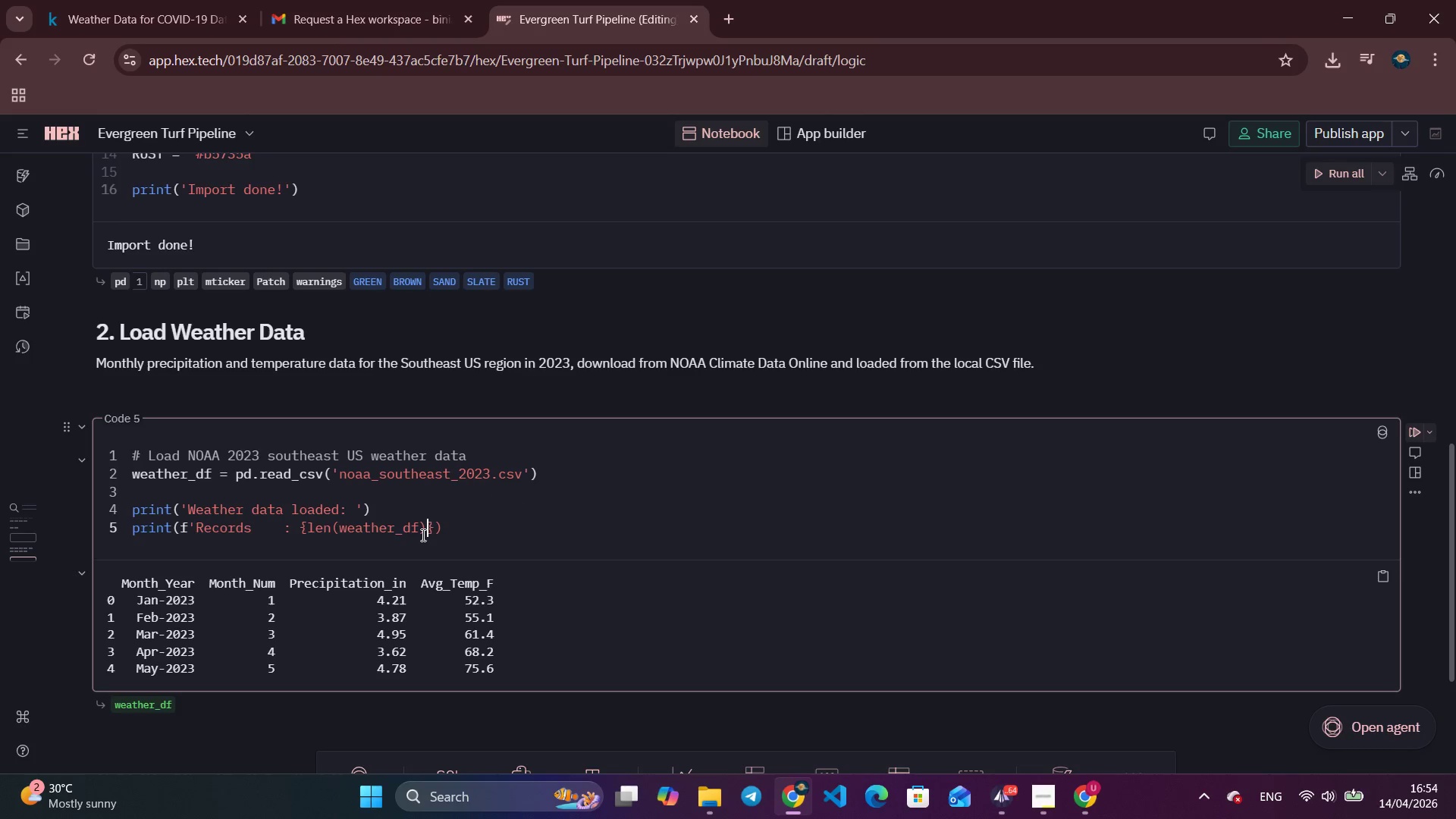 
key(ArrowRight)
 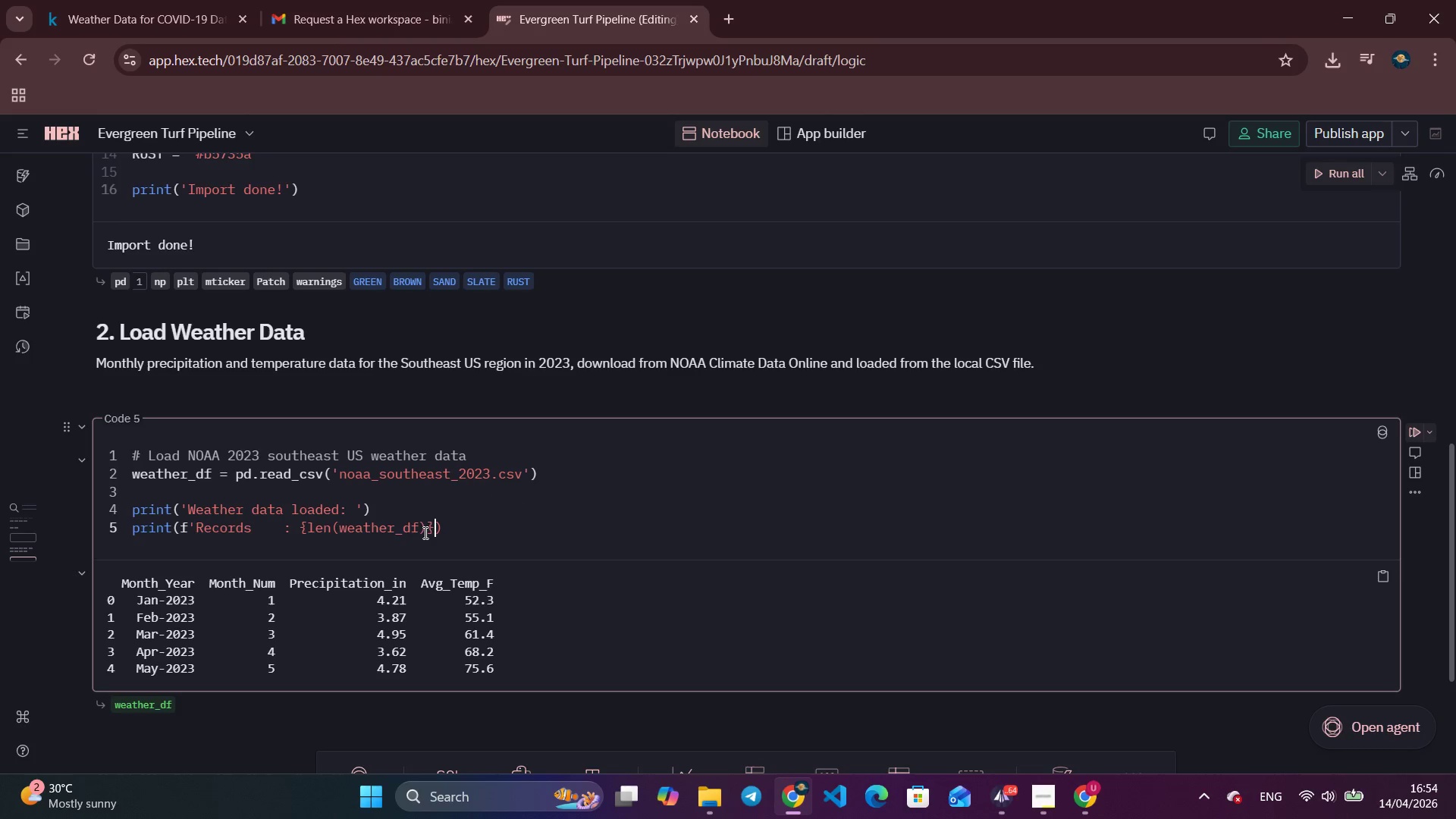 
type( months)
 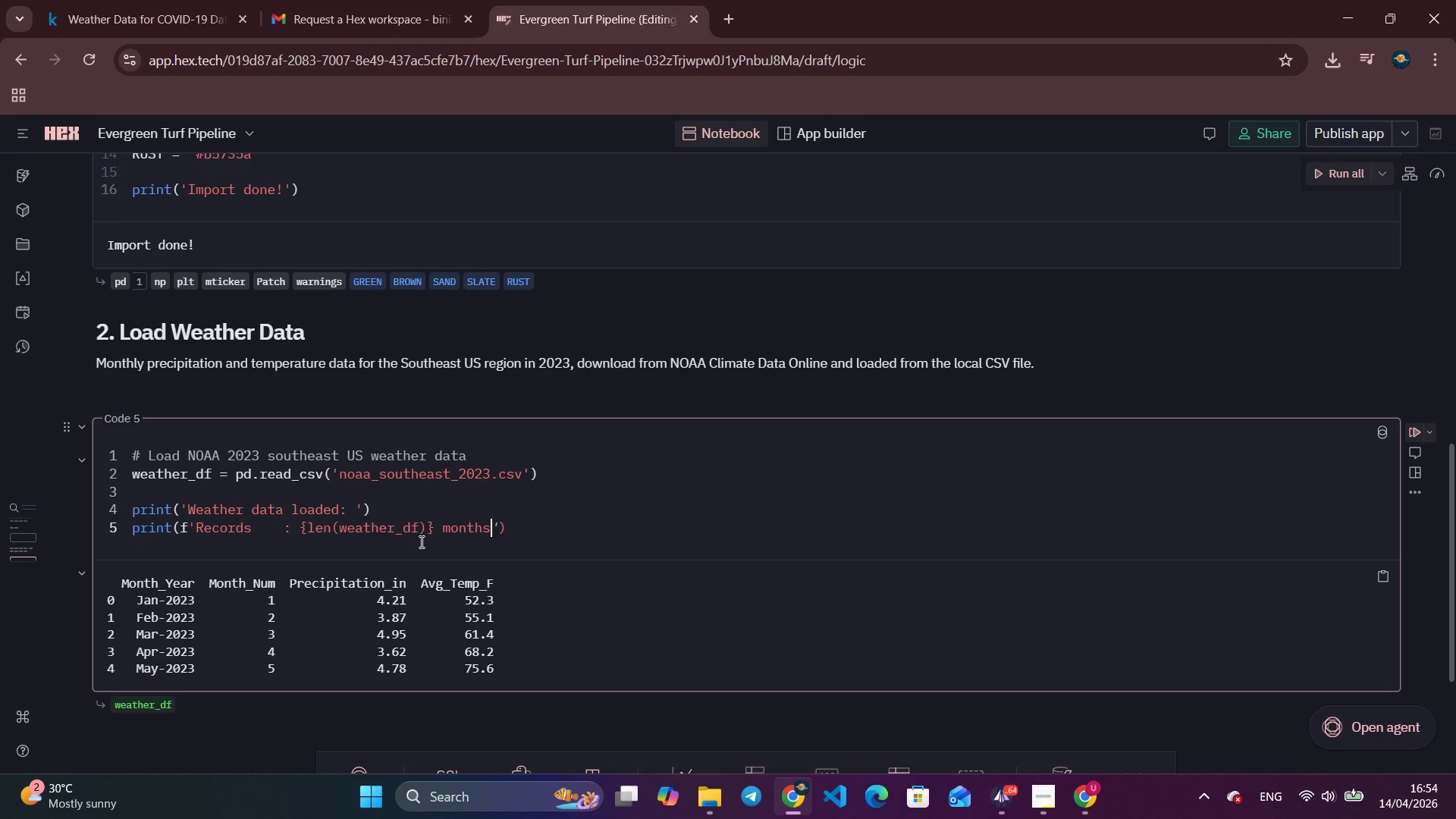 
key(ArrowRight)
 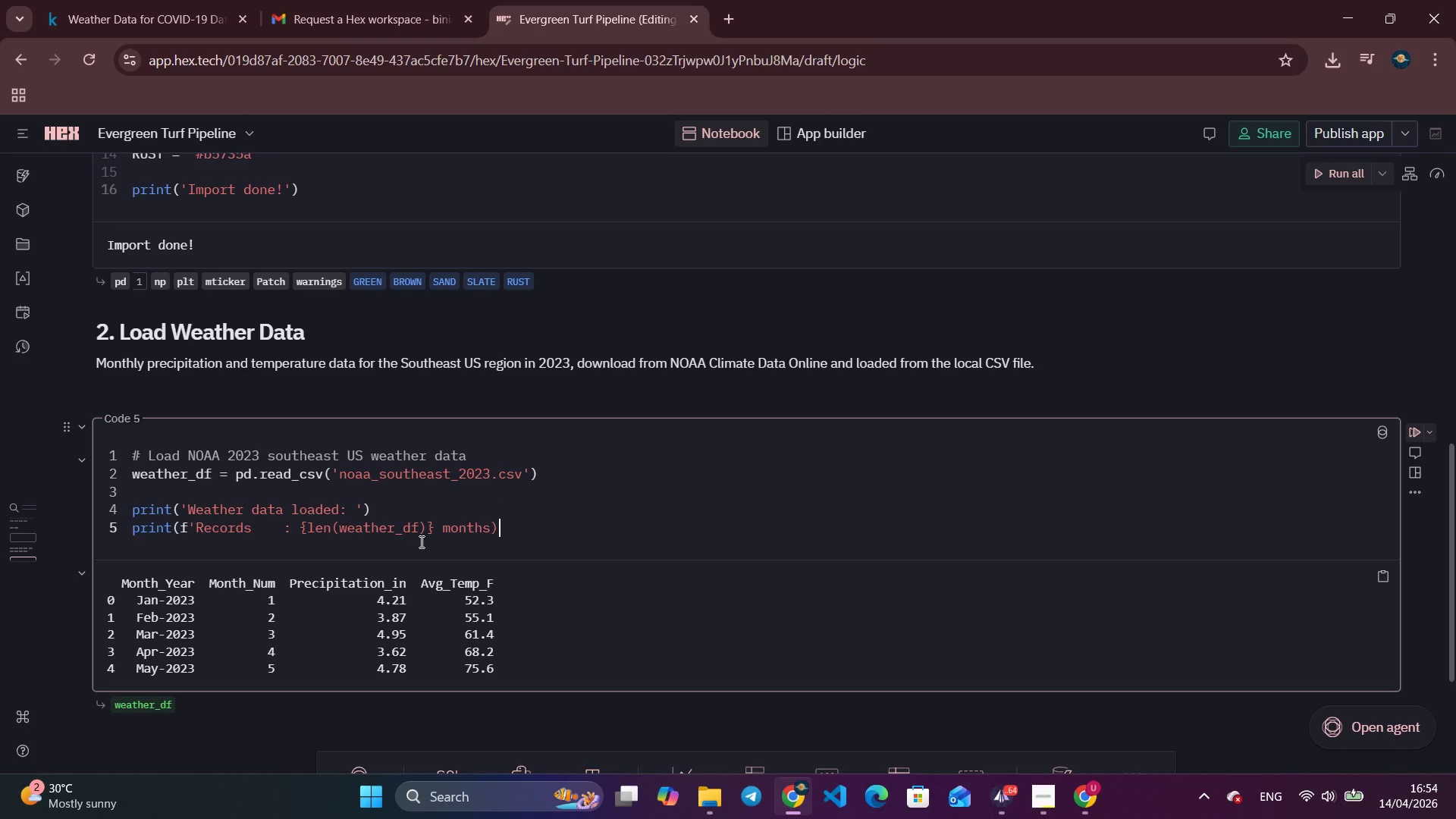 
key(ArrowRight)
 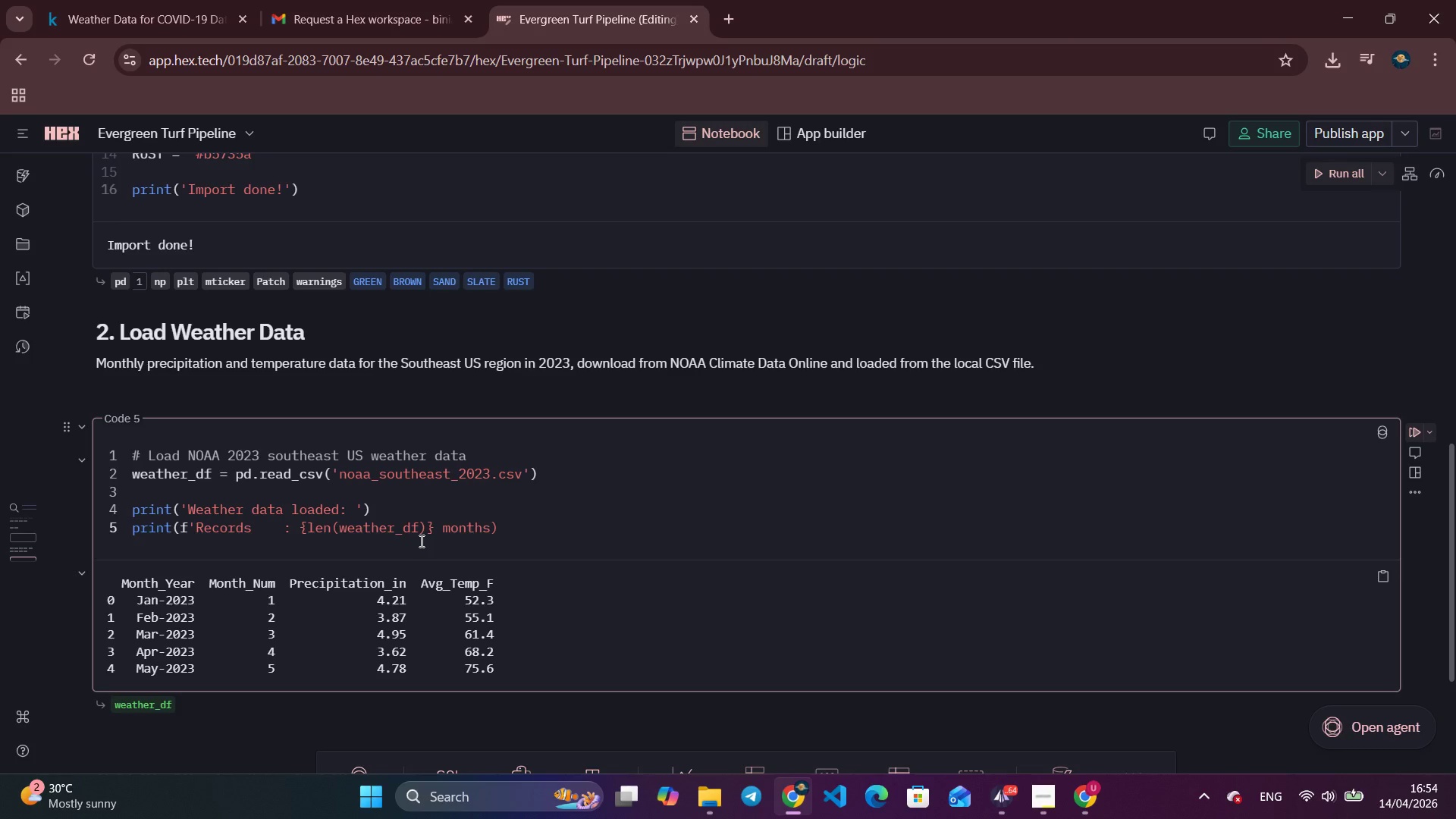 
key(Enter)
 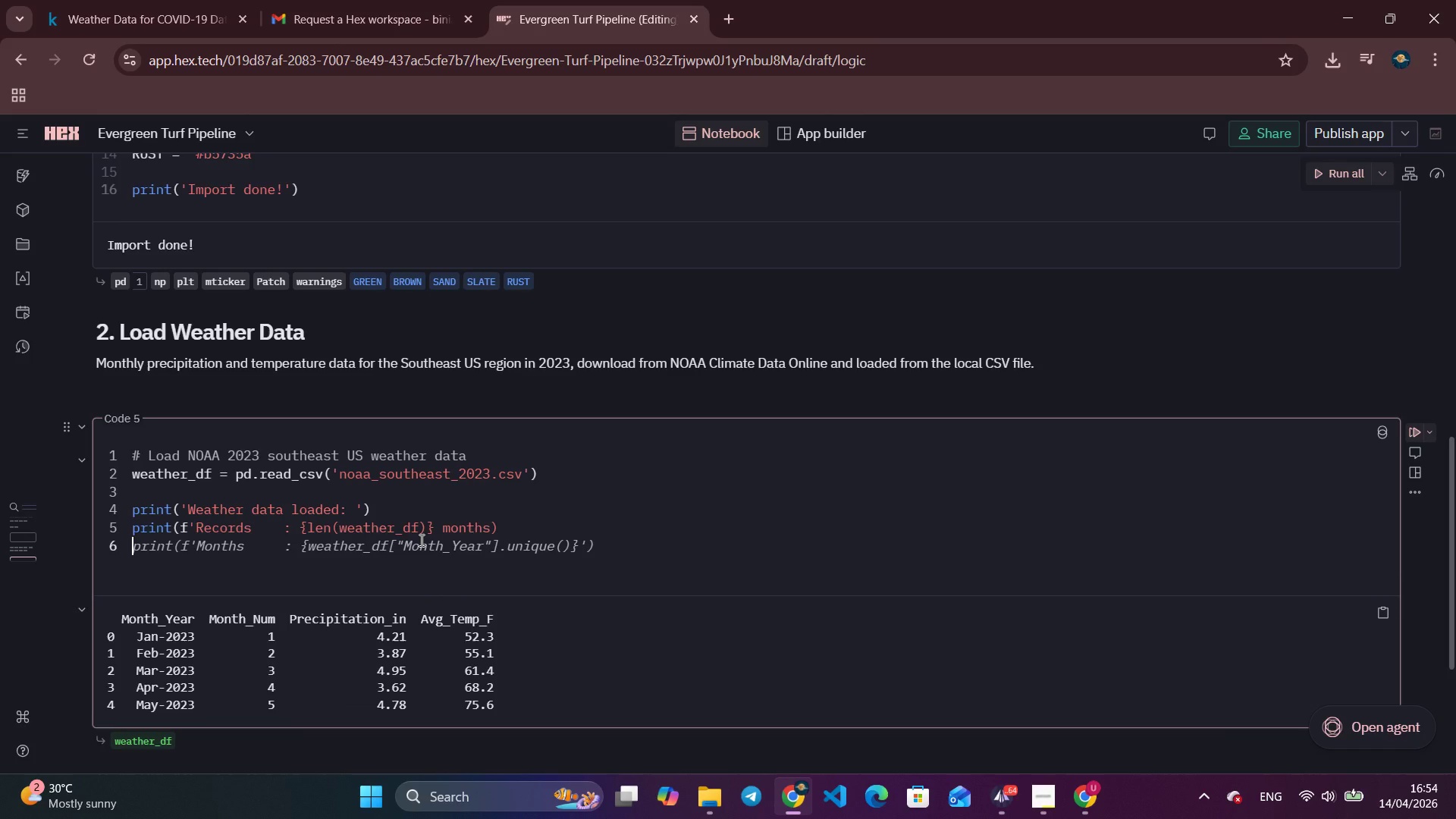 
wait(6.7)
 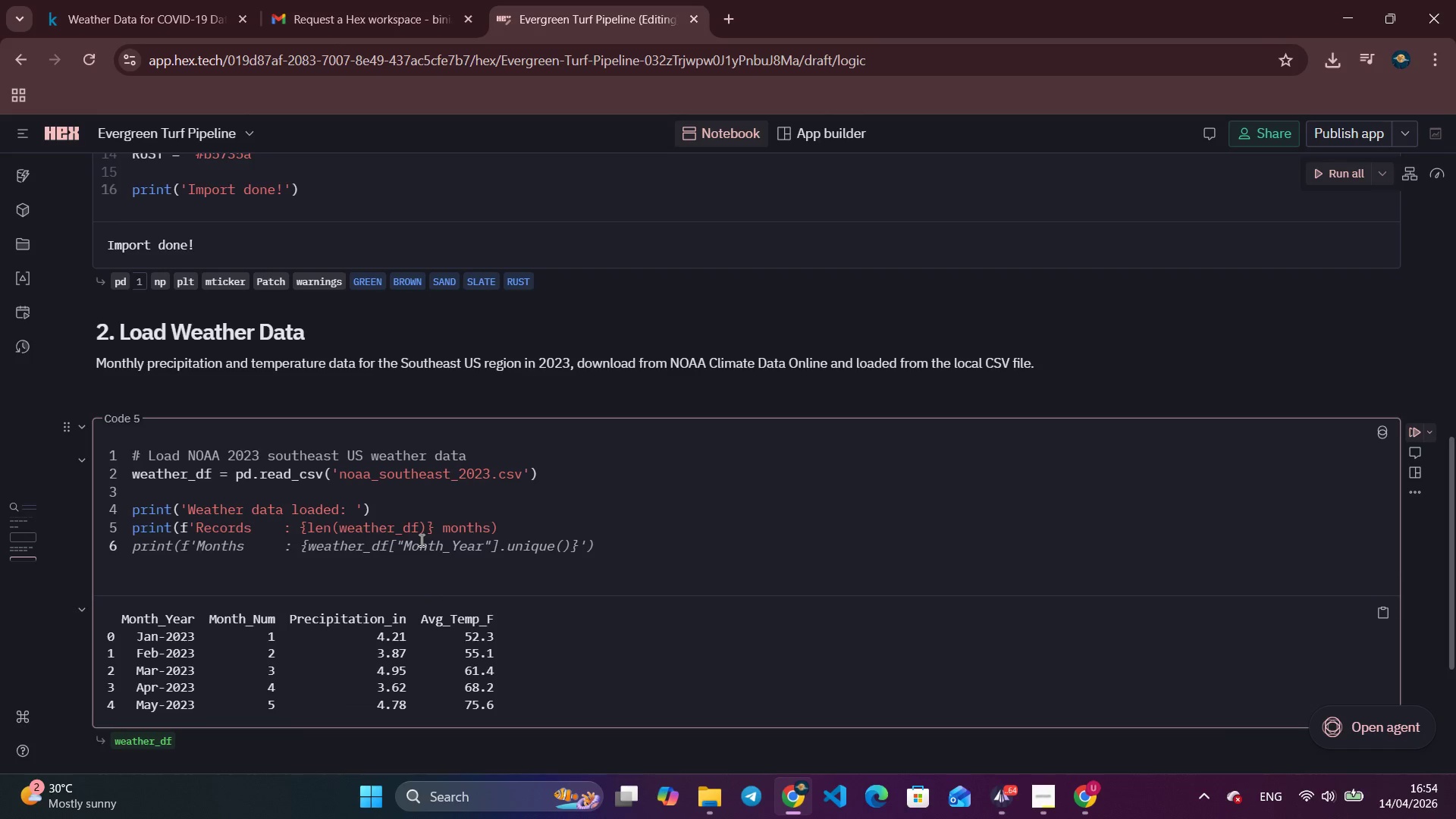 
type(pirn)
key(Backspace)
key(Backspace)
key(Backspace)
type(rint(f'Colun)
key(Backspace)
type(mns    : P)
key(Backspace)
type(P)
key(Backspace)
type(})
key(Backspace)
type({)
 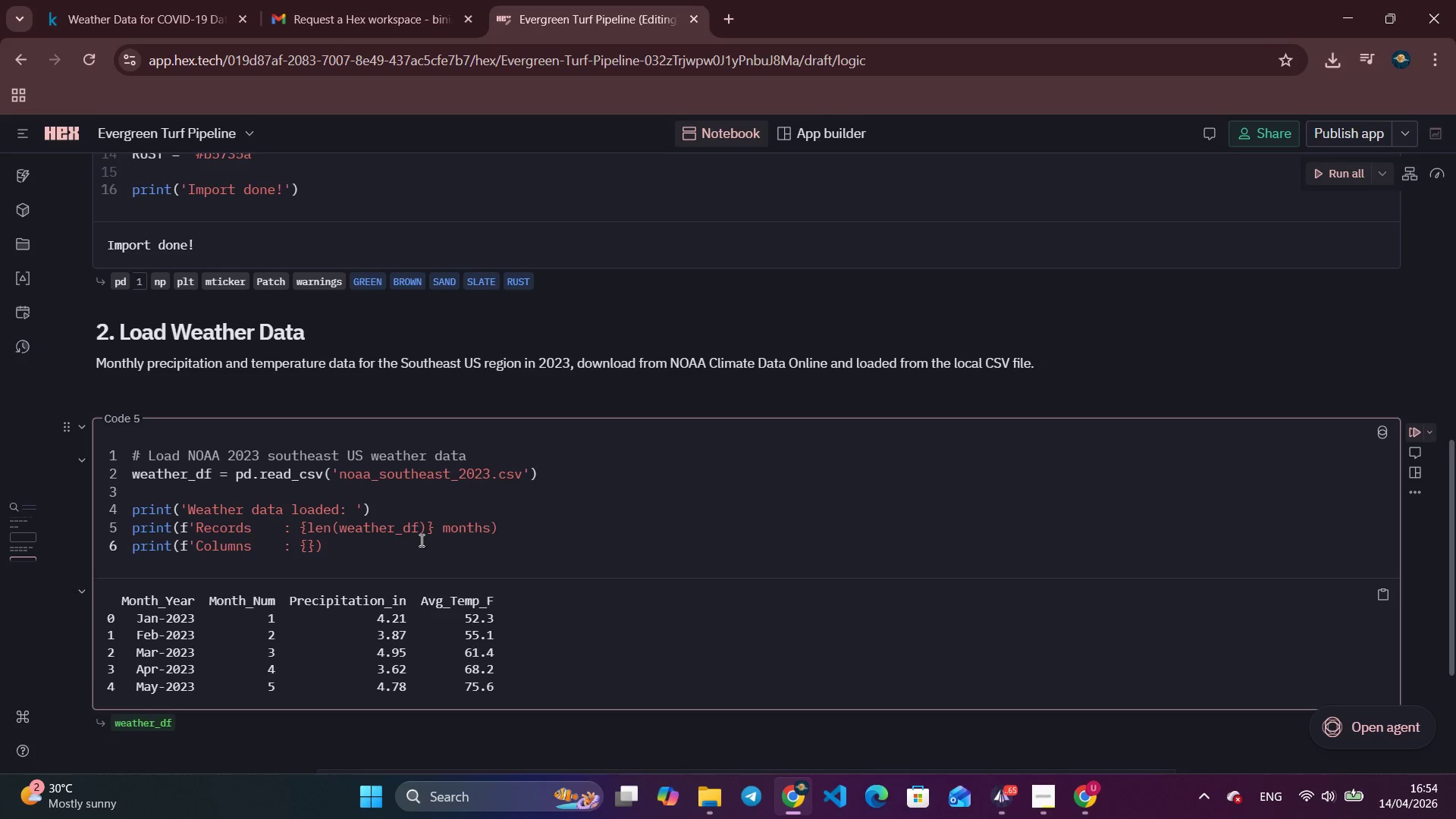 
type(weather_df.columns)
 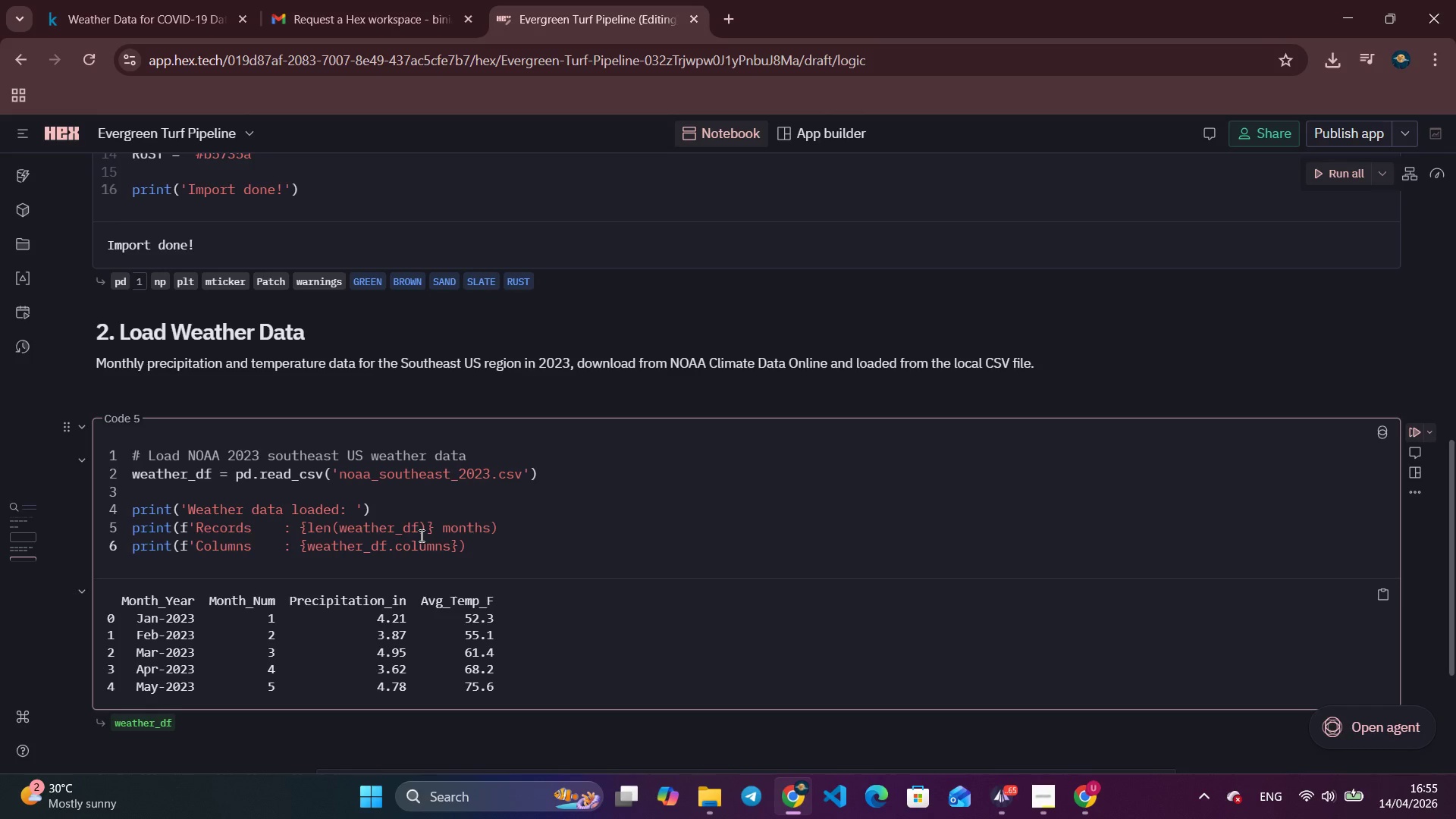 
left_click([491, 529])
 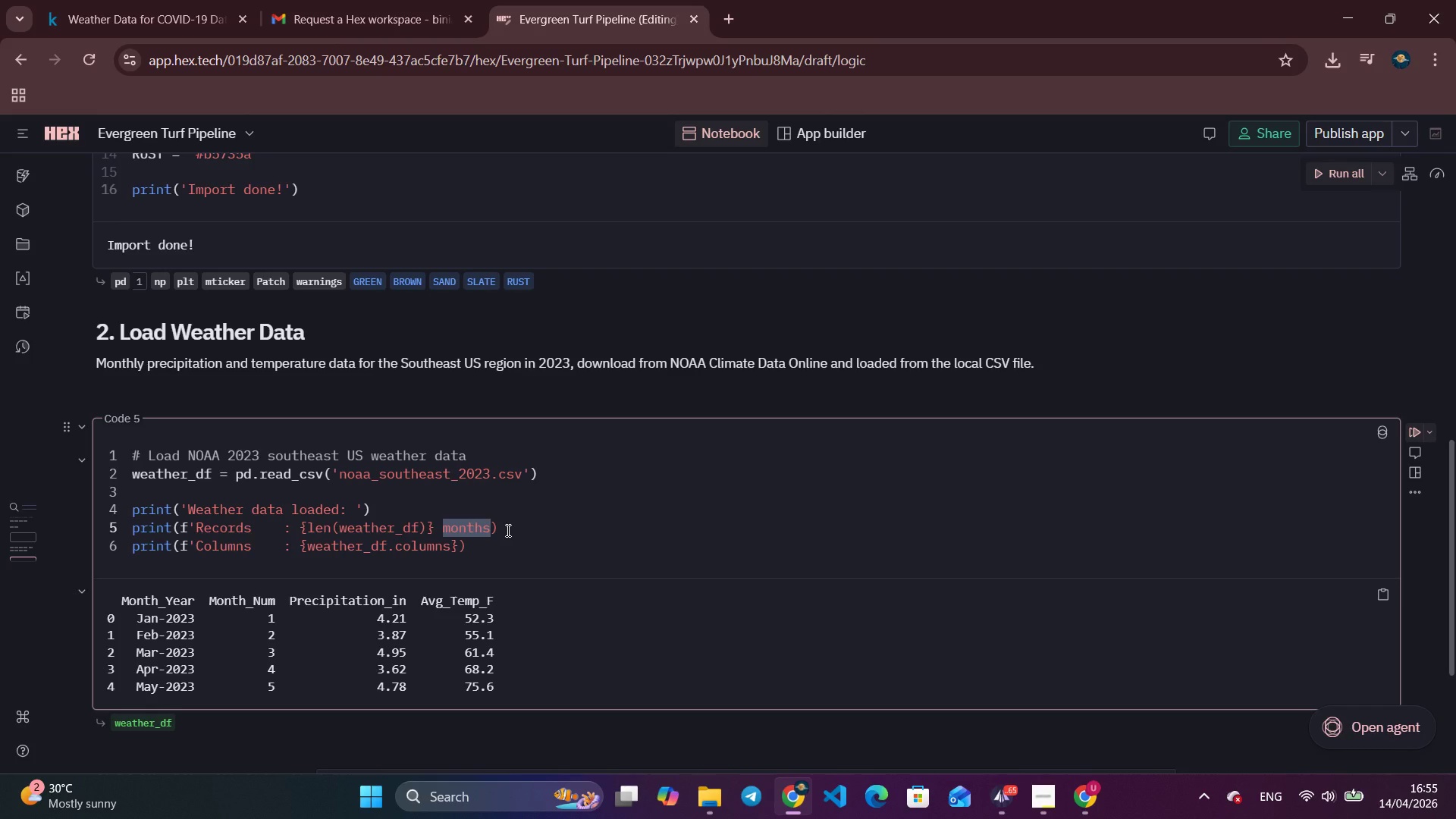 
key(Quote)
 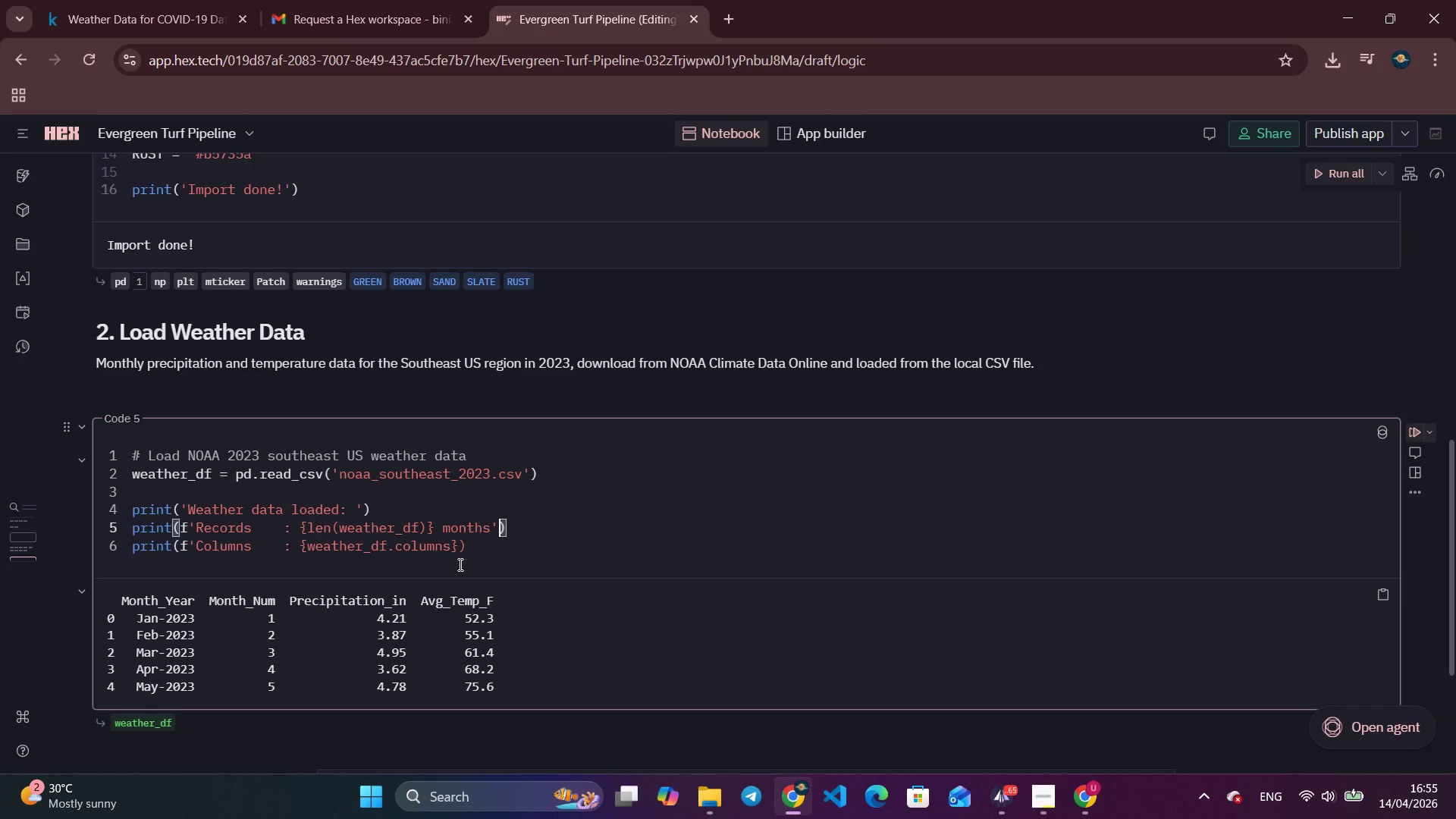 
wait(7.2)
 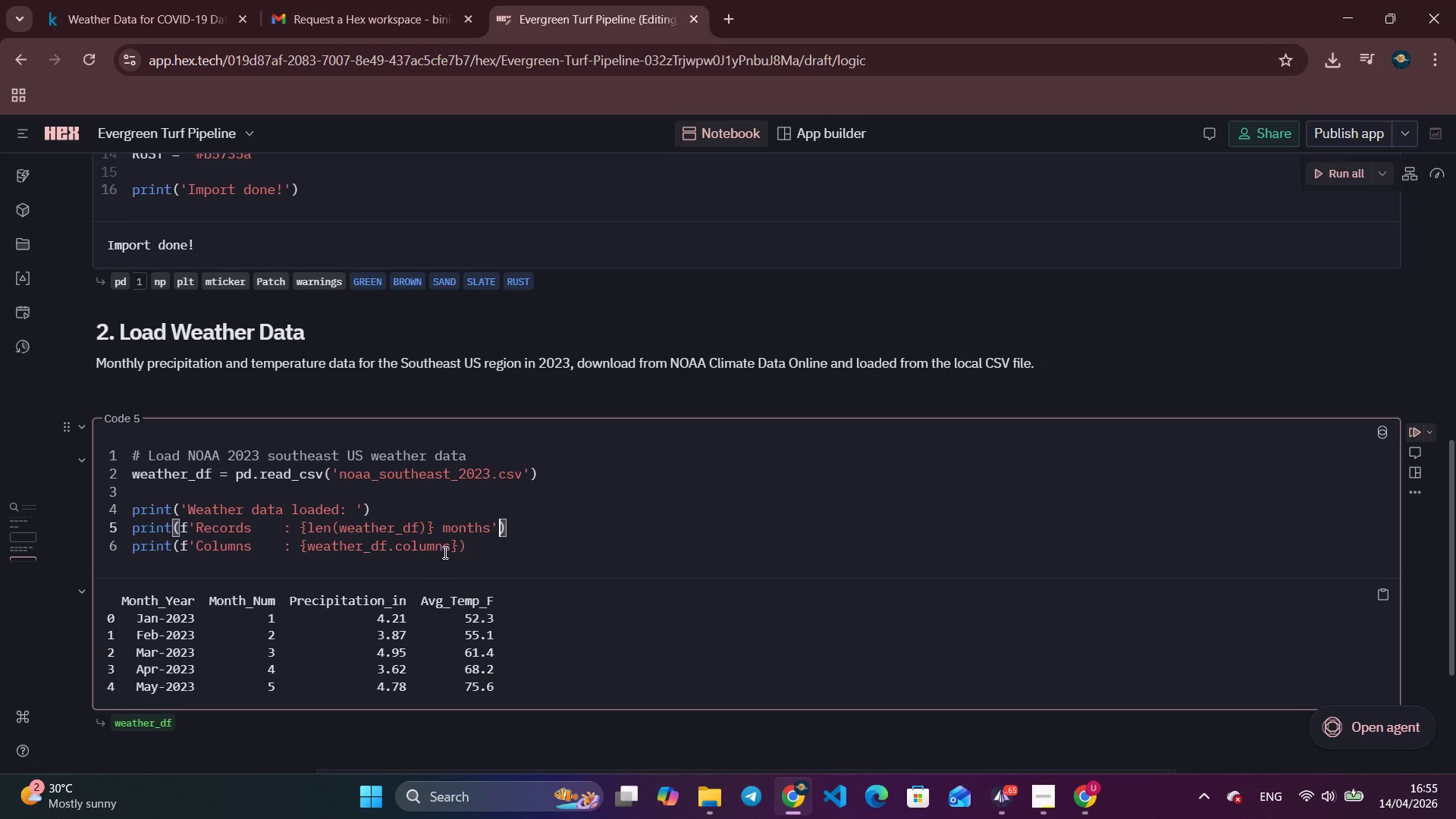 
left_click([460, 551])
 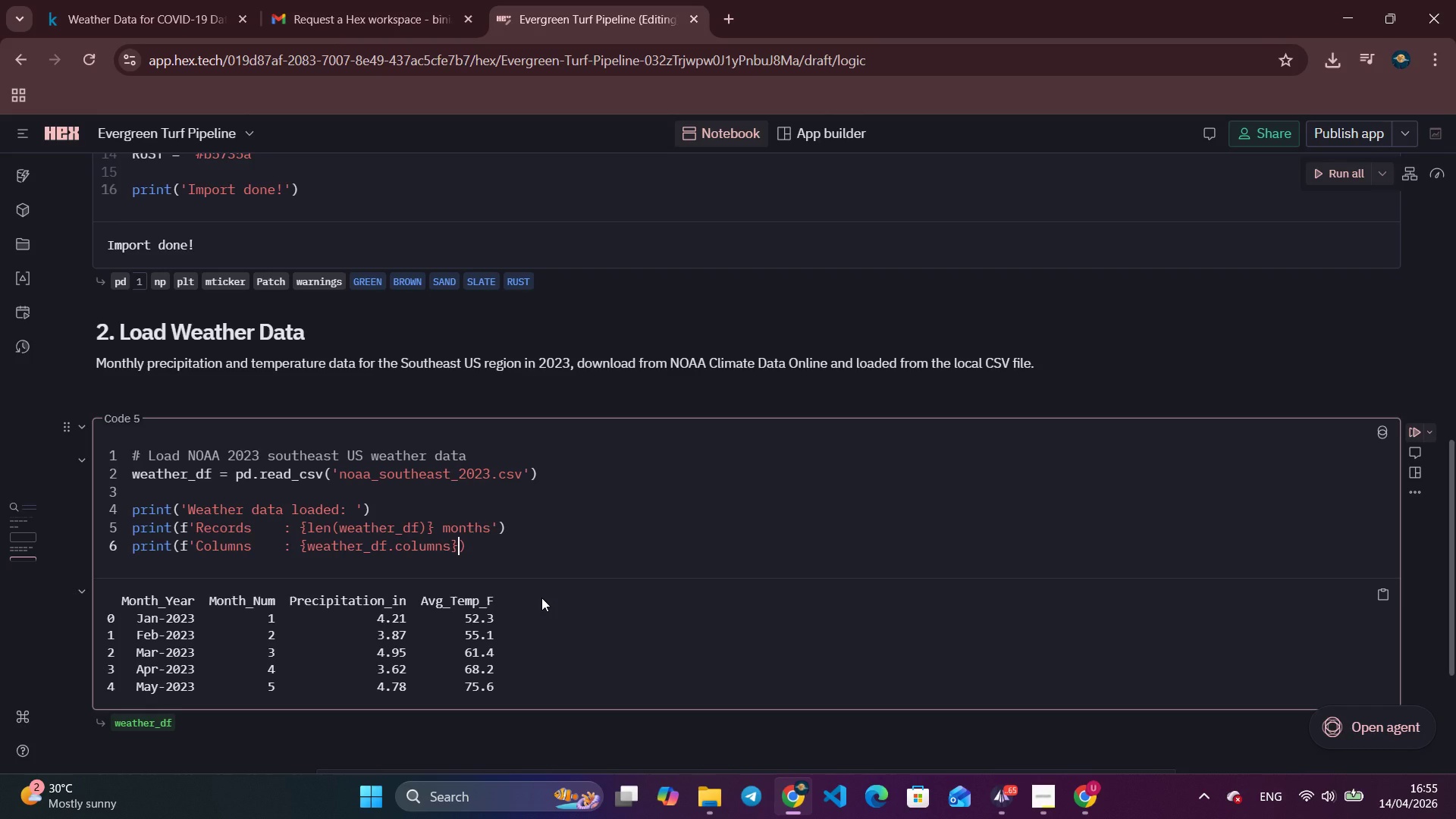 
wait(9.17)
 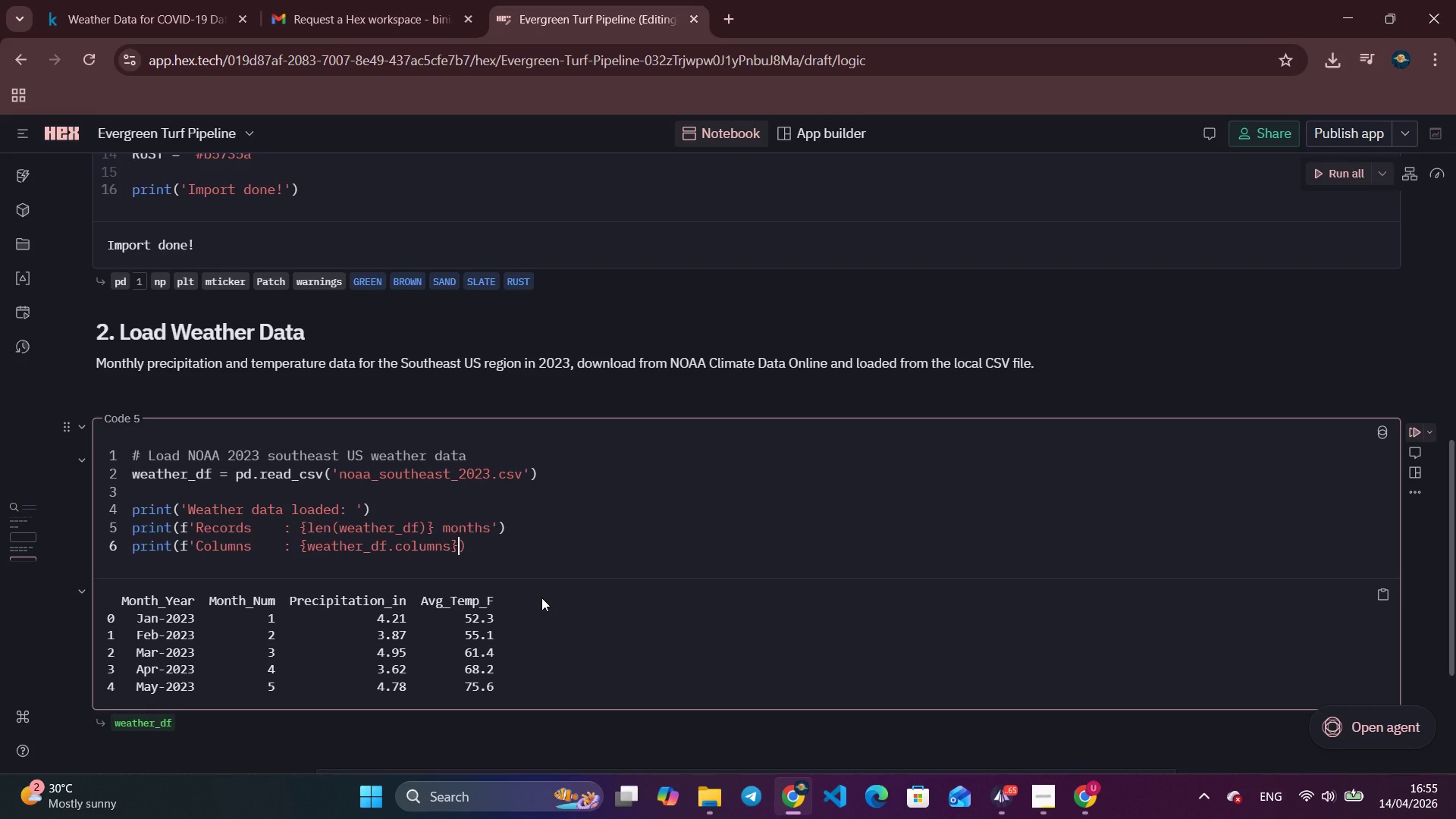 
key(Alt+Tab)
 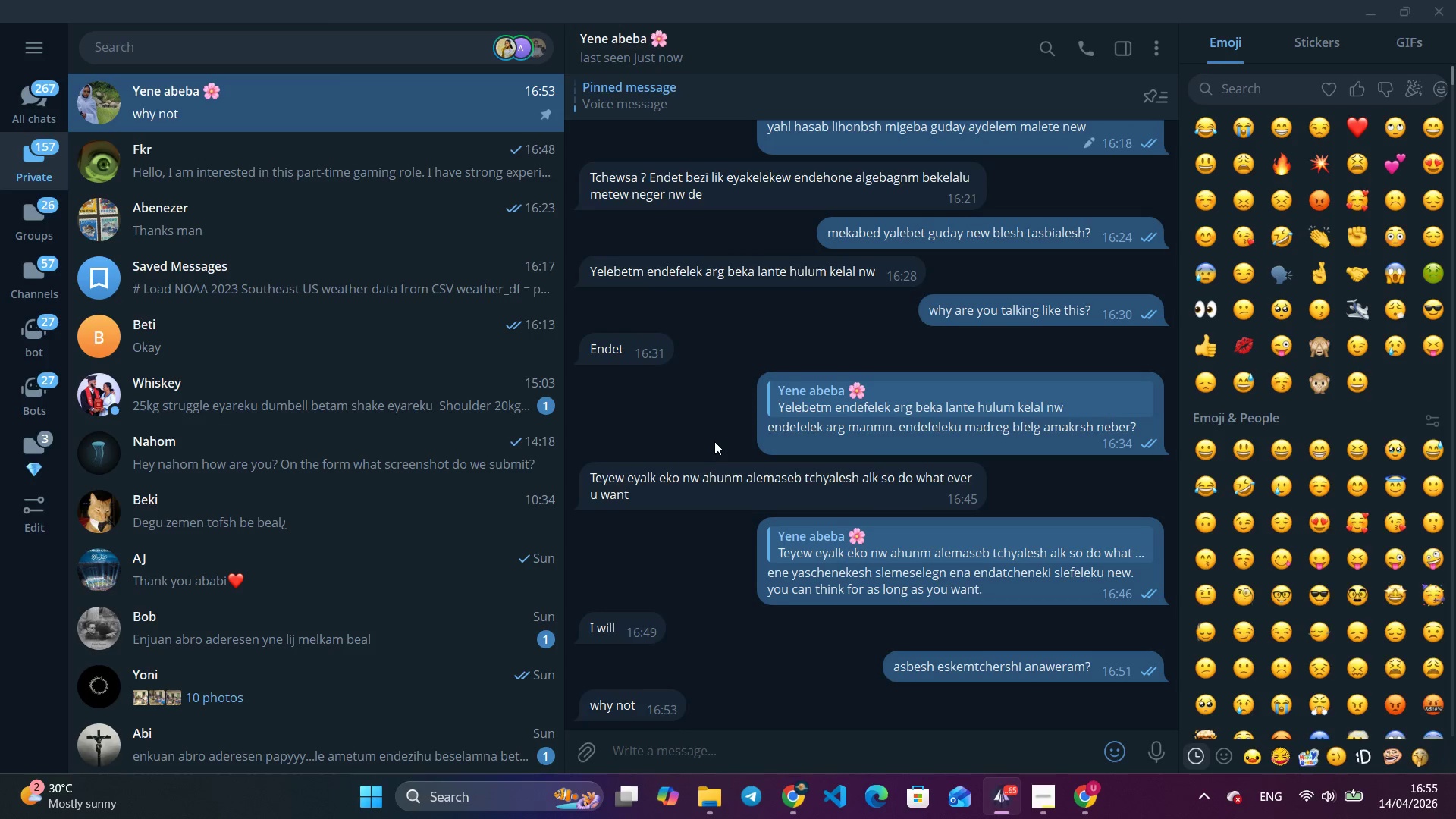 
wait(5.83)
 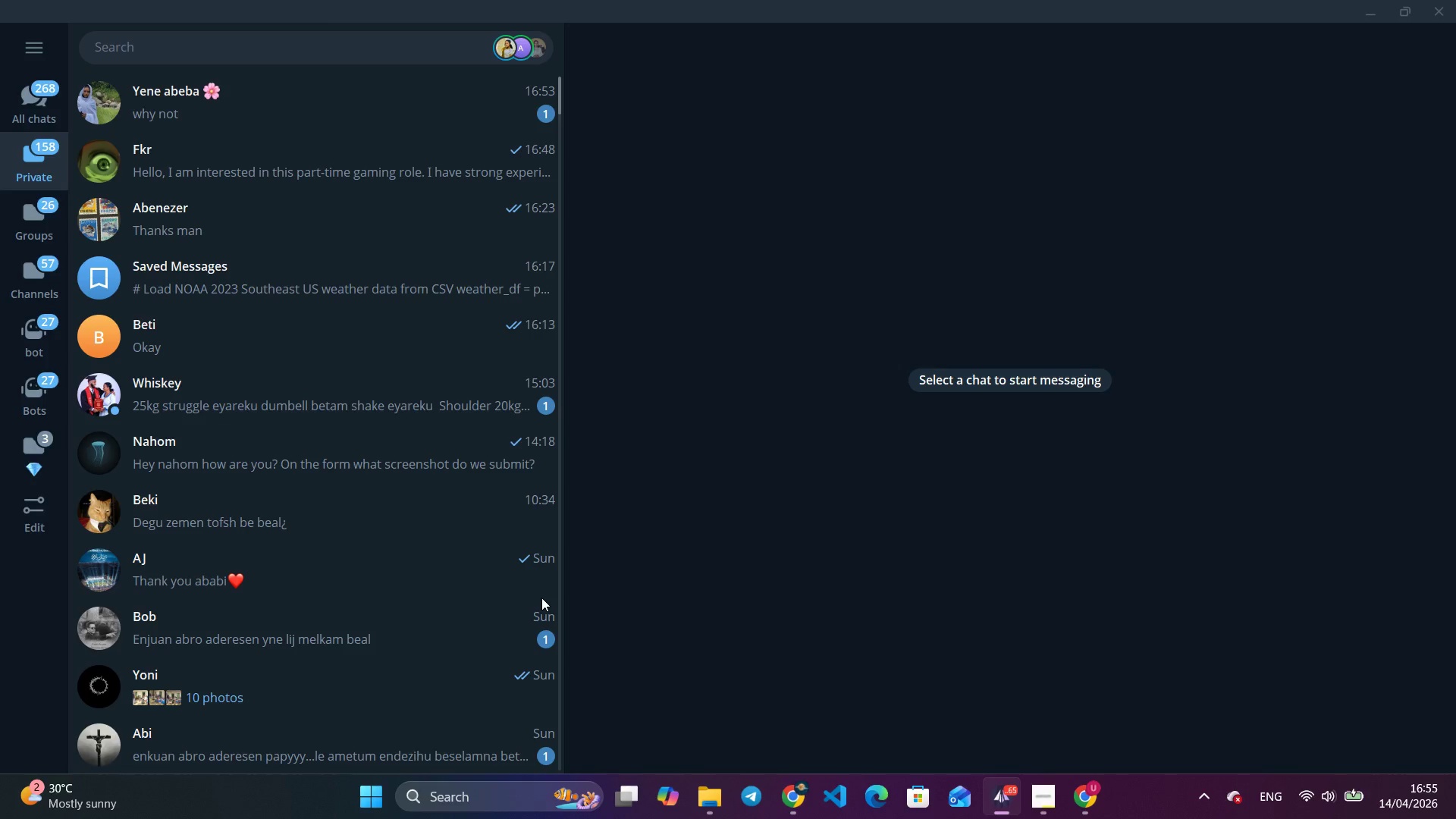 
left_click_drag(start_coordinate=[717, 440], to_coordinate=[717, 450])
 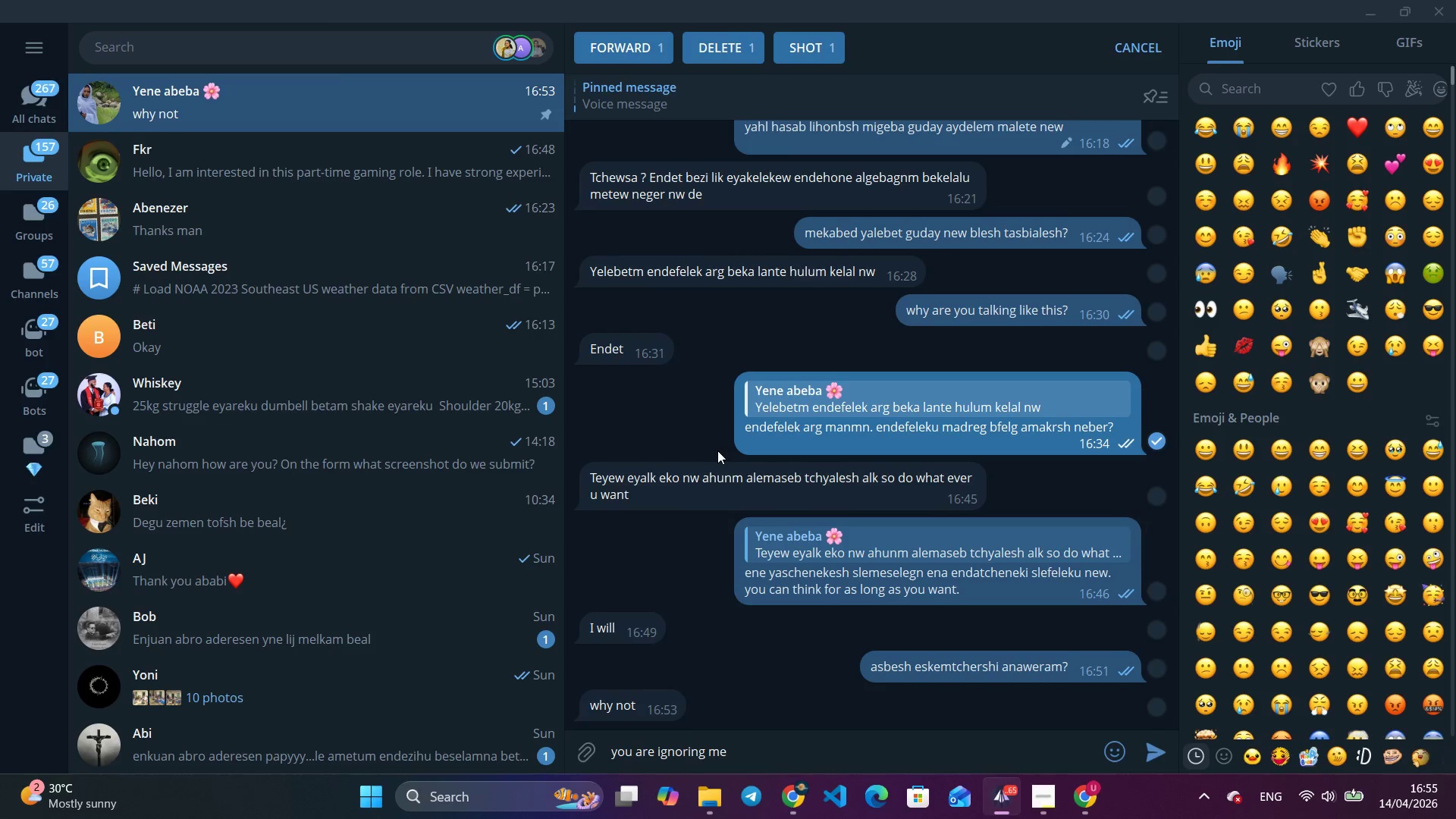 
type(you are ignoring me)
 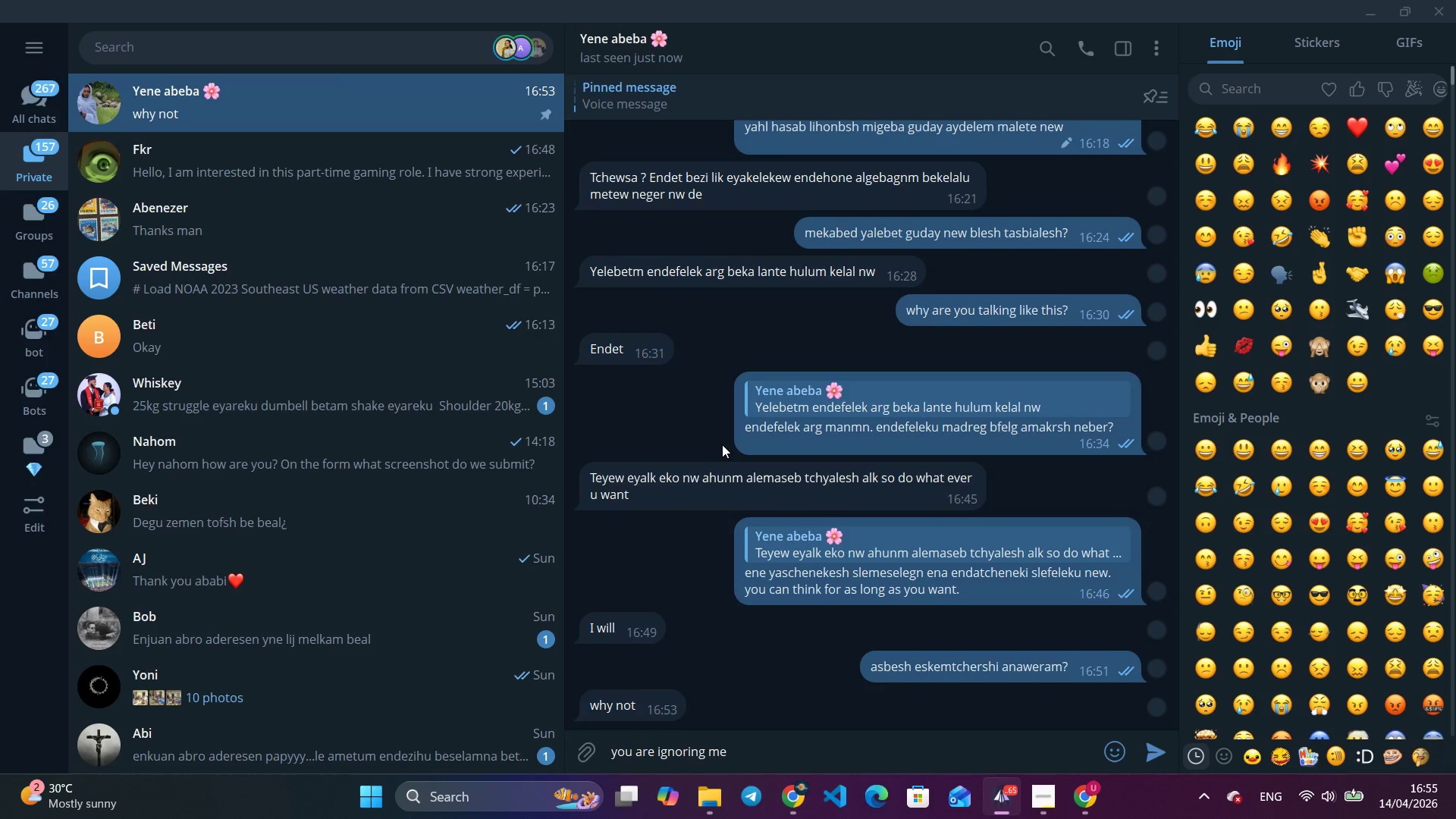 
key(Enter)
 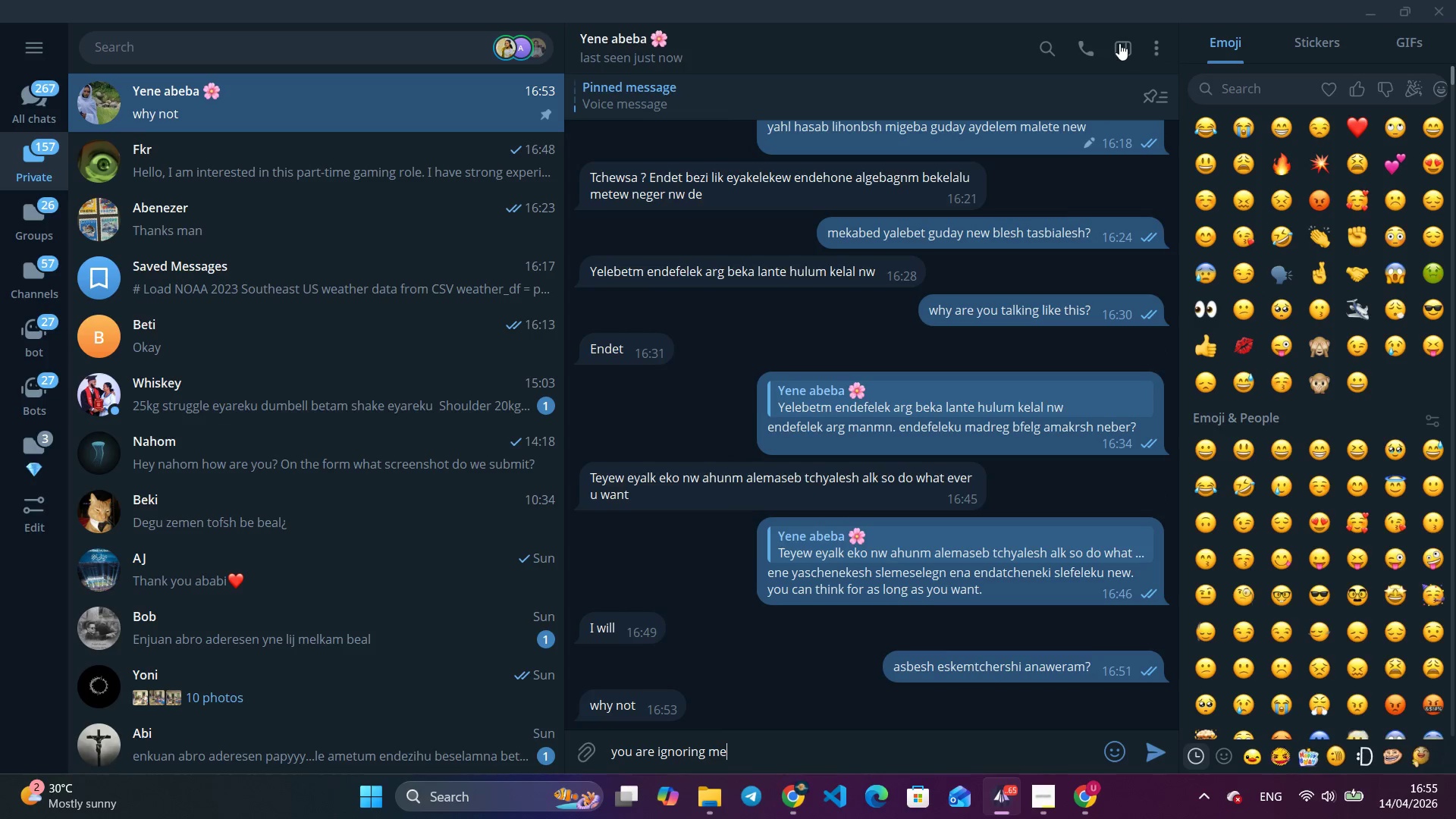 
key(Enter)
 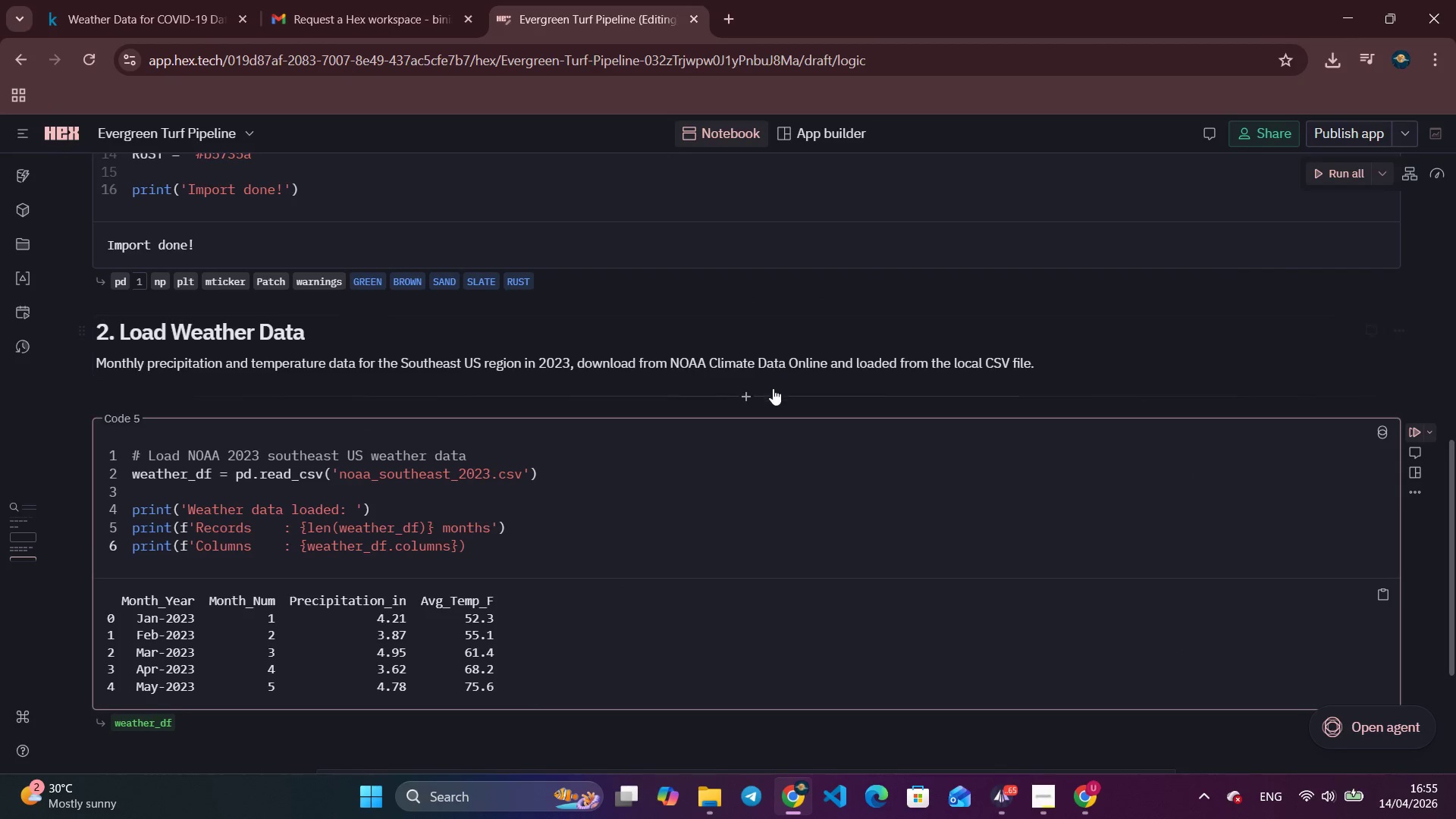 
wait(8.7)
 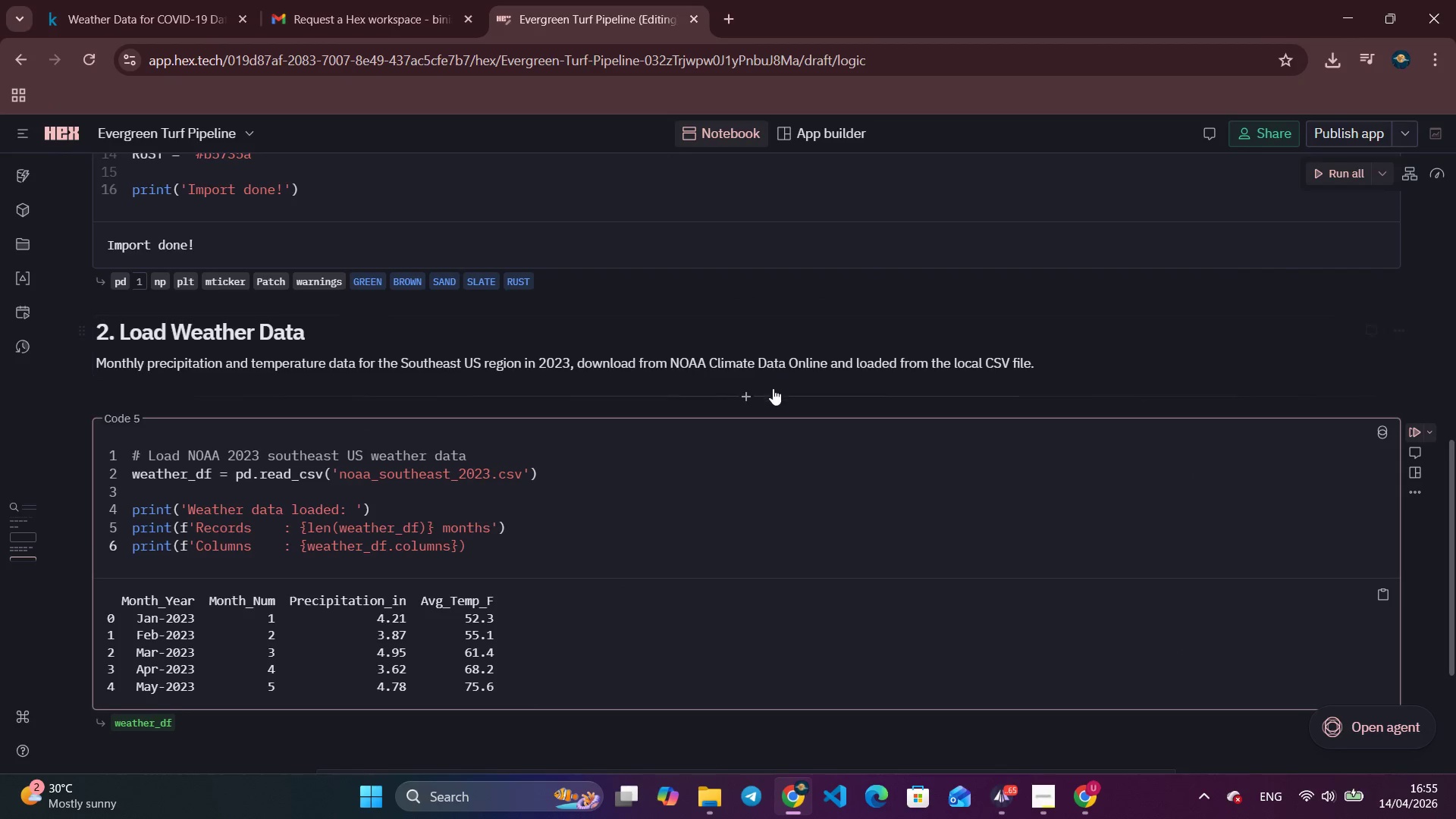 
key(ArrowLeft)
 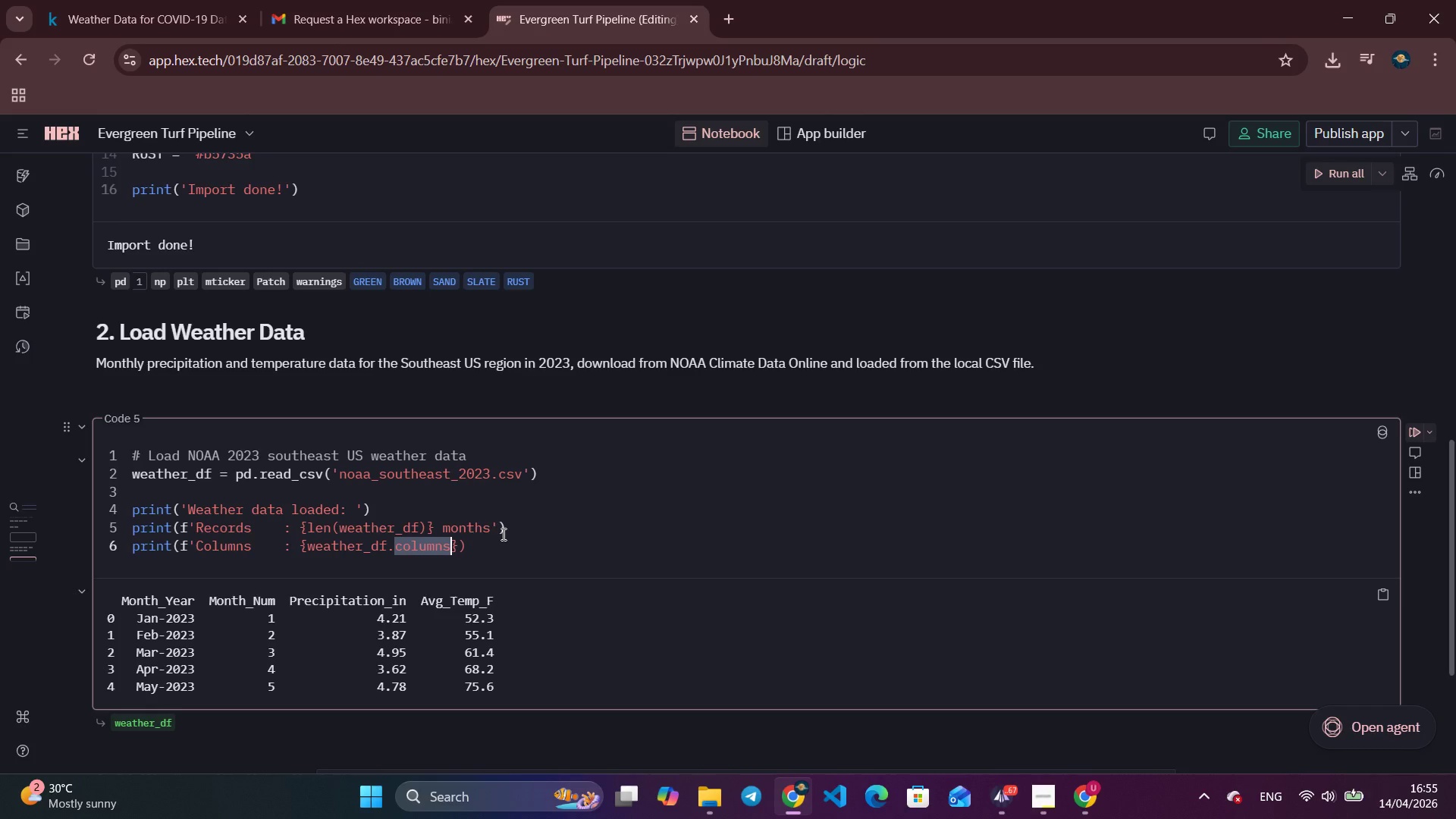 
key(Period)
 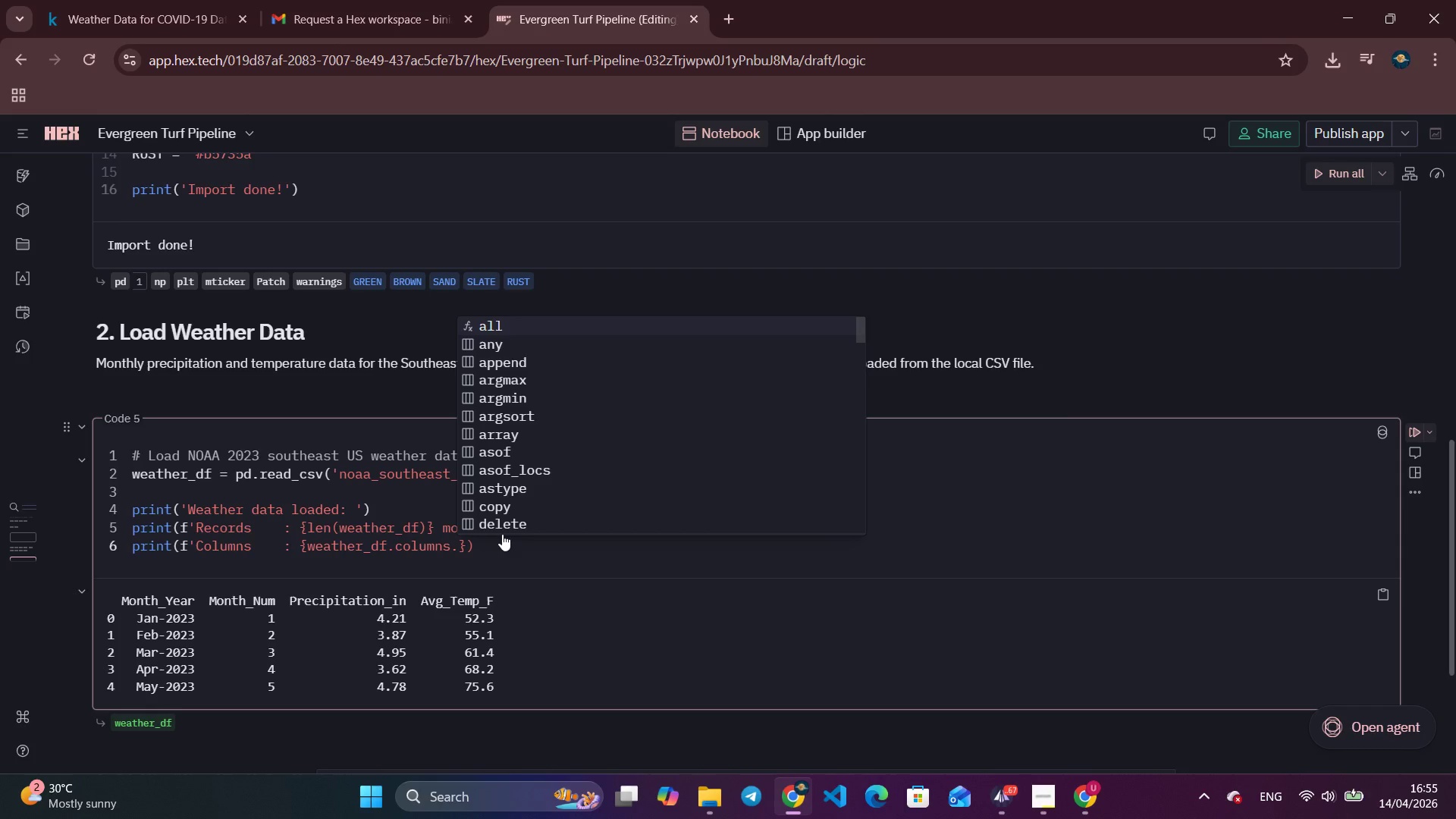 
wait(15.77)
 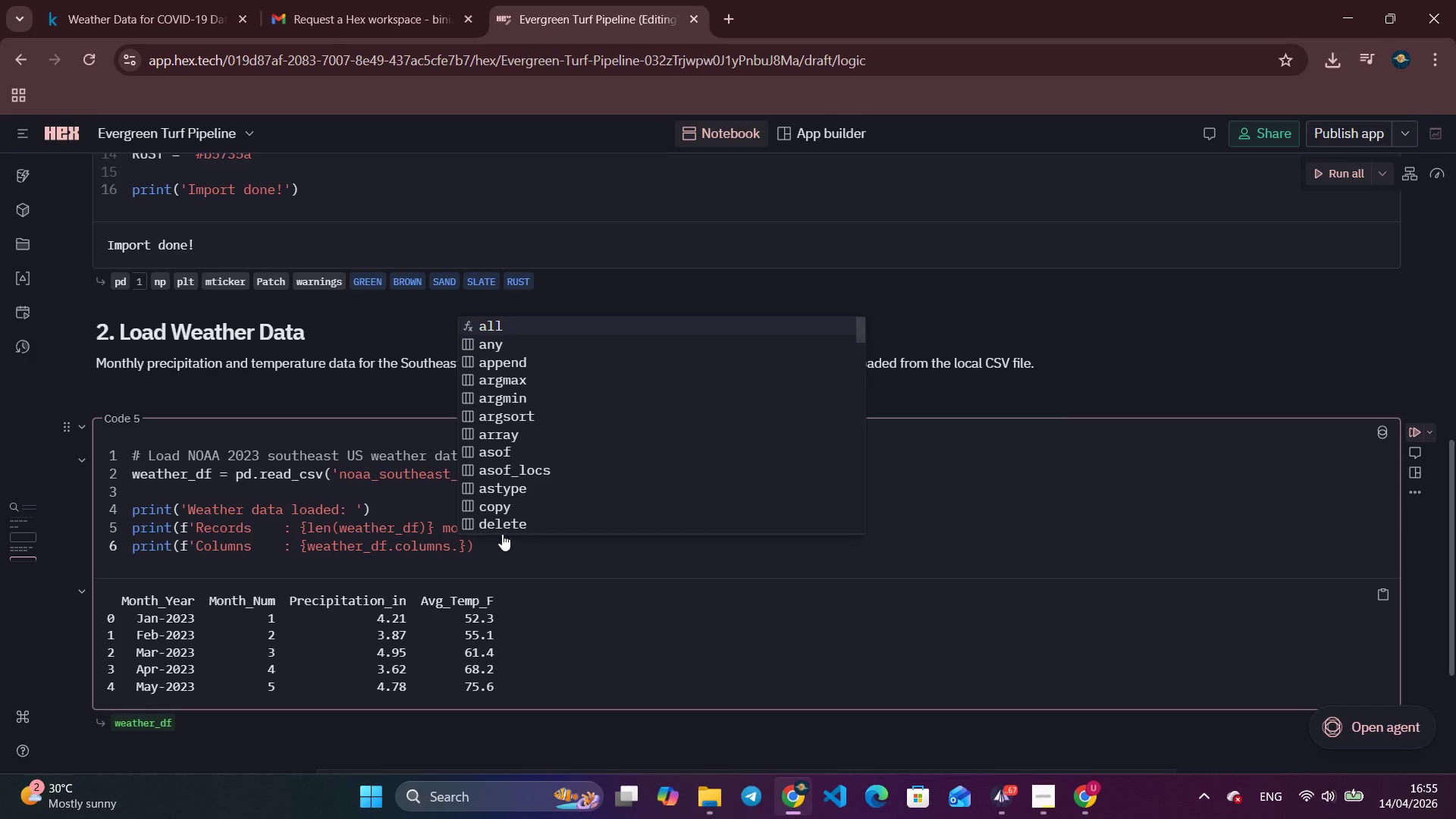 
key(T)
 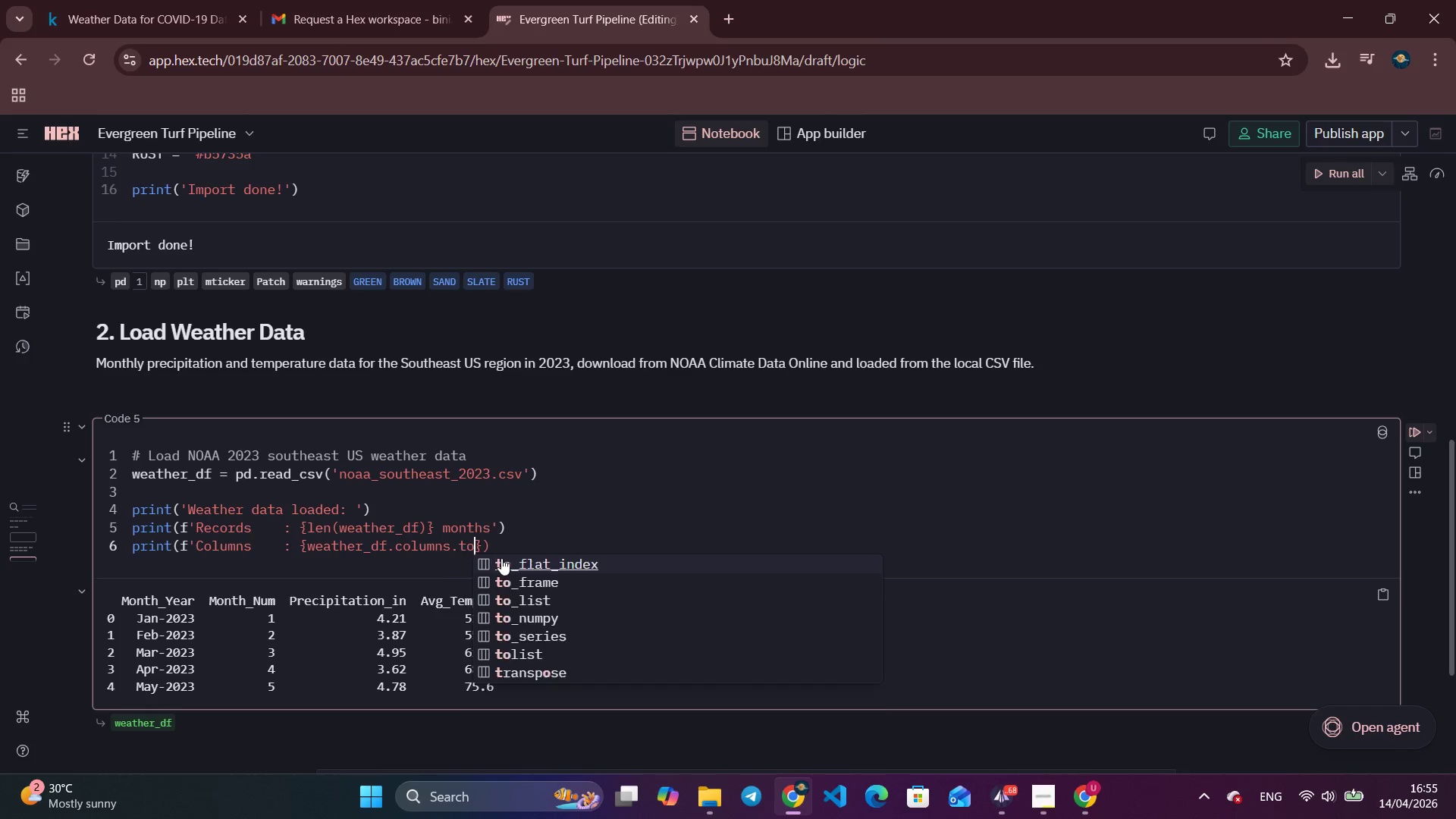 
type(ol)
 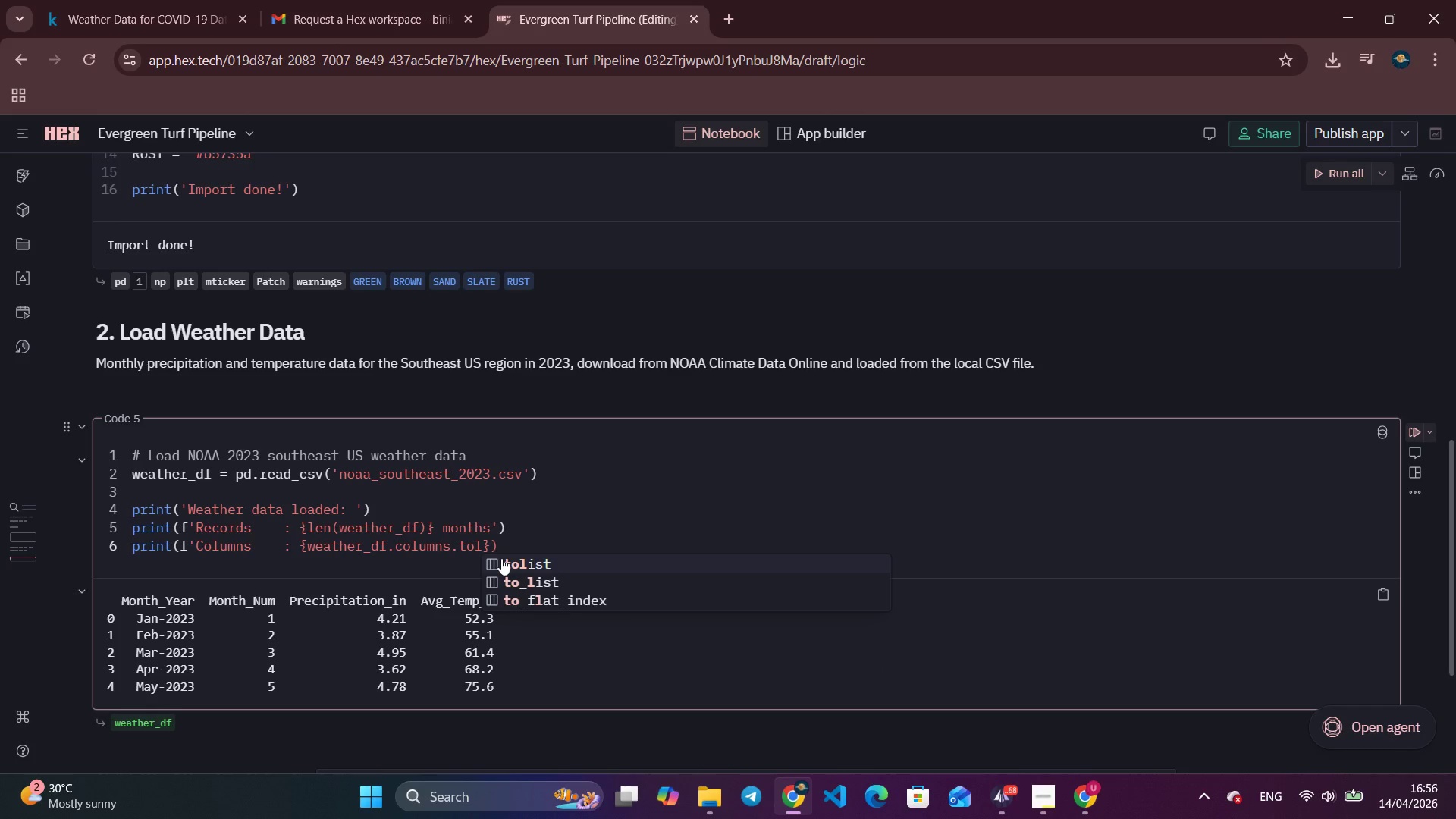 
key(Enter)
 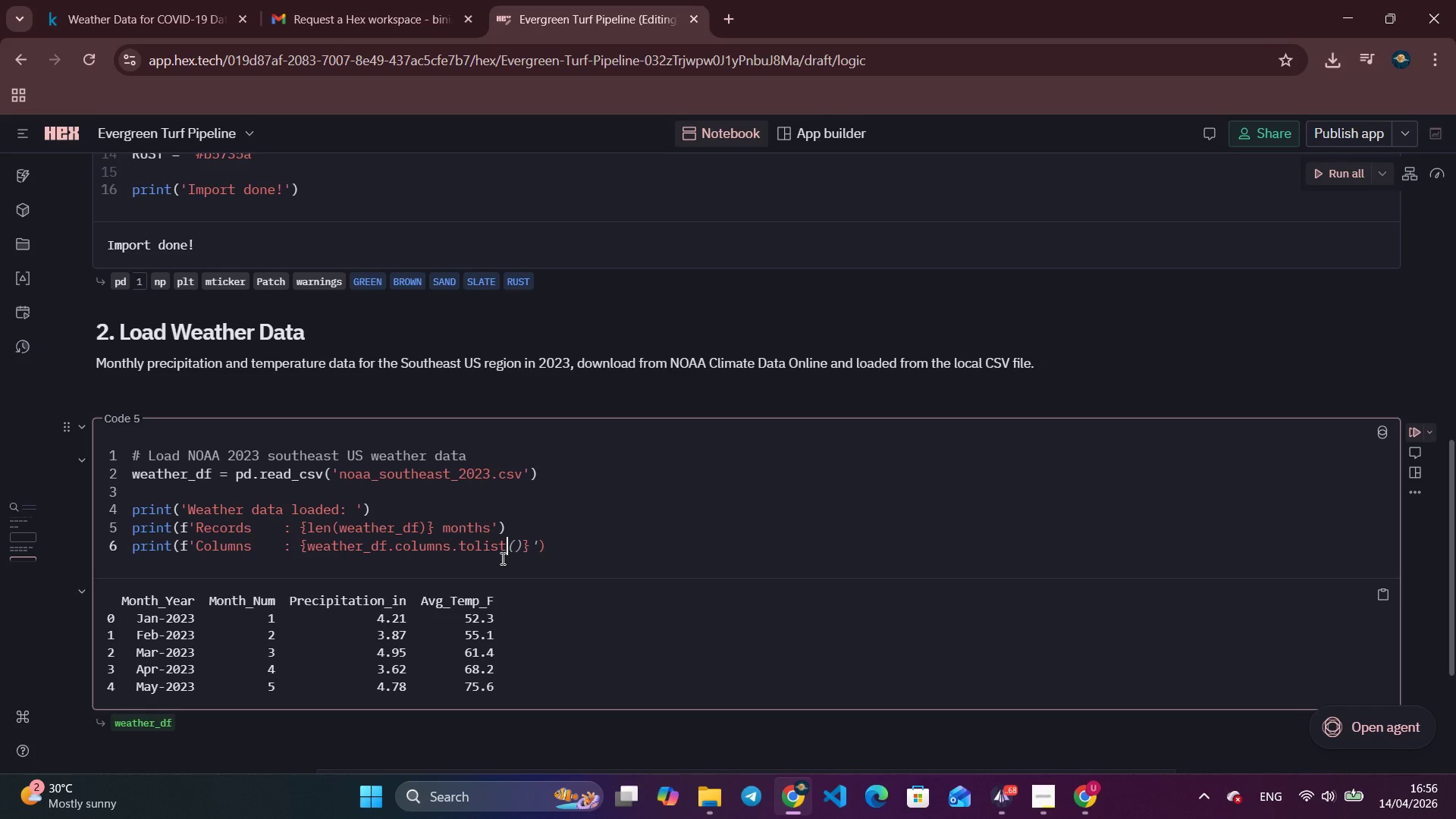 
key(Shift+9)
 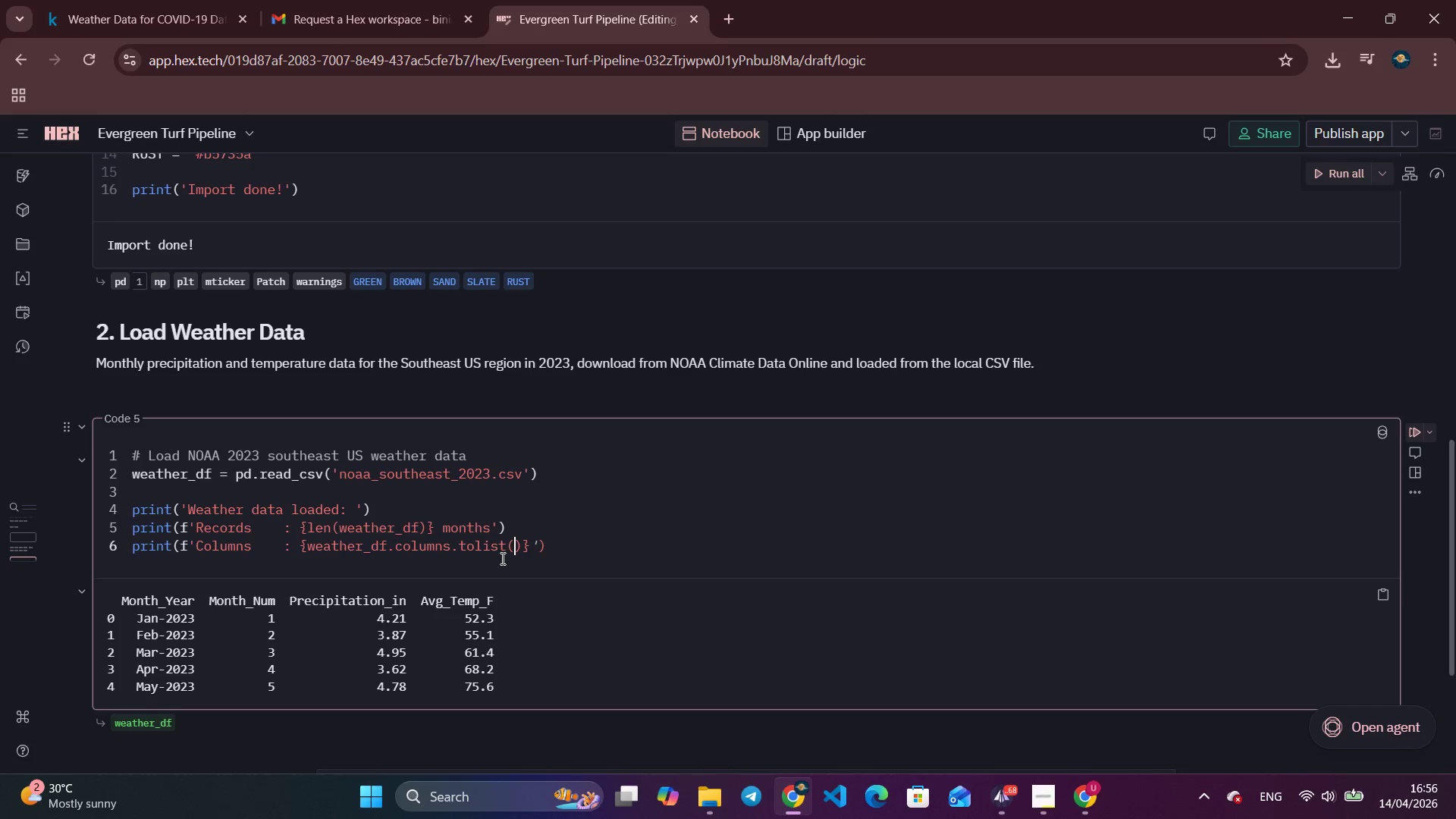 
key(ArrowRight)
 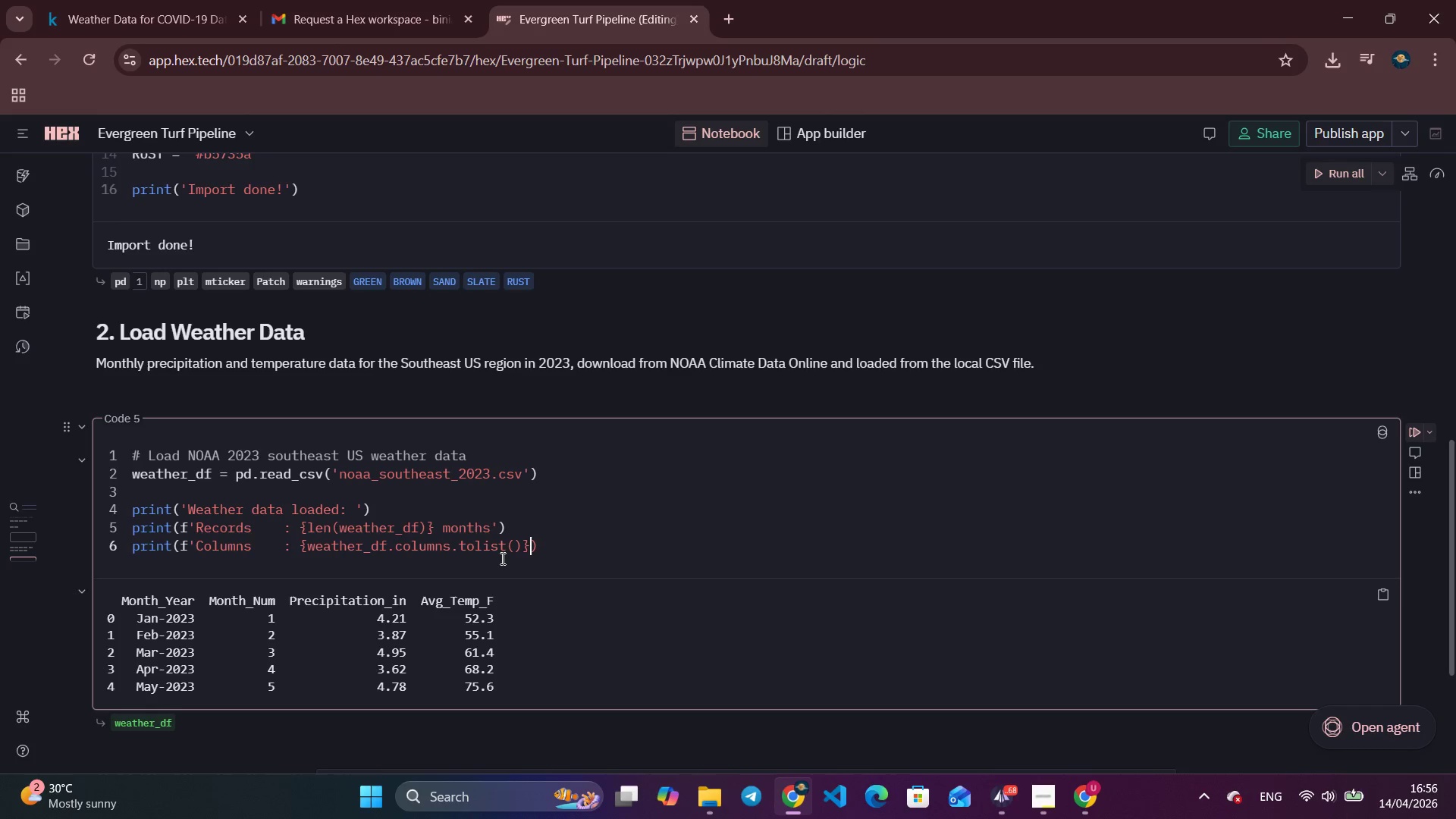 
key(ArrowRight)
 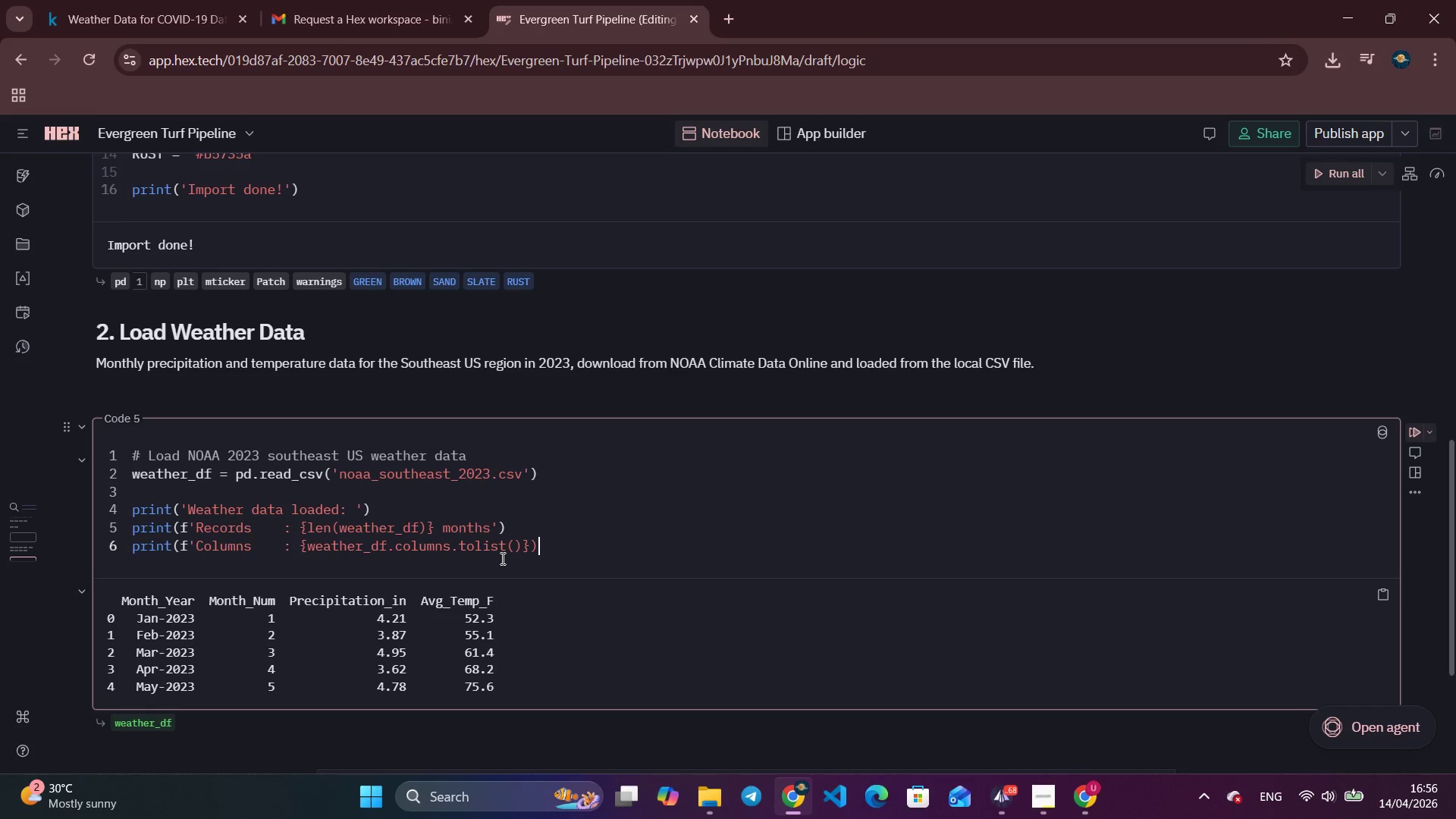 
key(ArrowRight)
 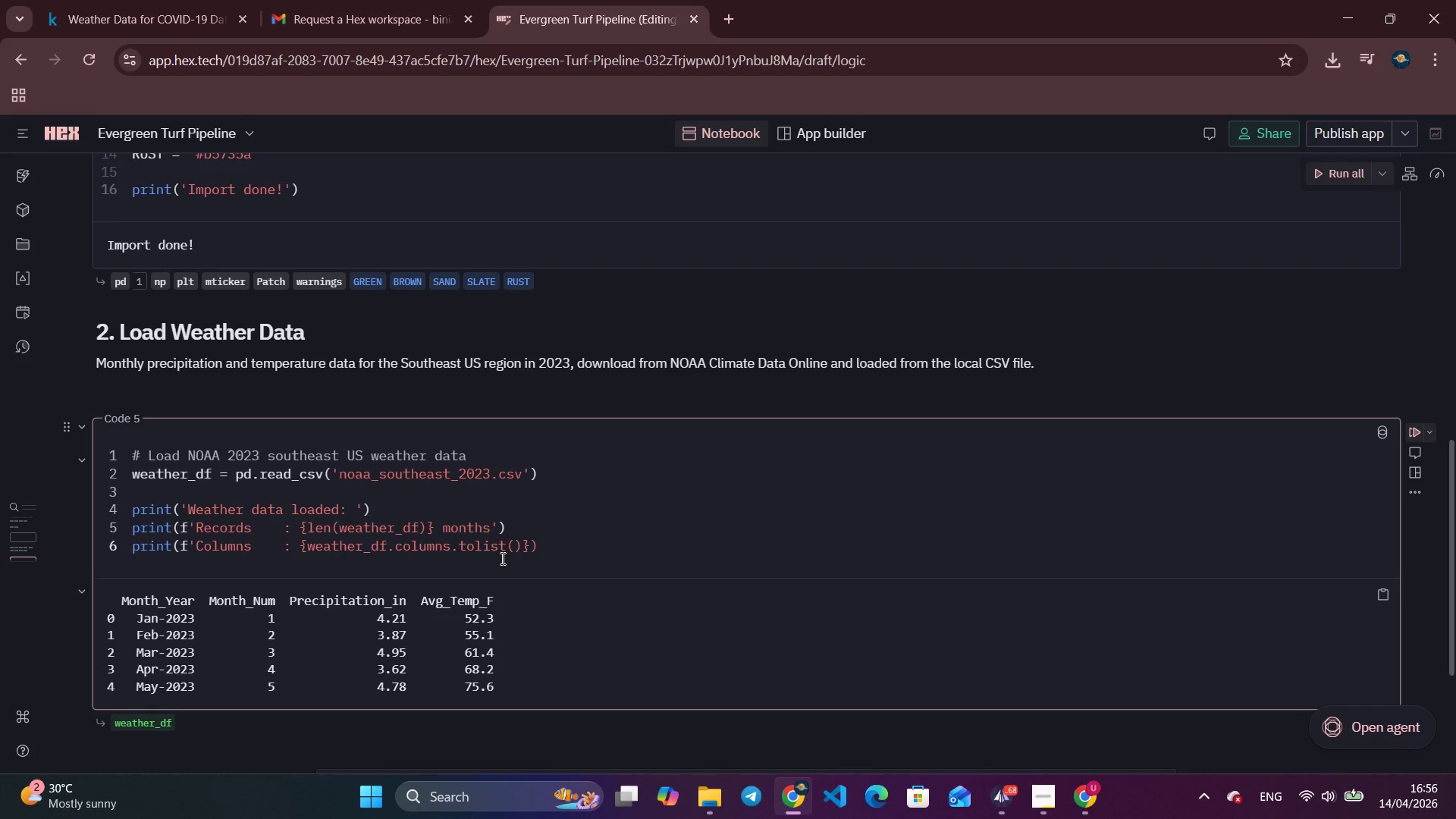 
key(ArrowLeft)
 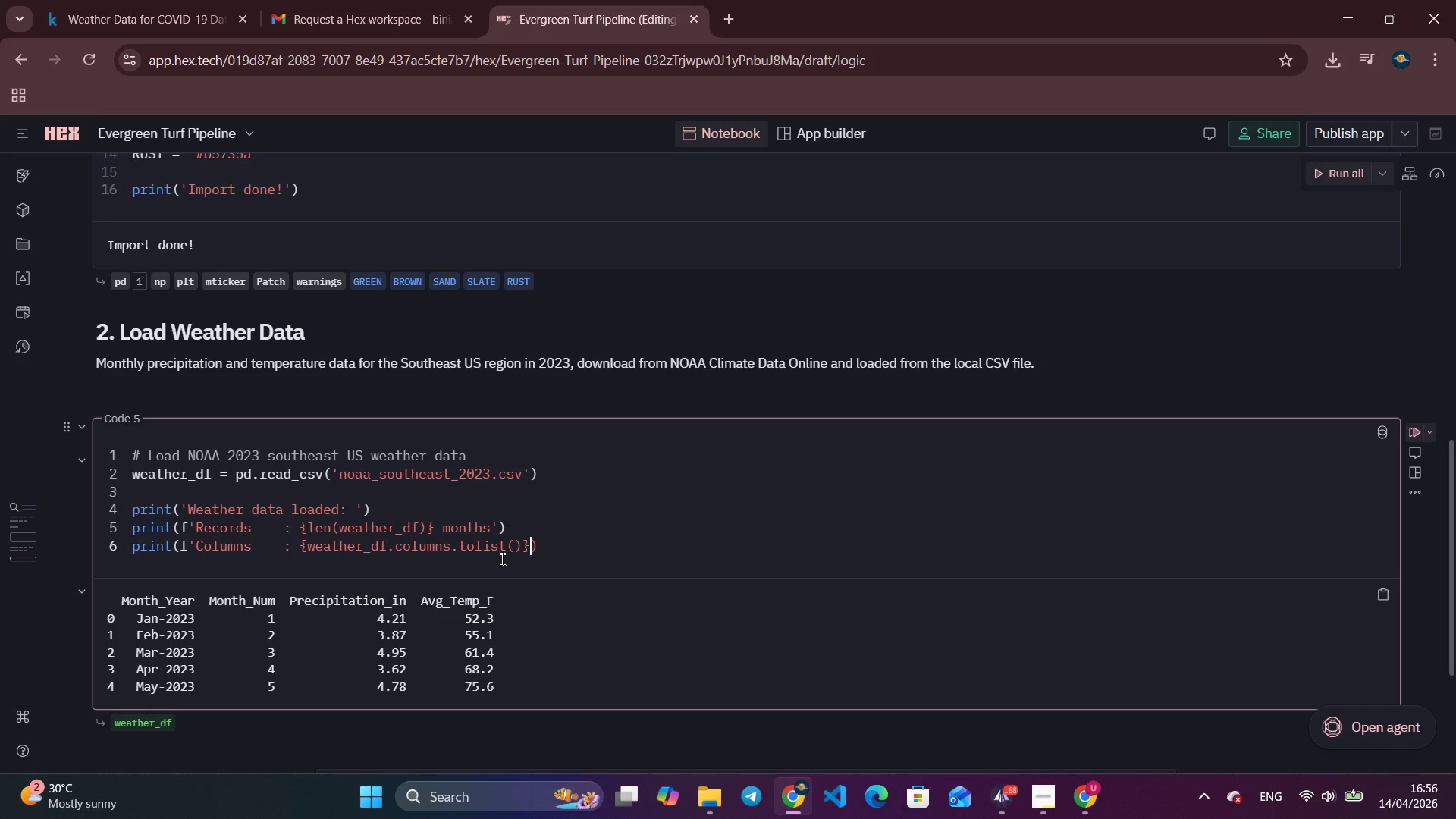 
hold_key(key=ShiftLeft, duration=0.78)
 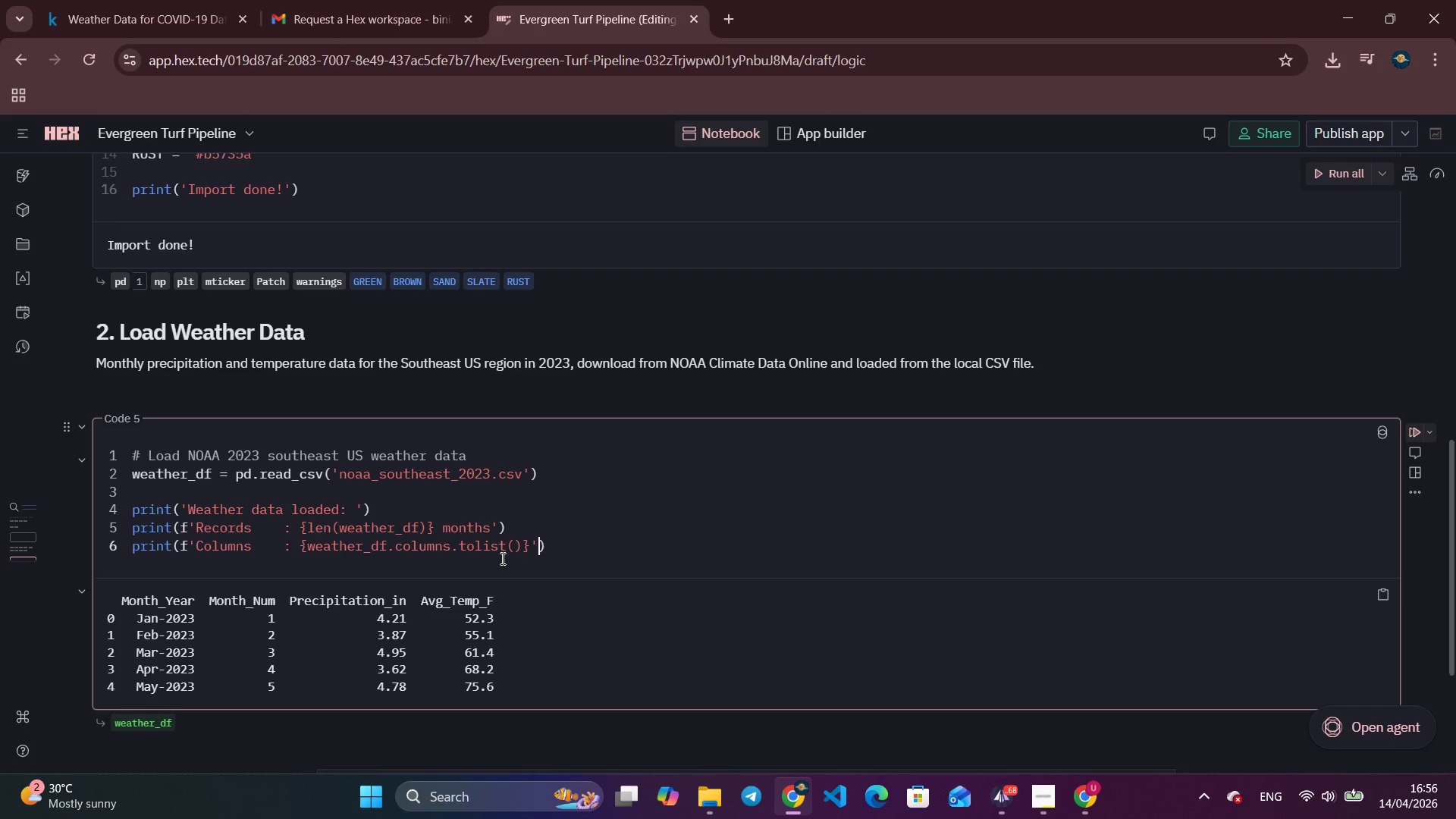 
key(Quote)
 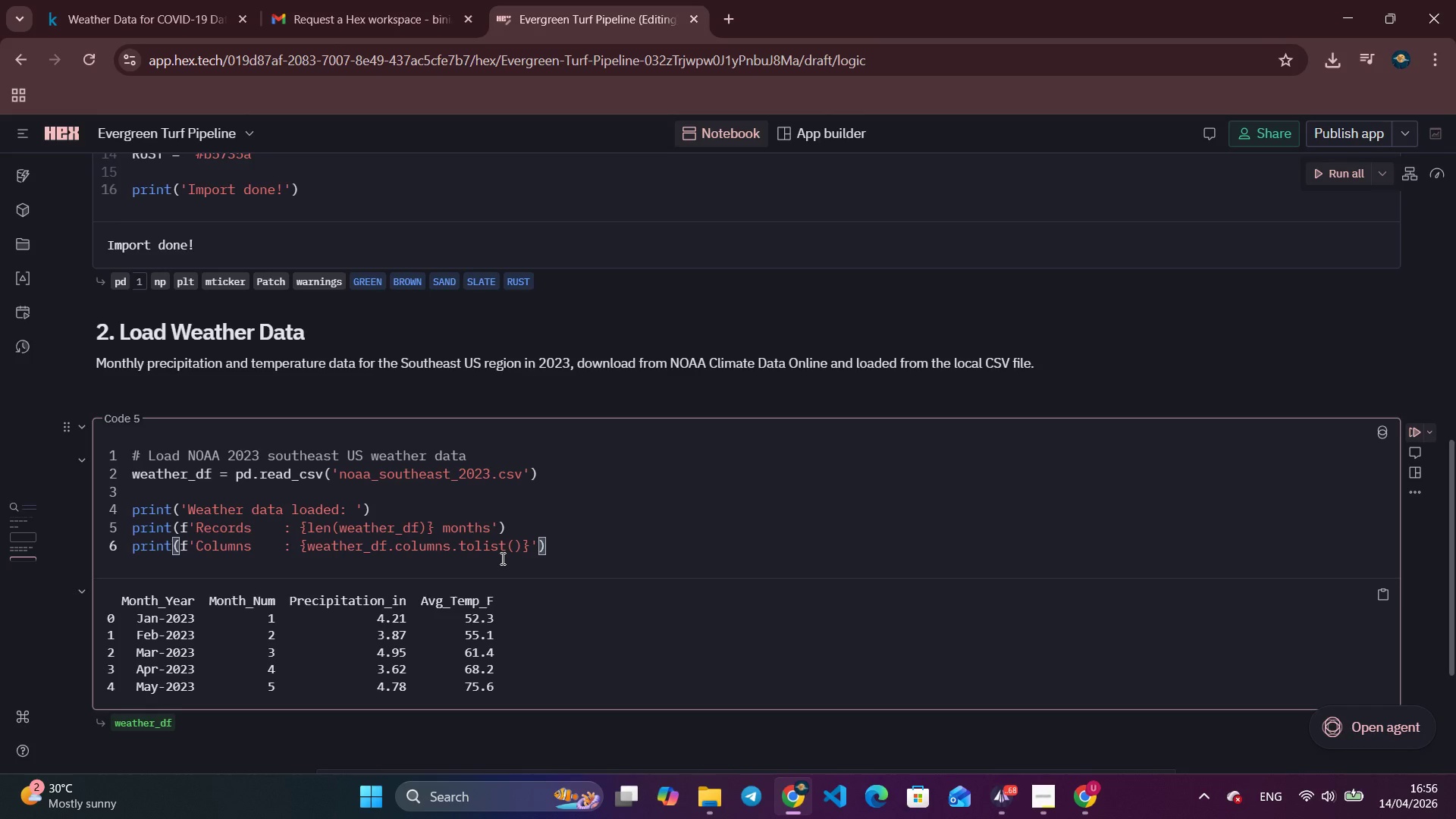 
key(ArrowRight)
 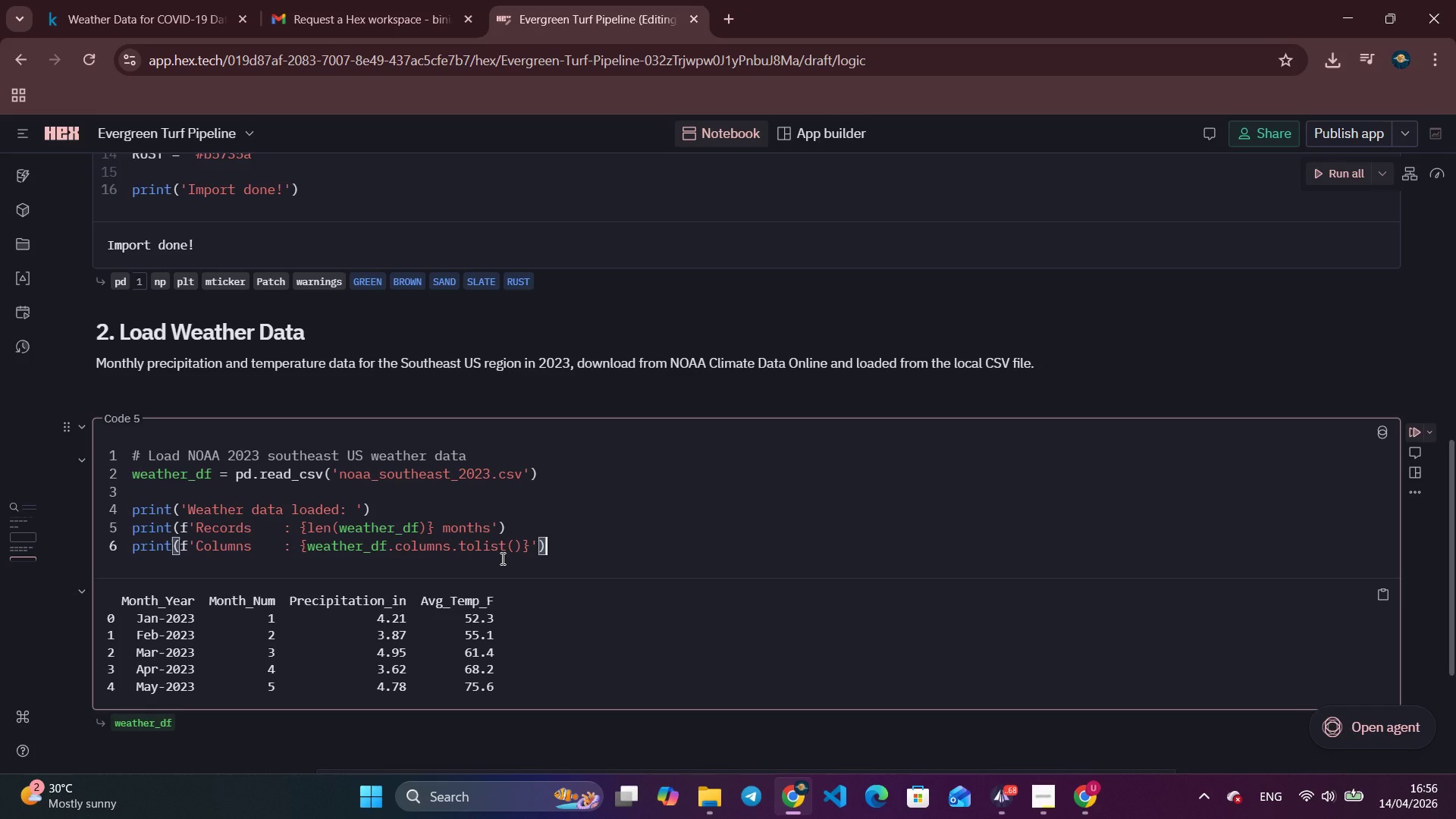 
key(Enter)
 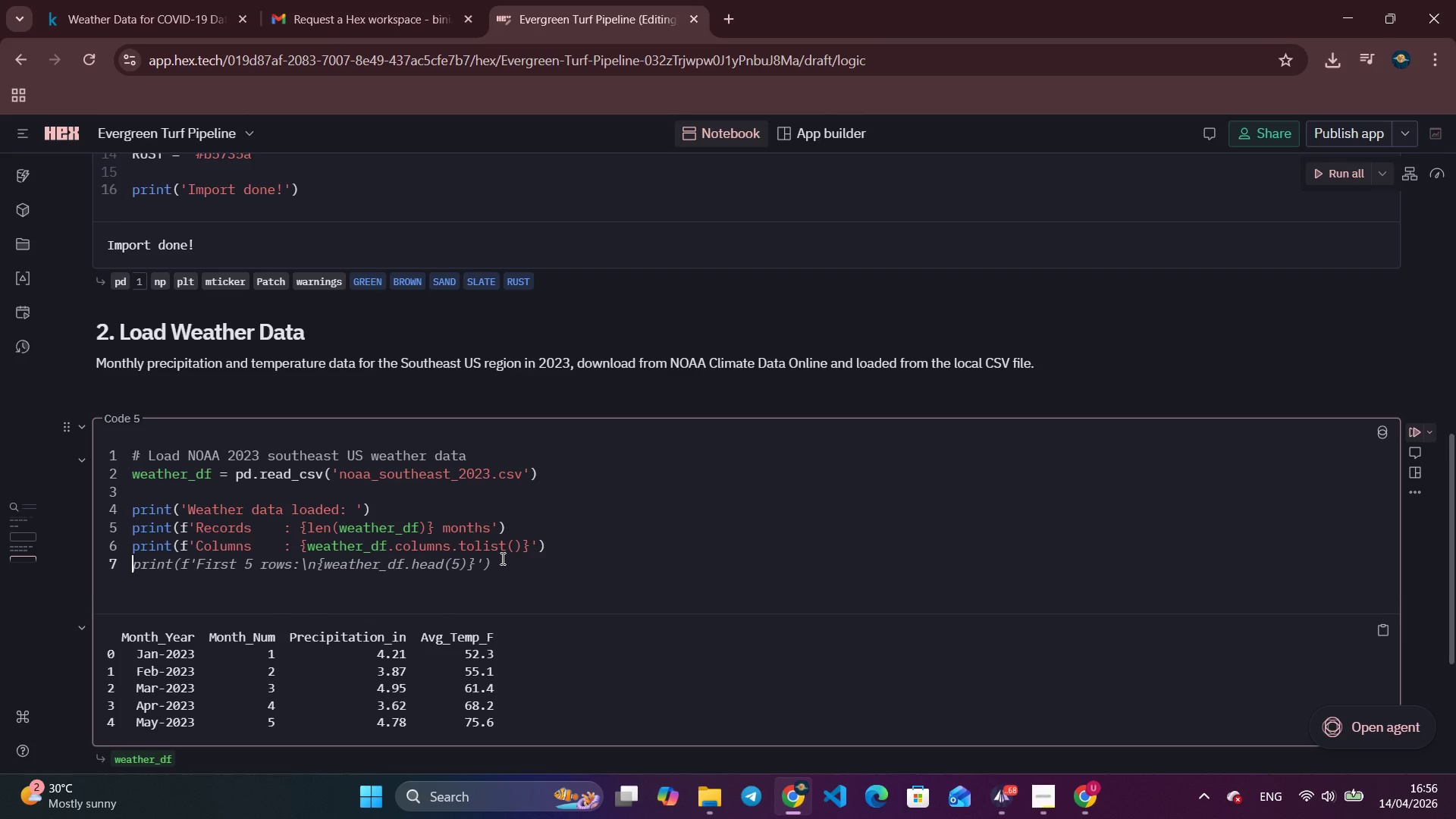 
type(pri)
 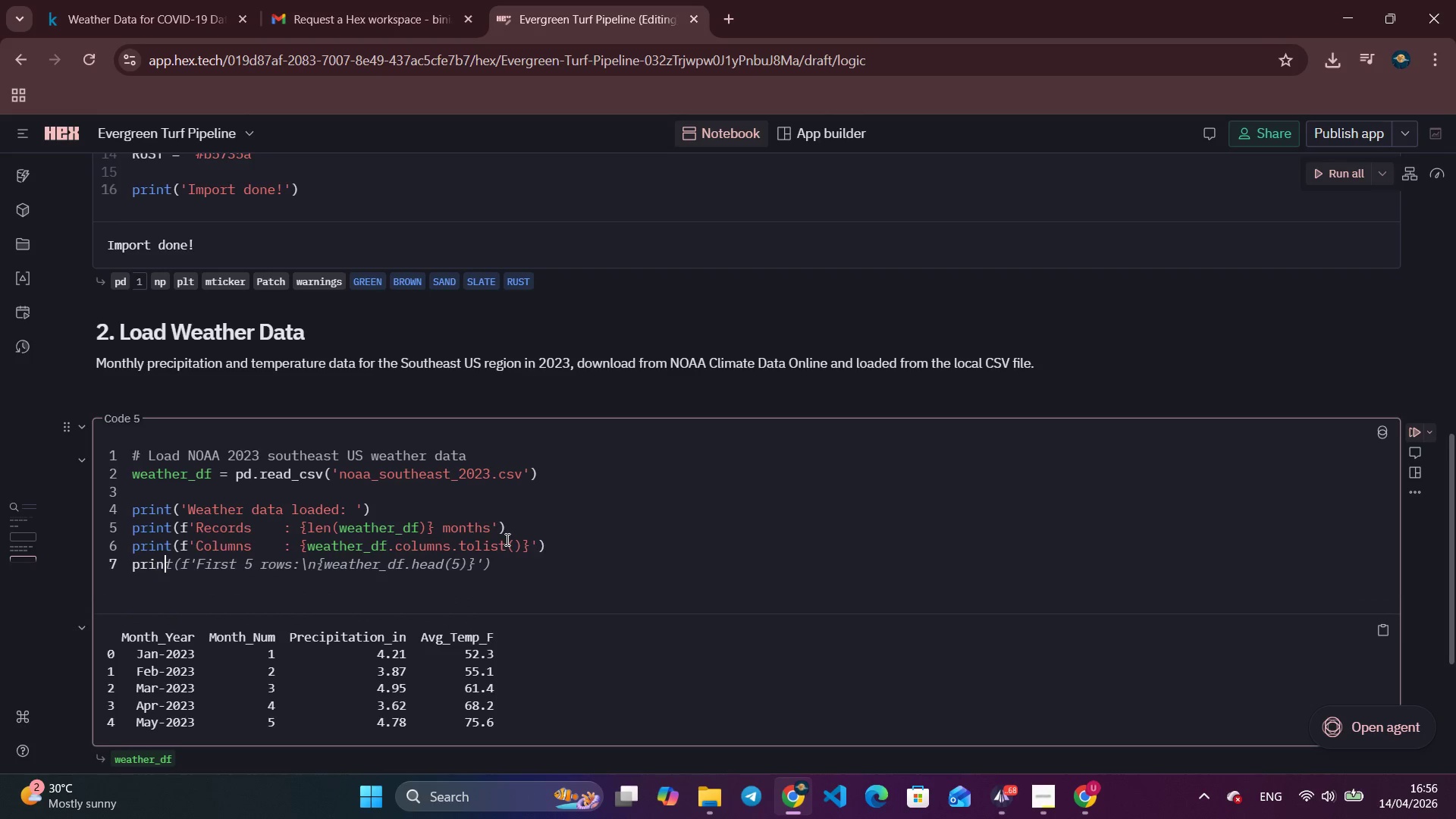 
type(nt(f'')
 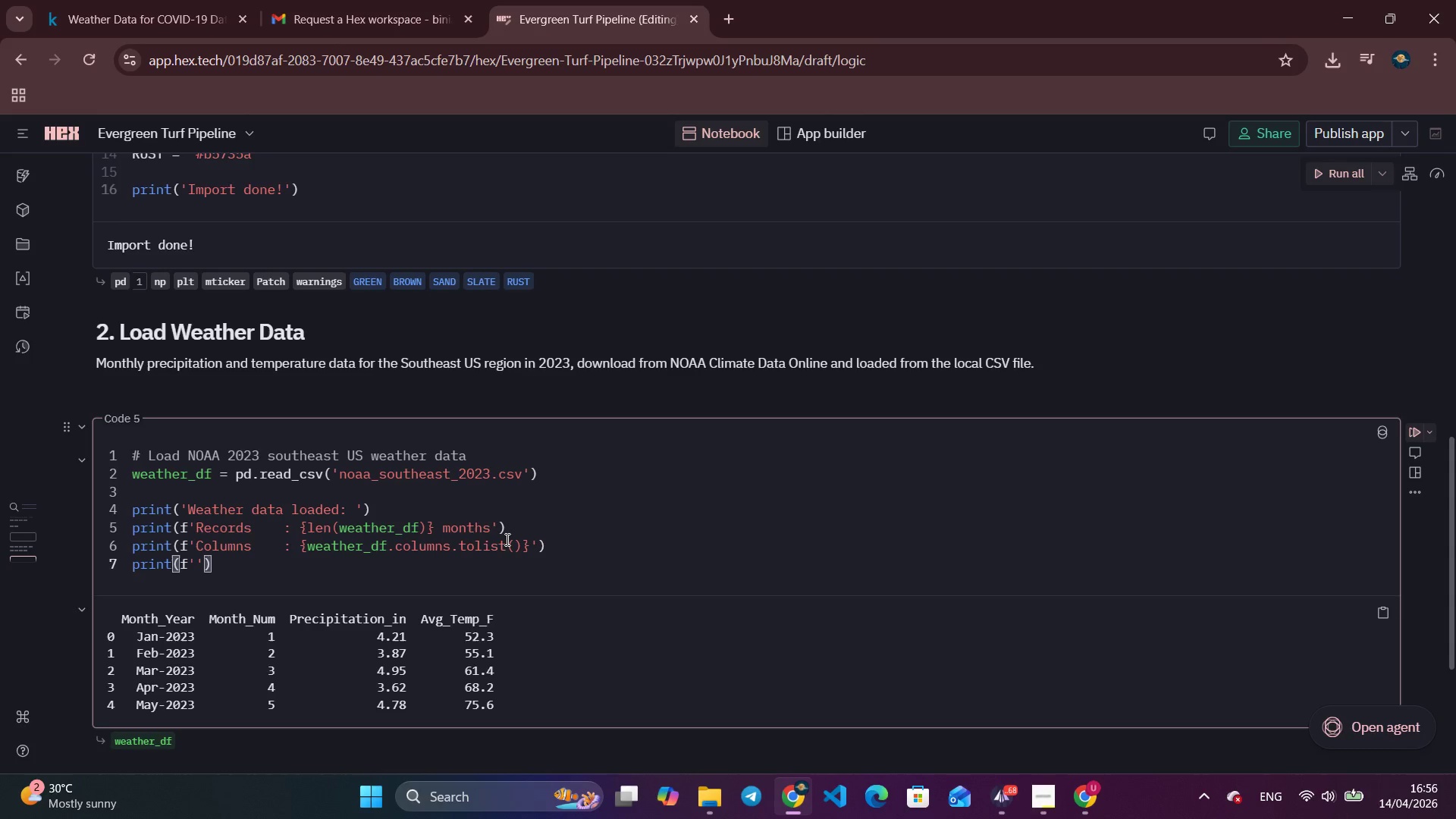 
key(ArrowLeft)
 